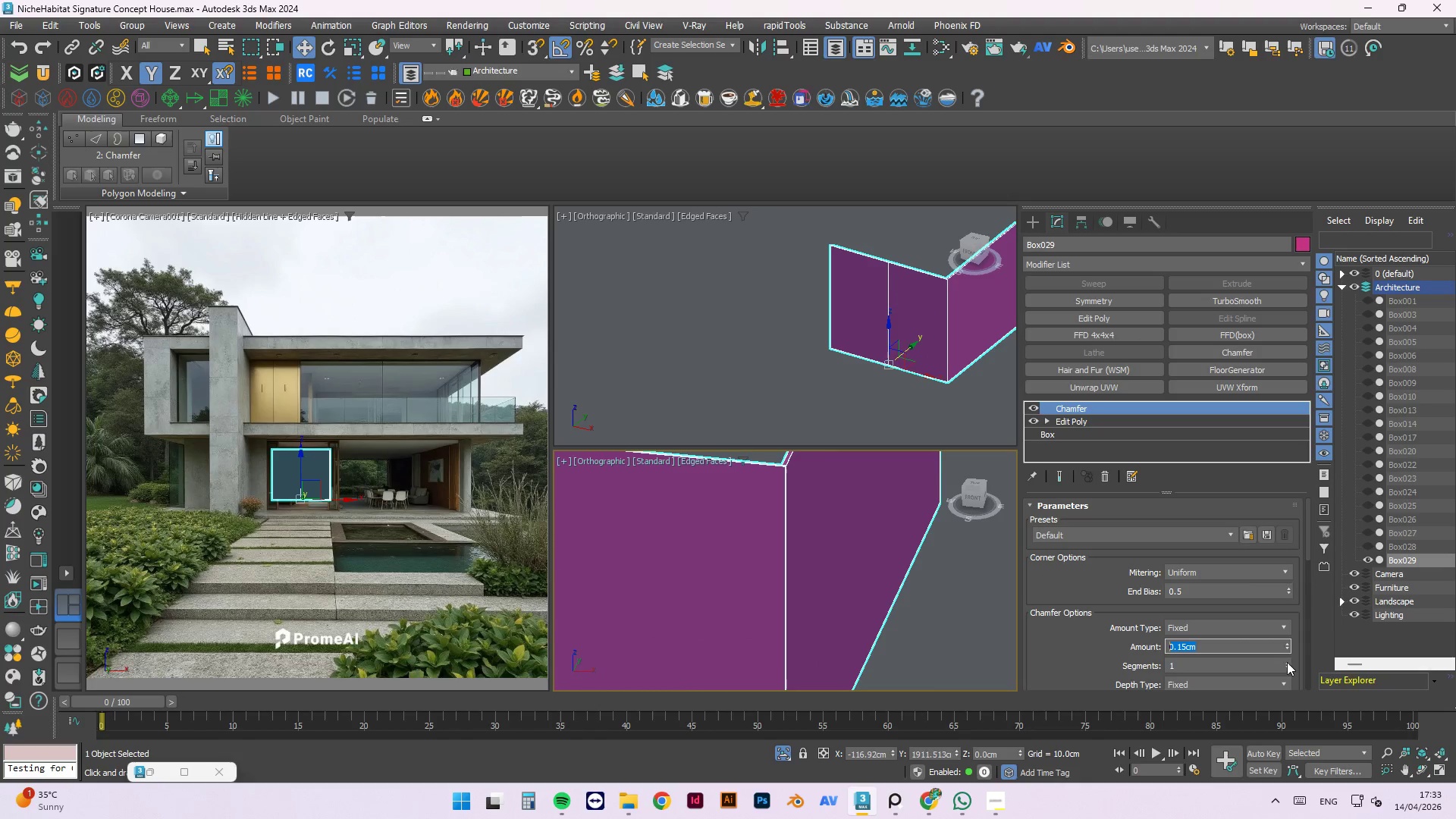 
double_click([1287, 661])
 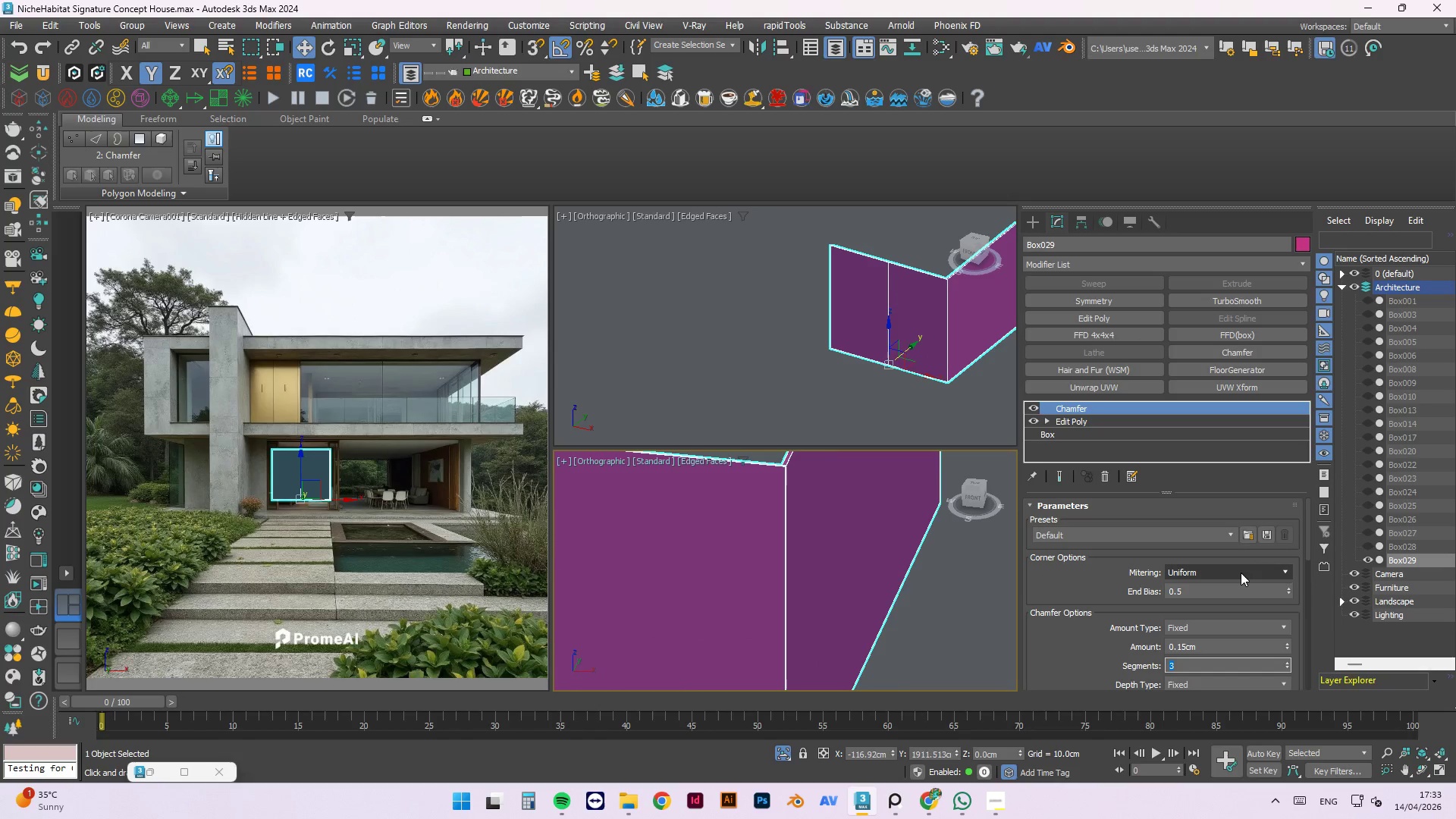 
left_click([1239, 566])
 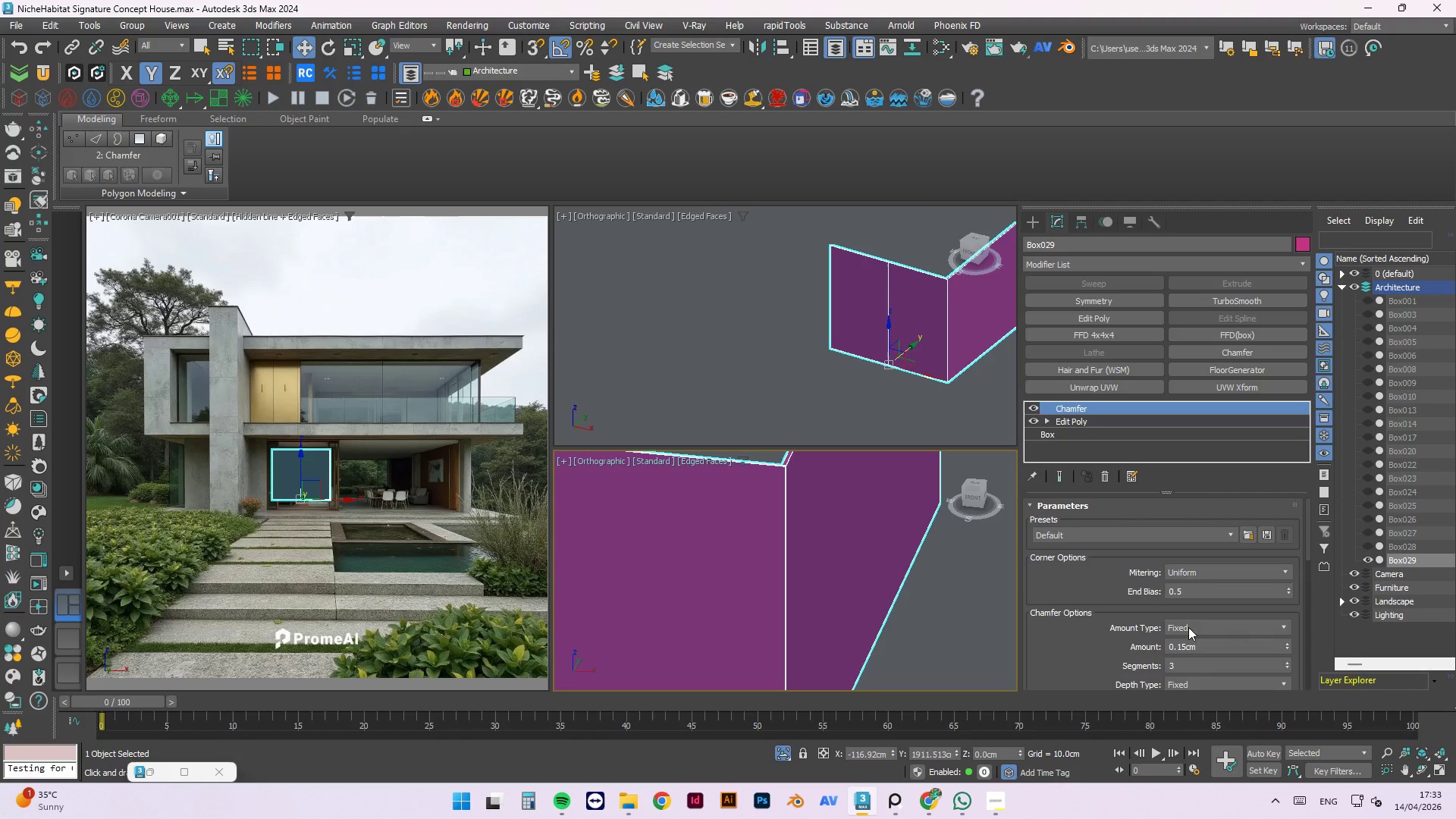 
double_click([966, 618])
 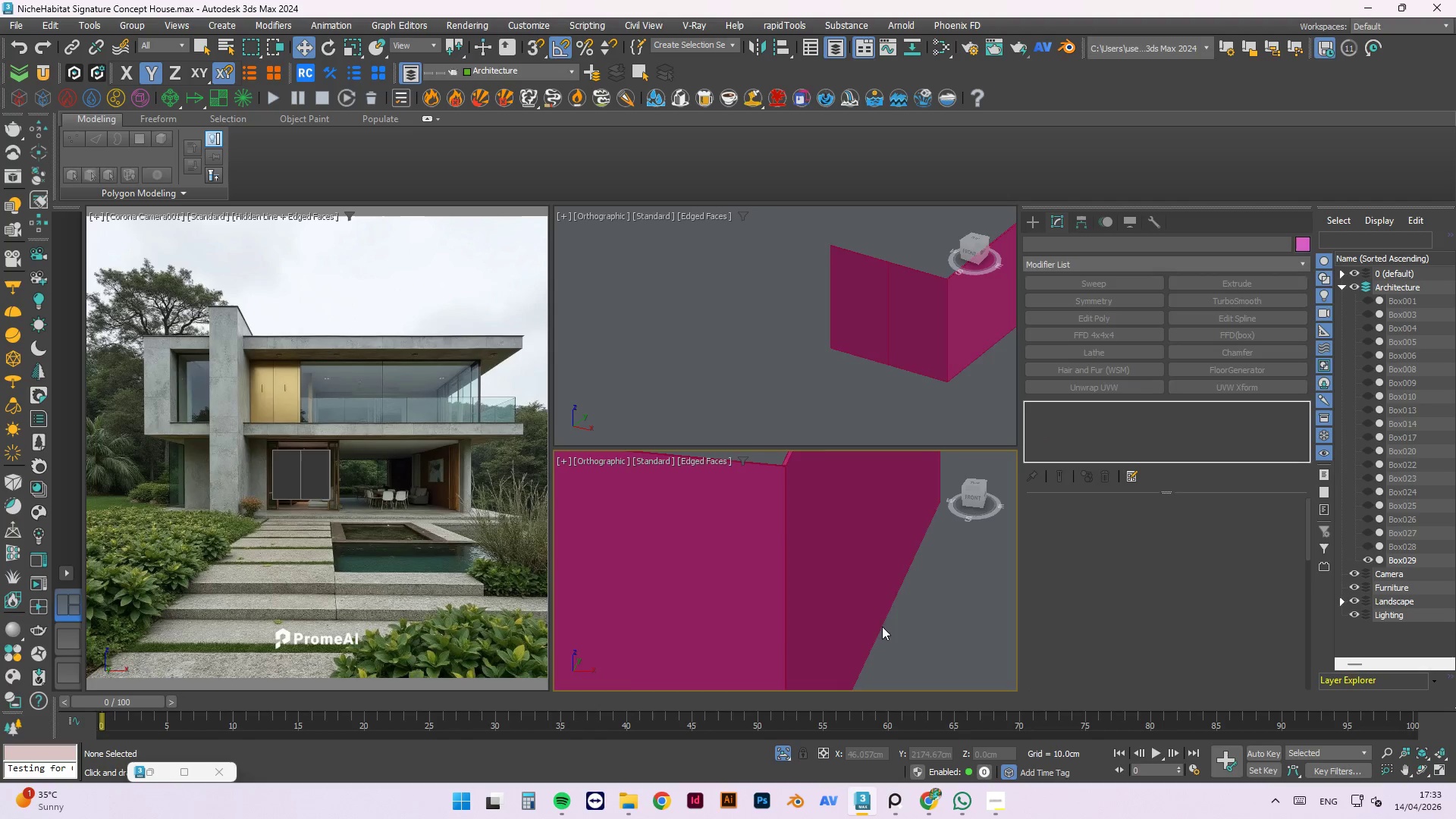 
left_click([843, 576])
 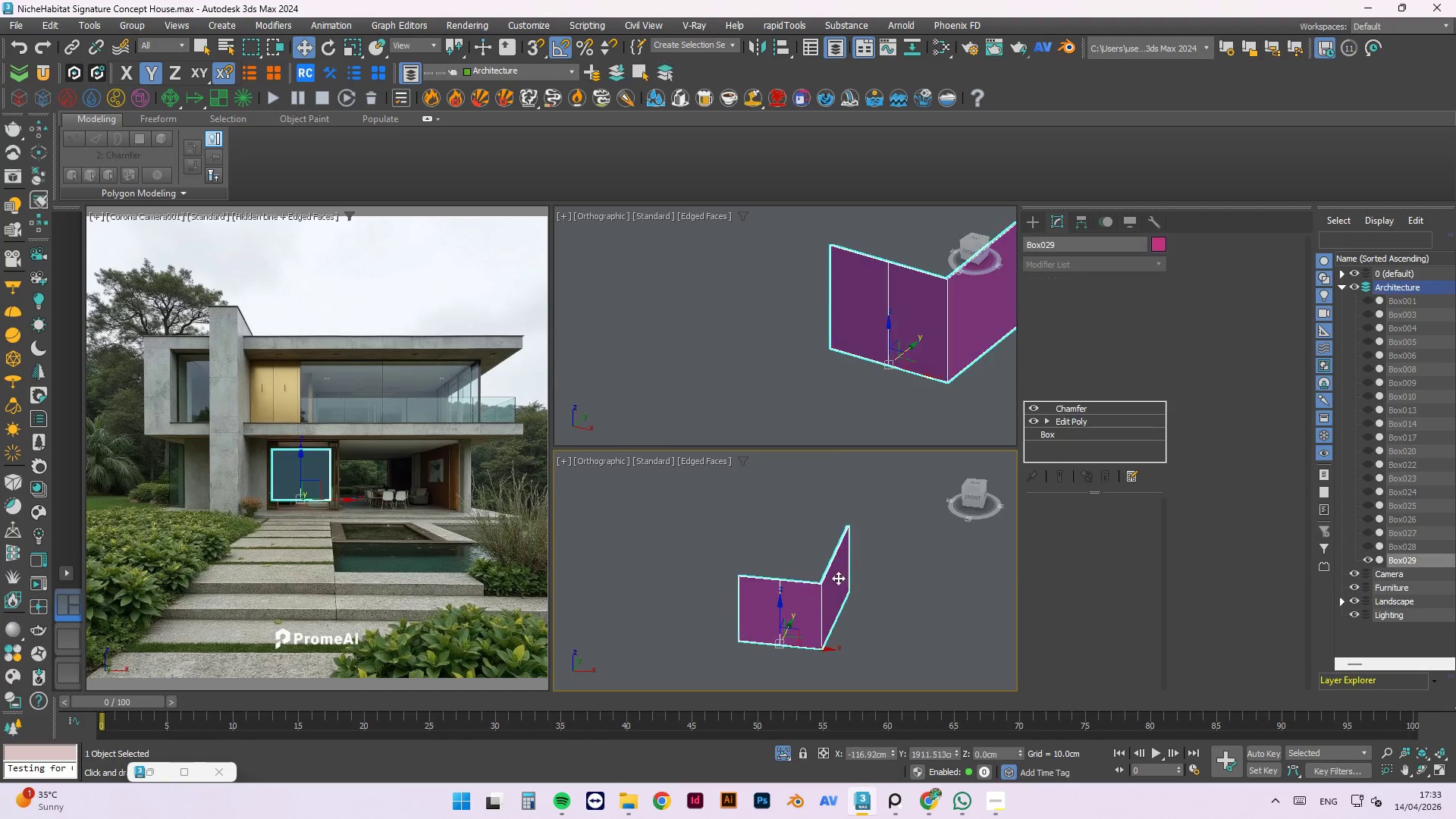 
scroll: coordinate [842, 577], scroll_direction: down, amount: 5.0
 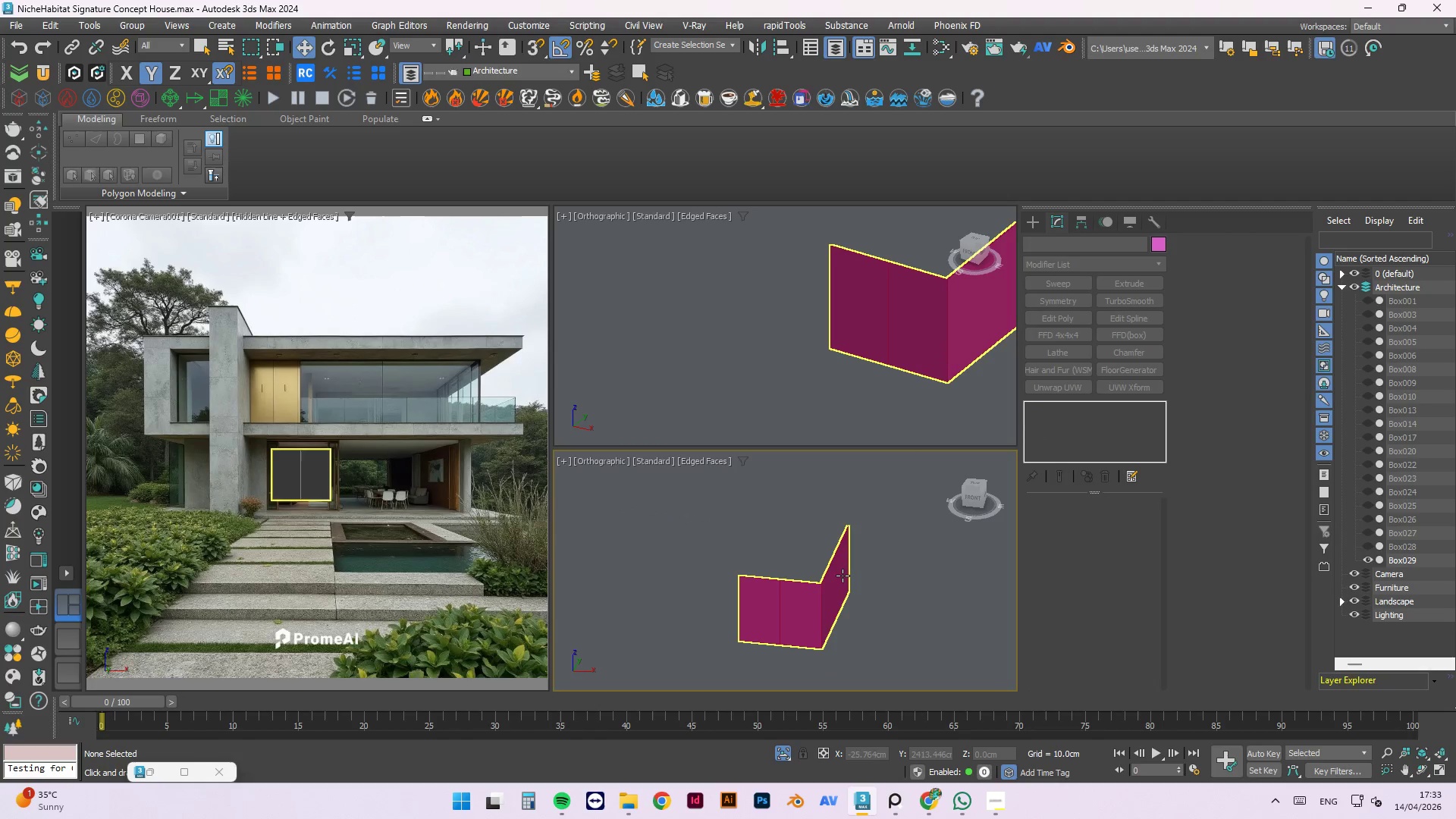 
hold_key(key=AltLeft, duration=1.11)
 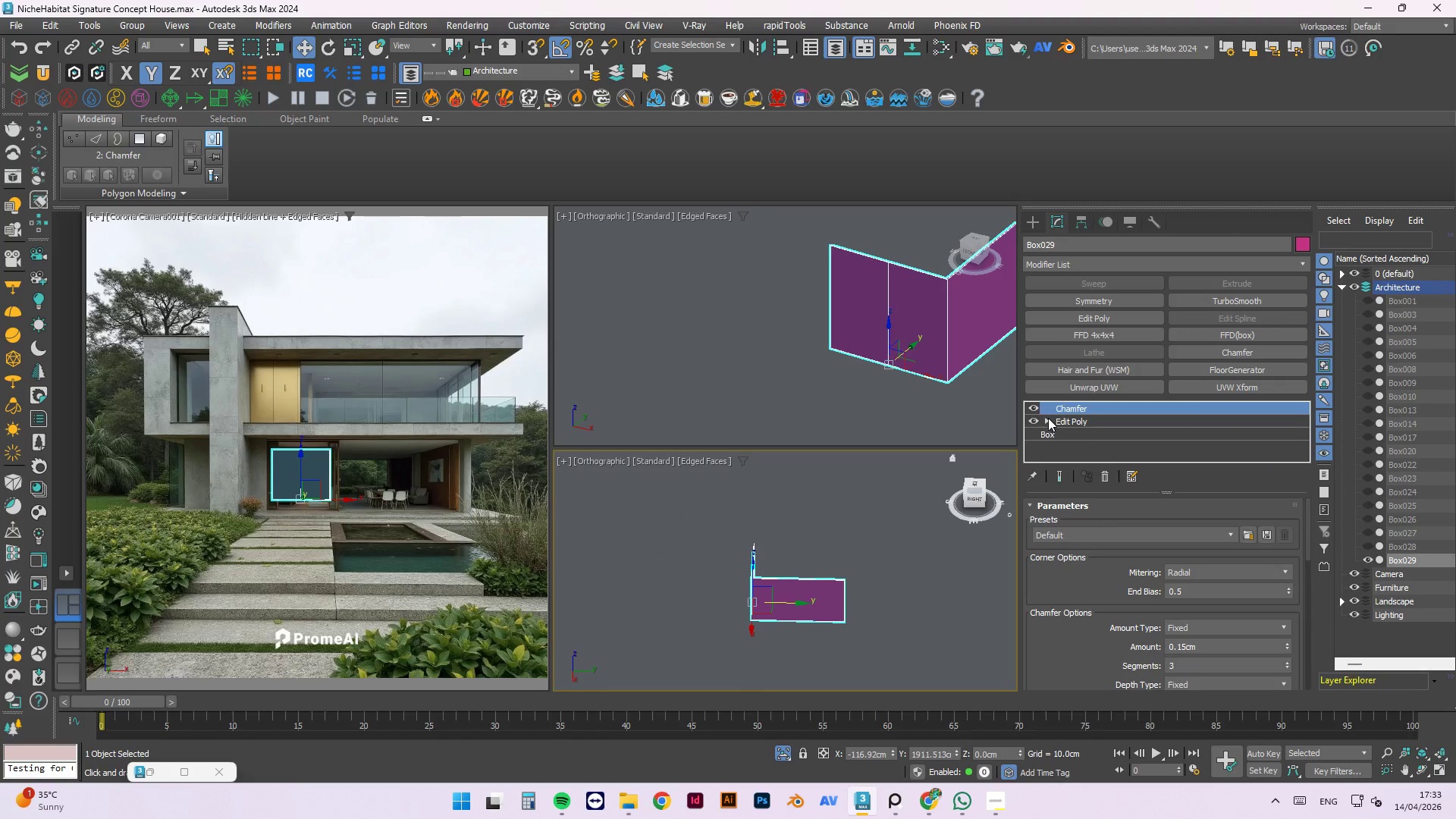 
scroll: coordinate [808, 588], scroll_direction: down, amount: 1.0
 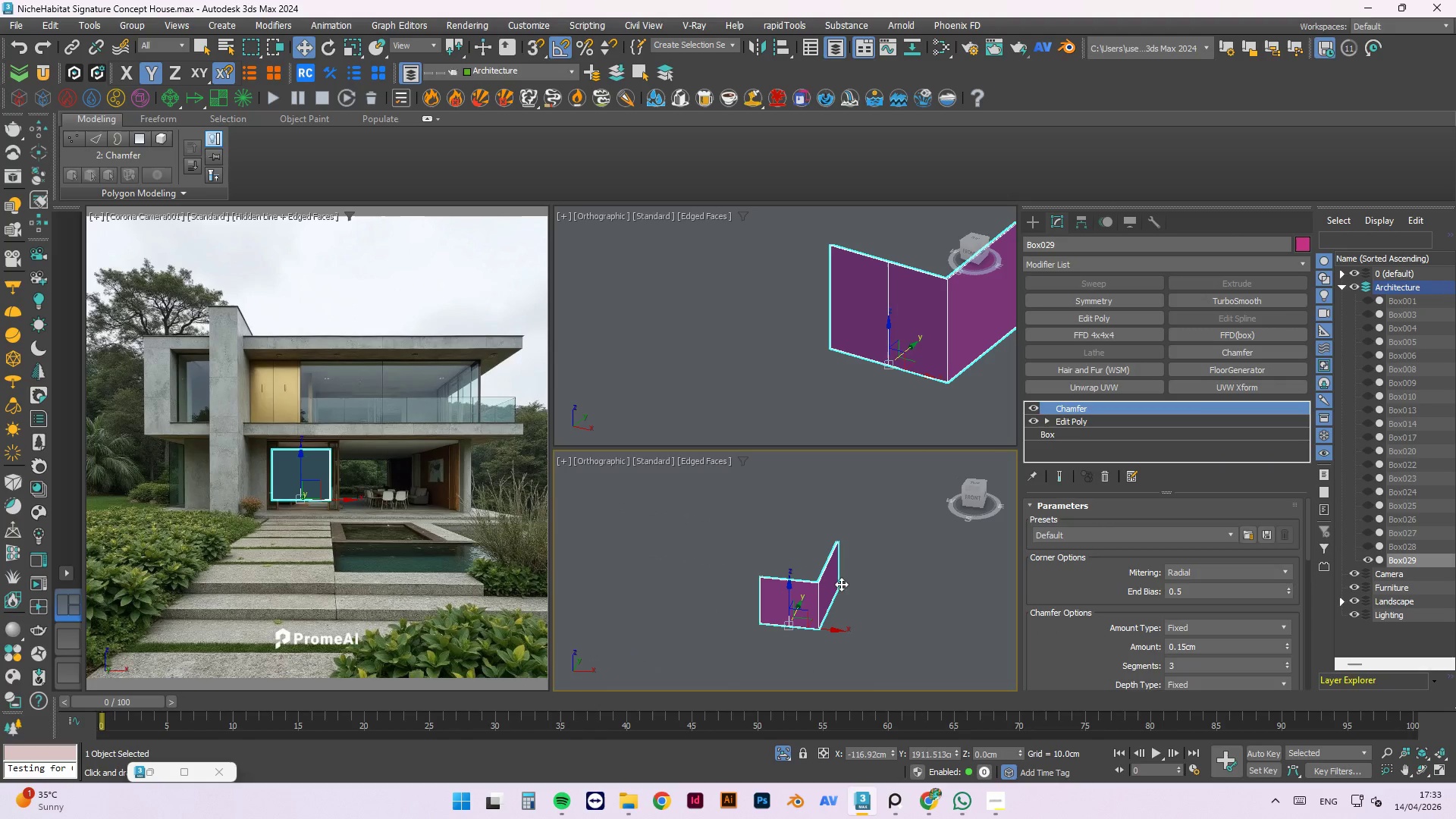 
hold_key(key=AltLeft, duration=4.22)
left_click([1049, 418])
 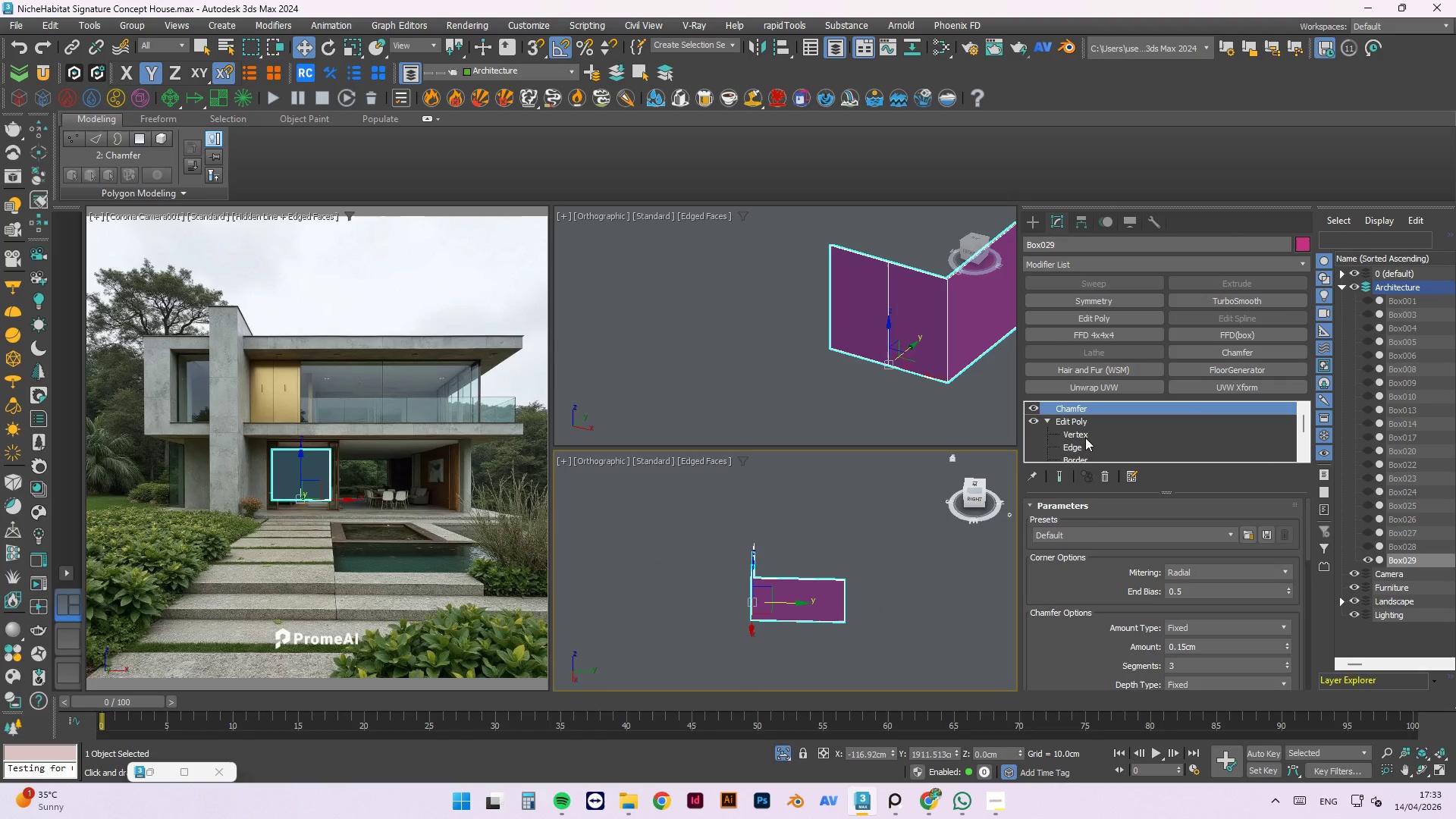 
left_click([1081, 450])
 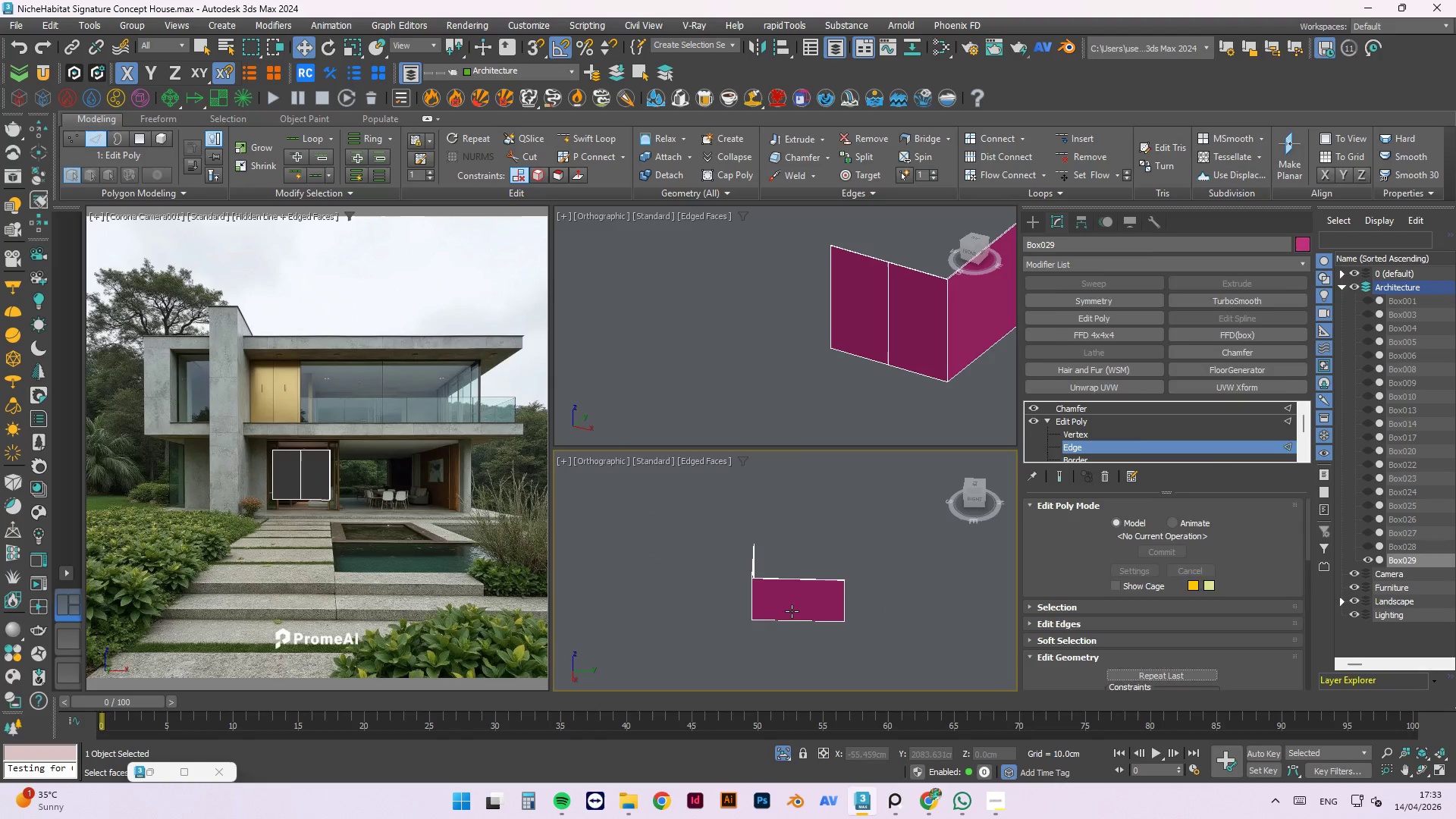 
scroll: coordinate [788, 611], scroll_direction: up, amount: 1.0
 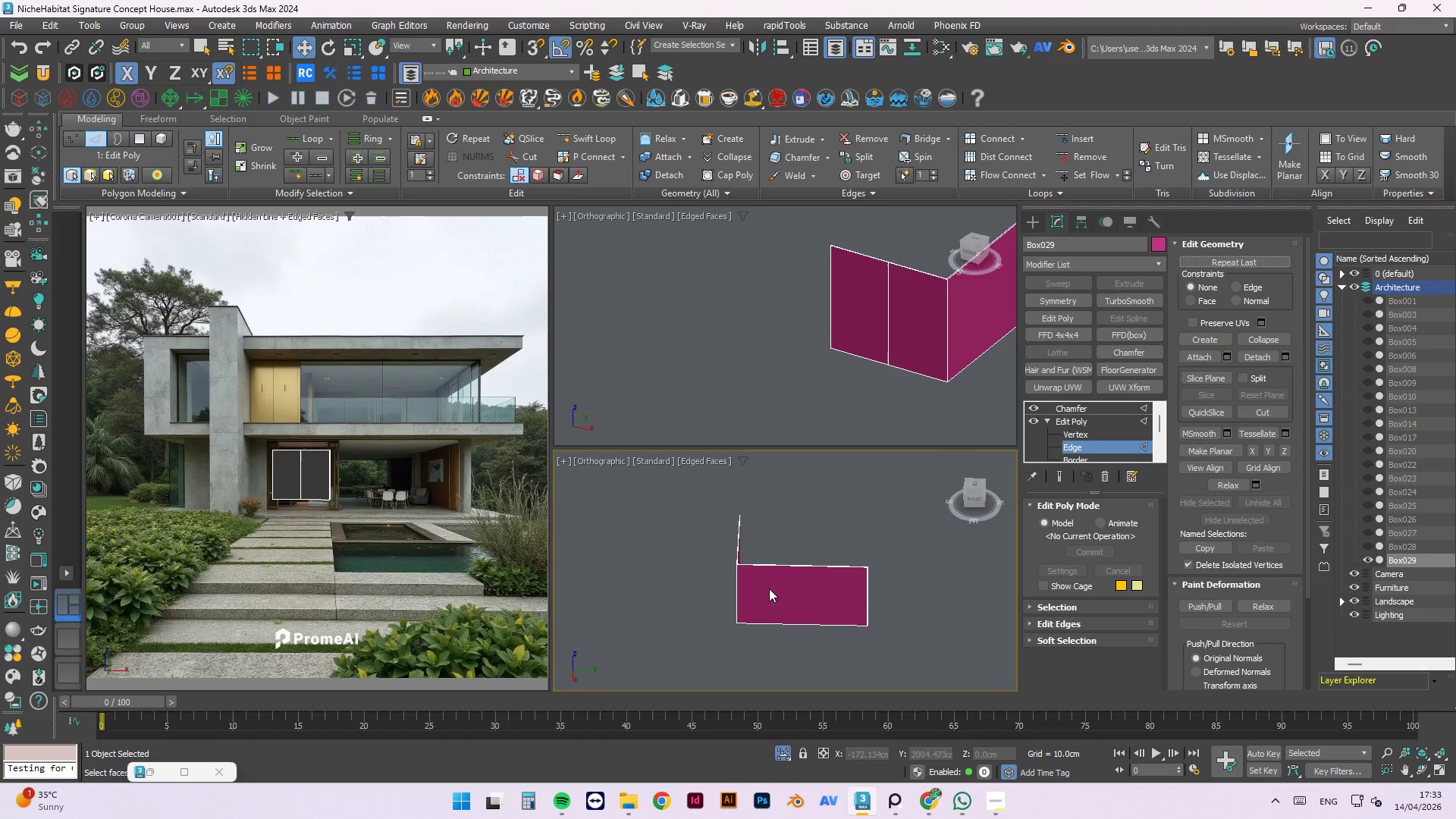 
key(Alt+1)
 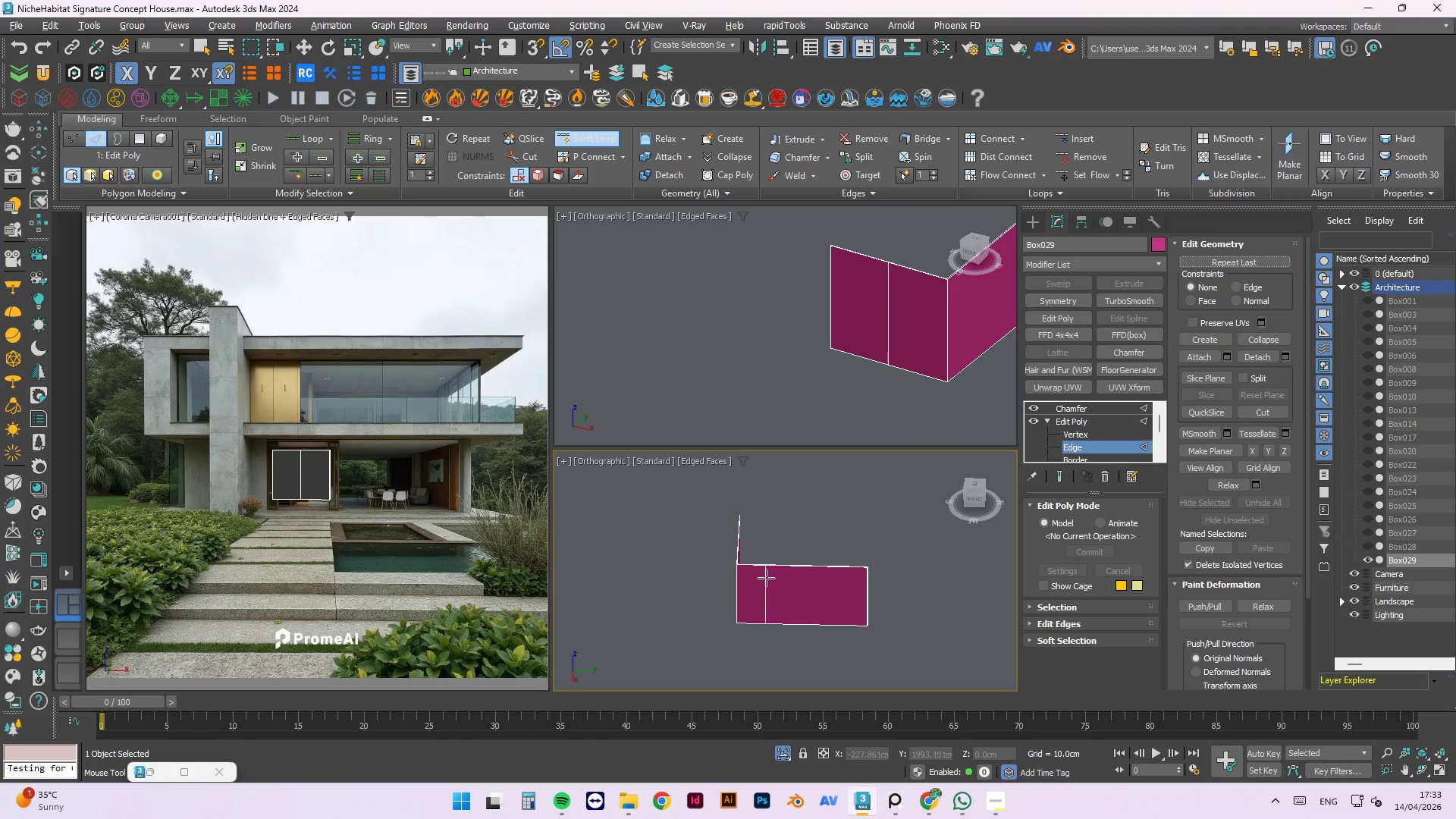 
scroll: coordinate [766, 578], scroll_direction: up, amount: 3.0
 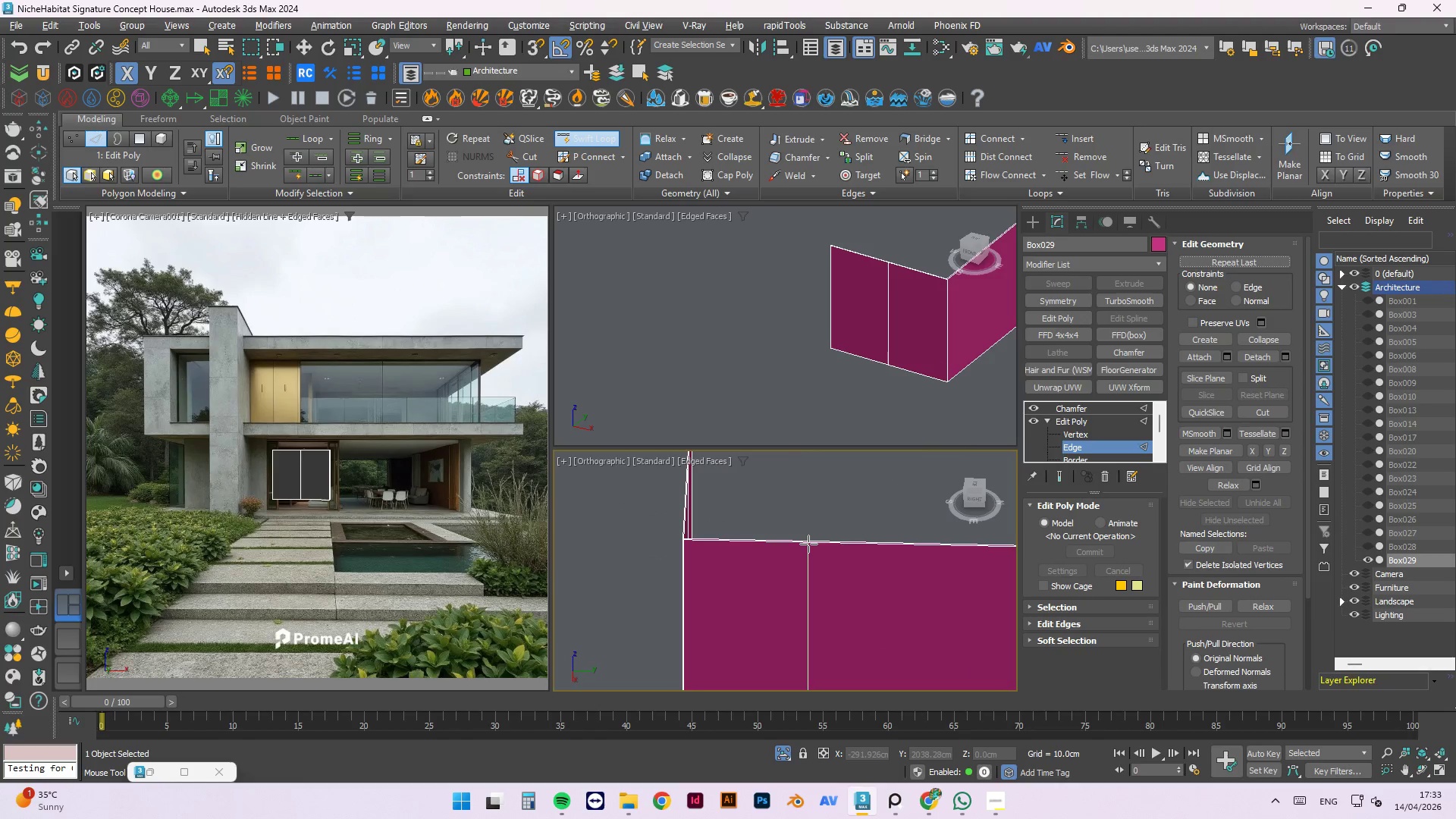 
left_click([808, 544])
 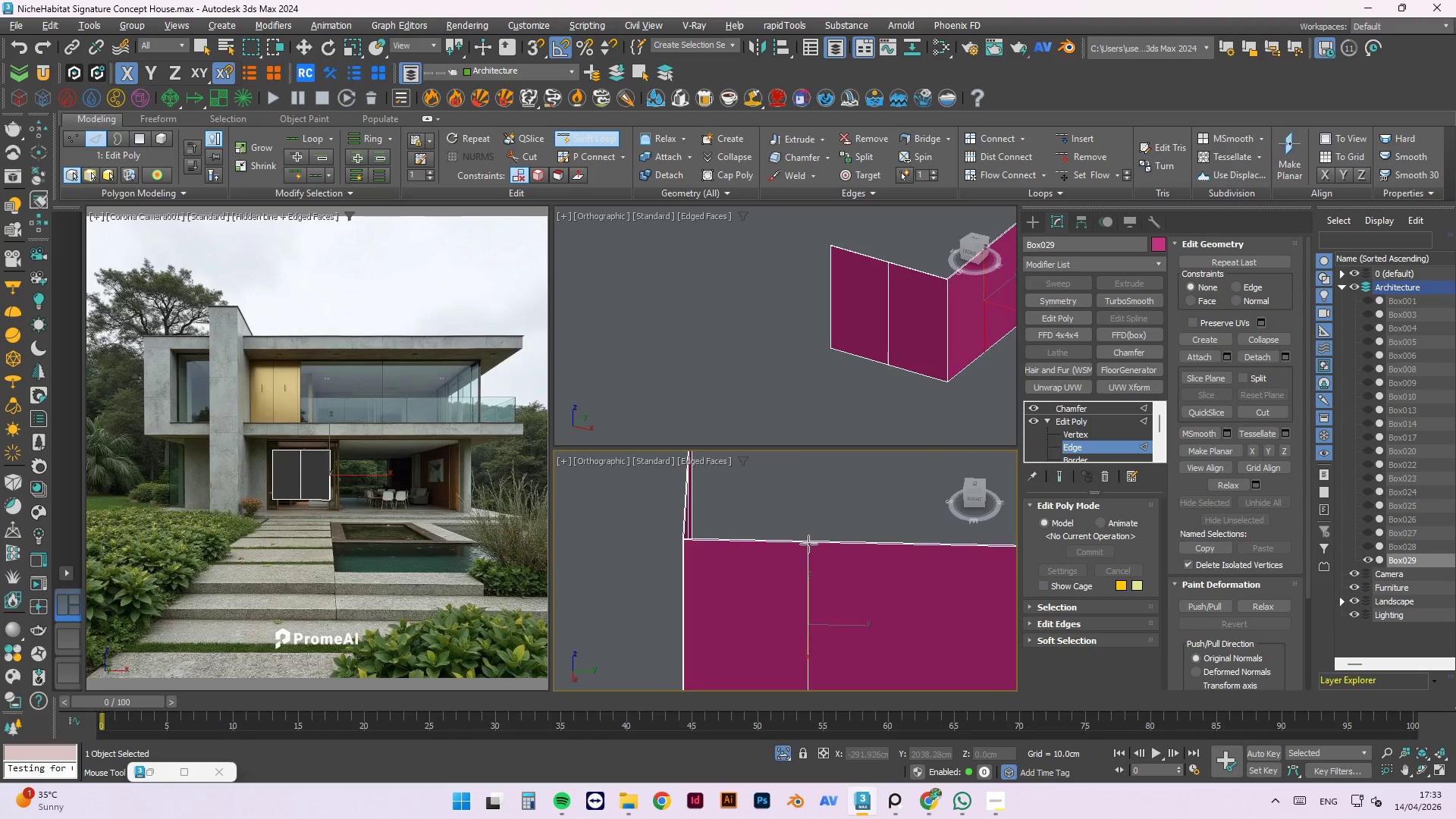 
scroll: coordinate [817, 533], scroll_direction: up, amount: 7.0
 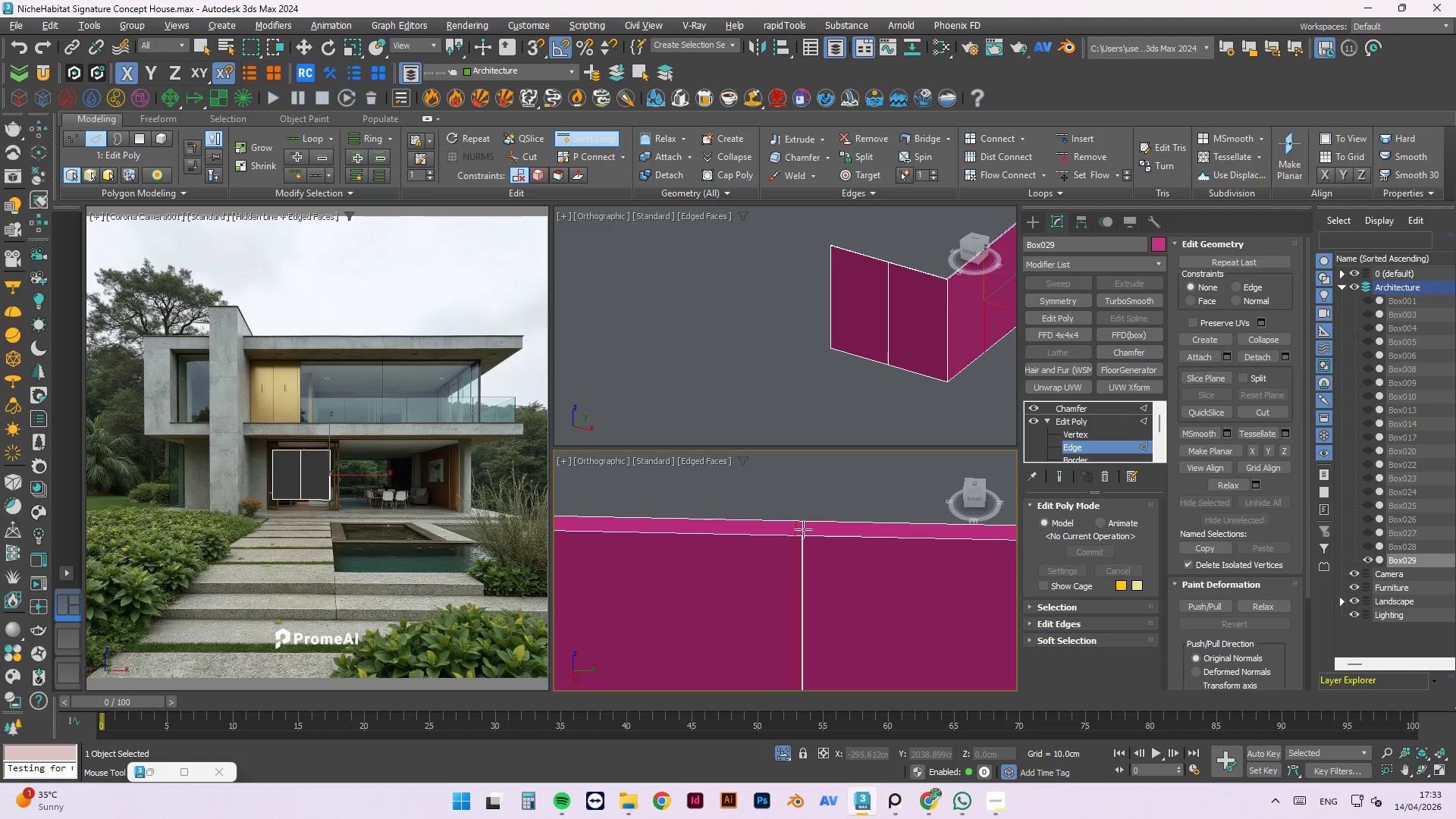 
left_click([803, 529])
 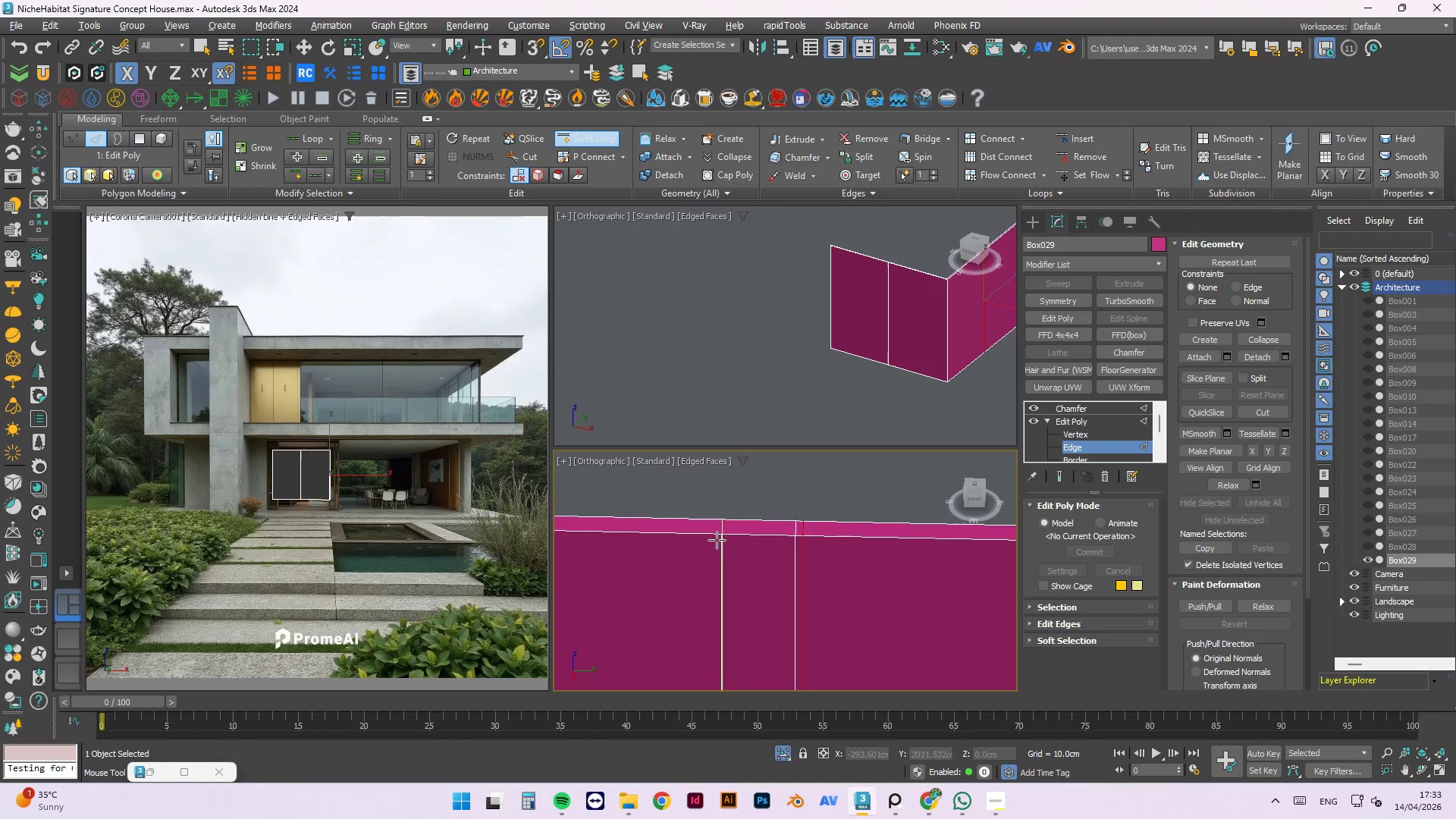 
scroll: coordinate [715, 525], scroll_direction: down, amount: 9.0
 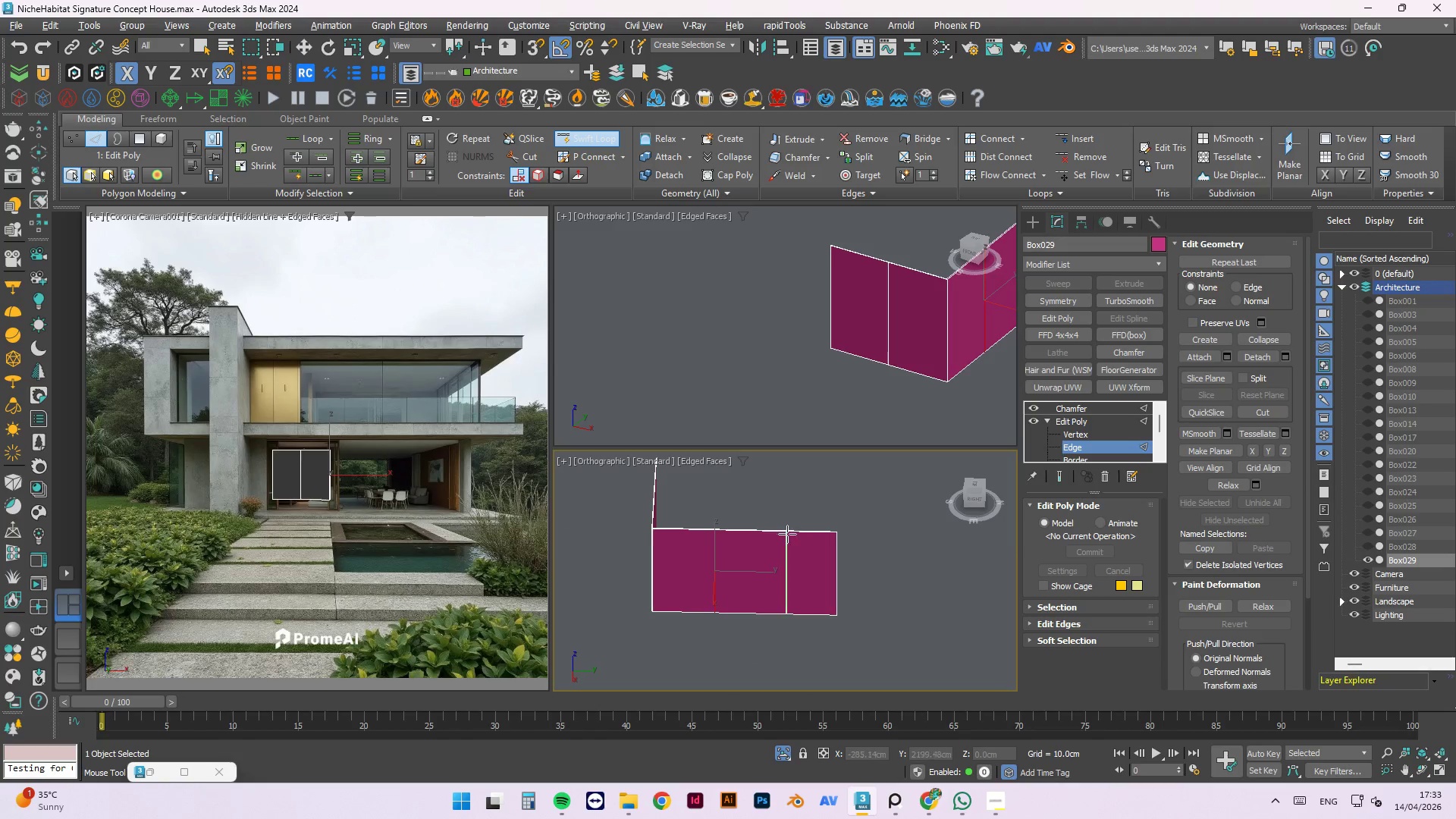 
scroll: coordinate [786, 535], scroll_direction: up, amount: 2.0
 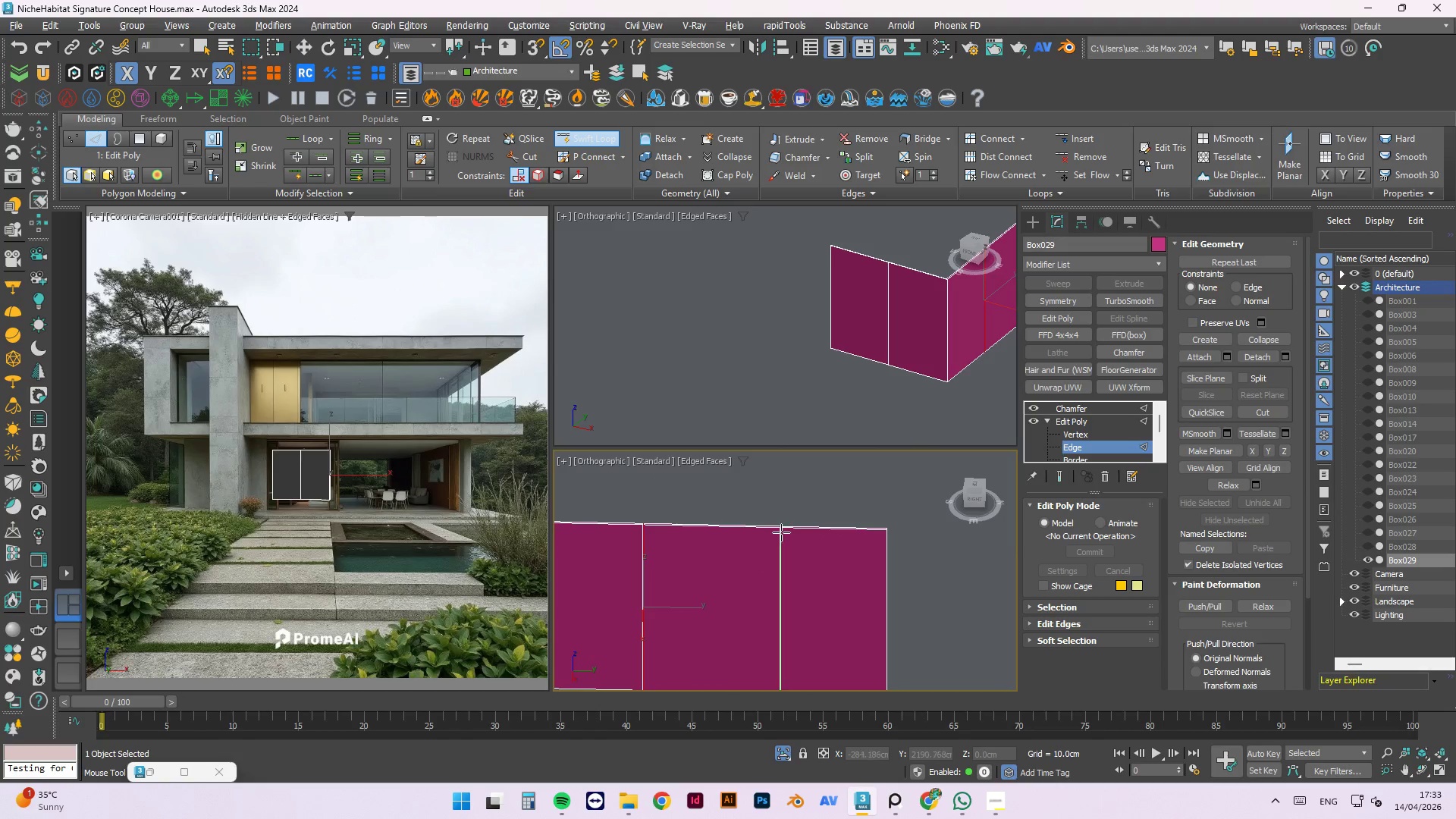 
left_click([790, 525])
 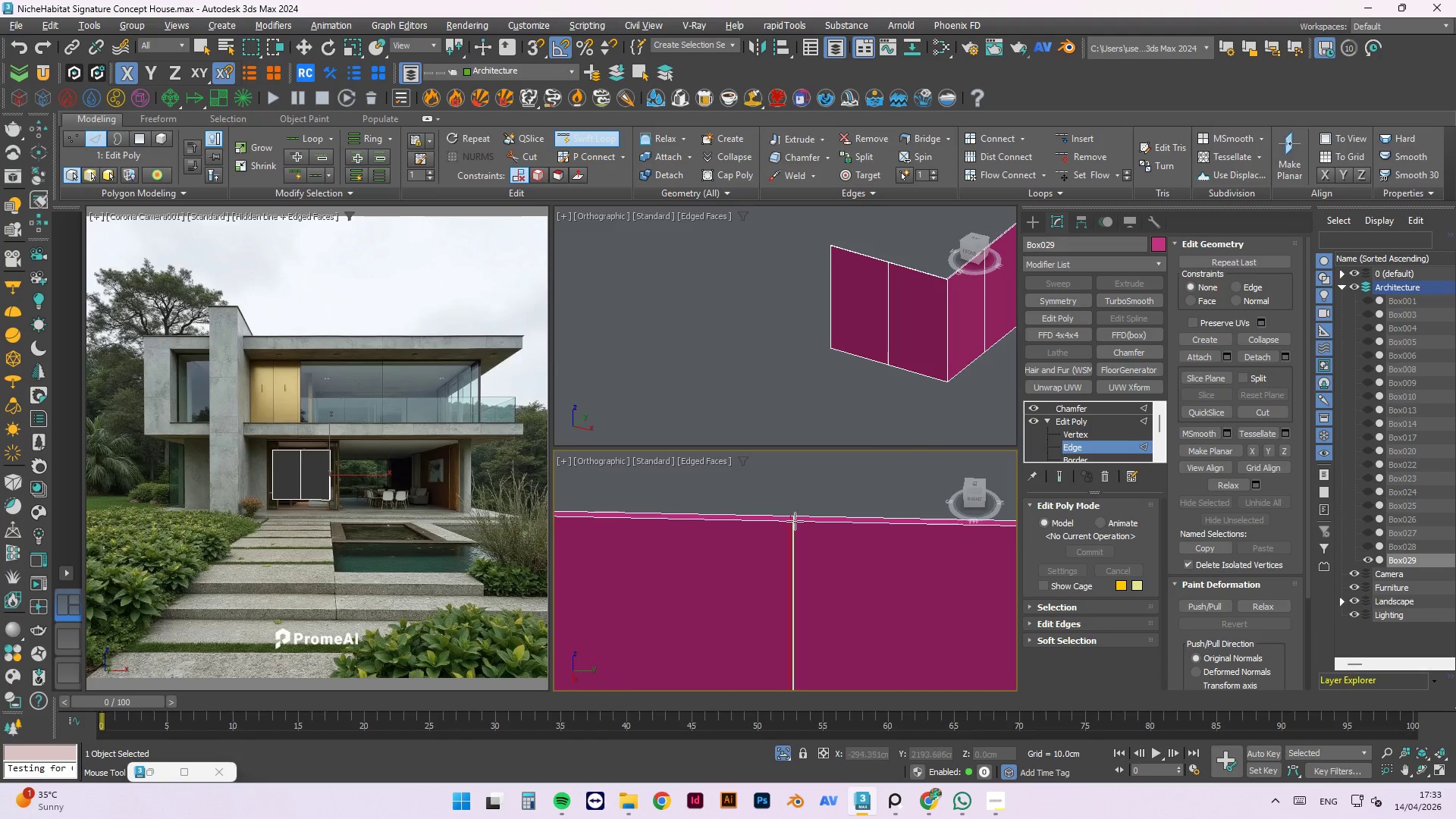 
scroll: coordinate [797, 521], scroll_direction: up, amount: 6.0
 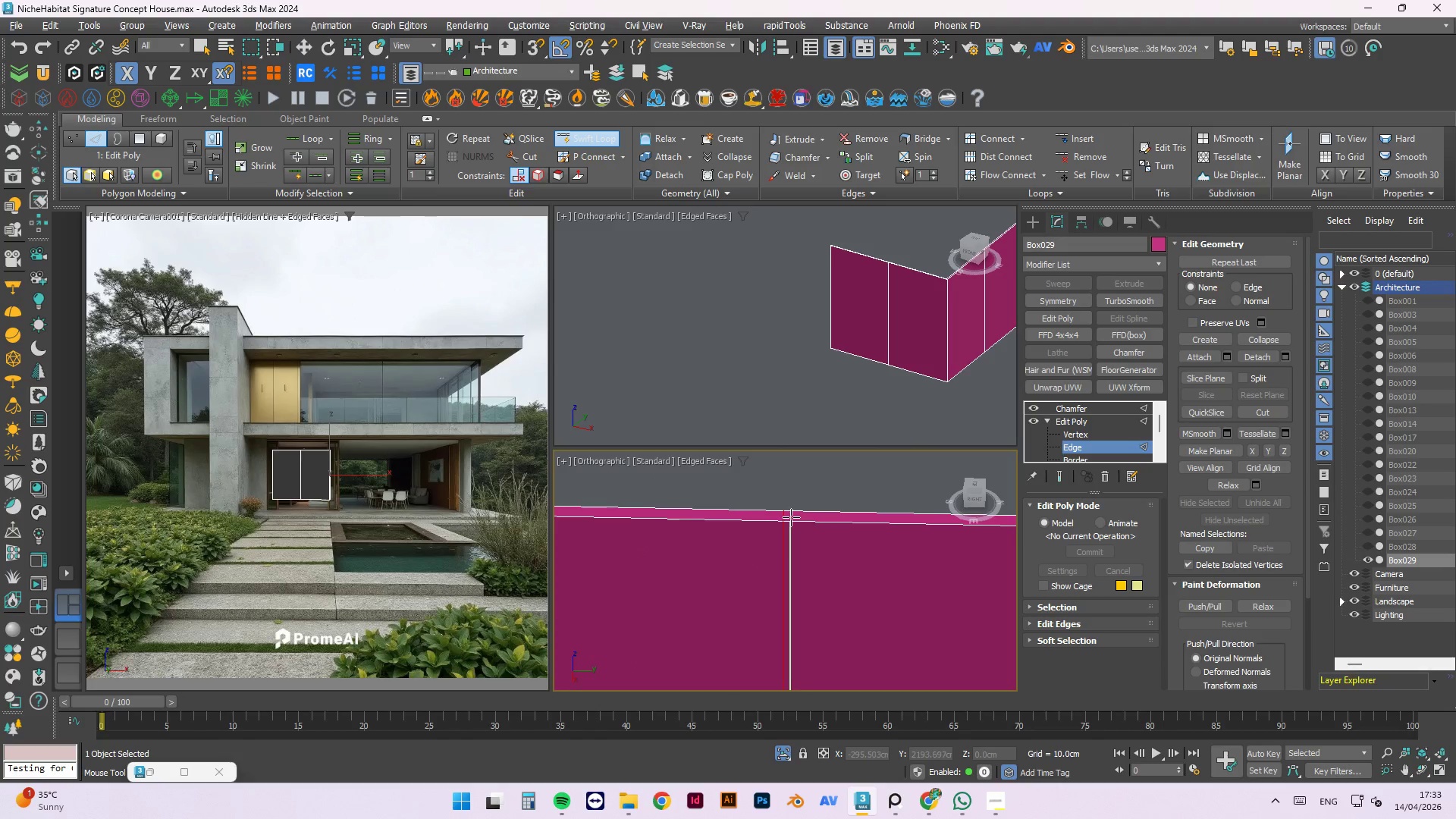 
left_click([791, 517])
 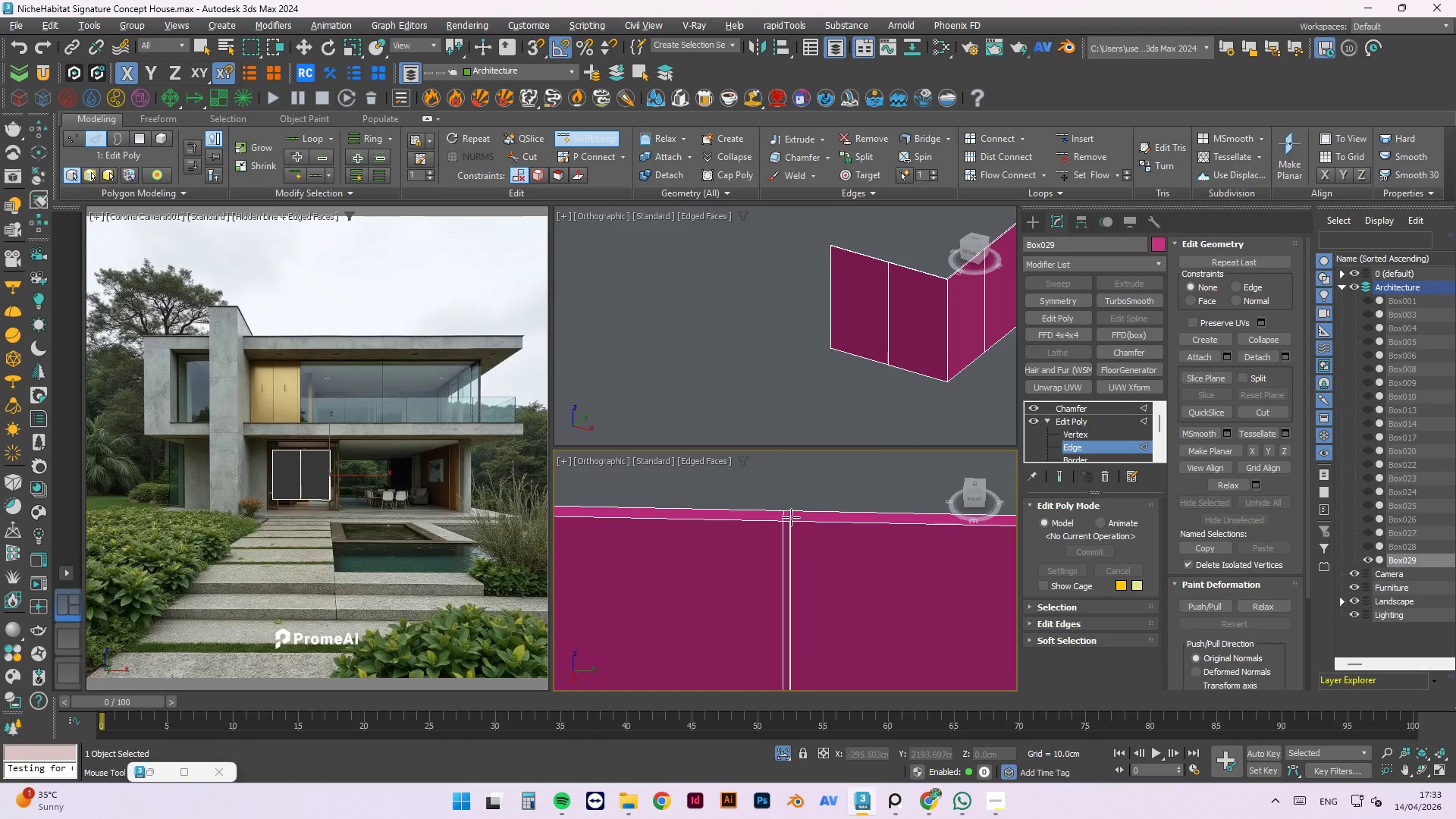 
key(Alt+AltLeft)
 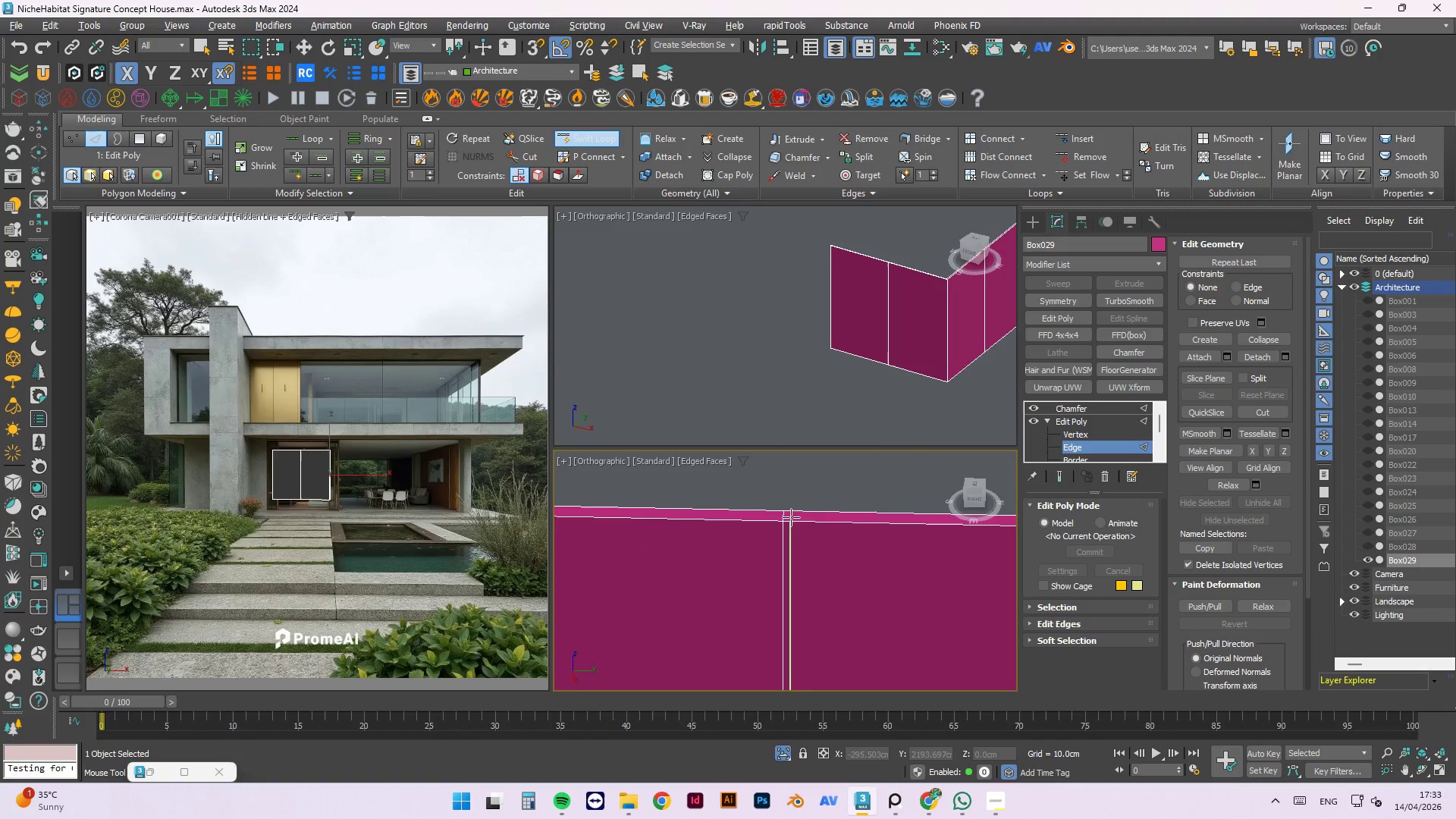 
key(Alt+1)
 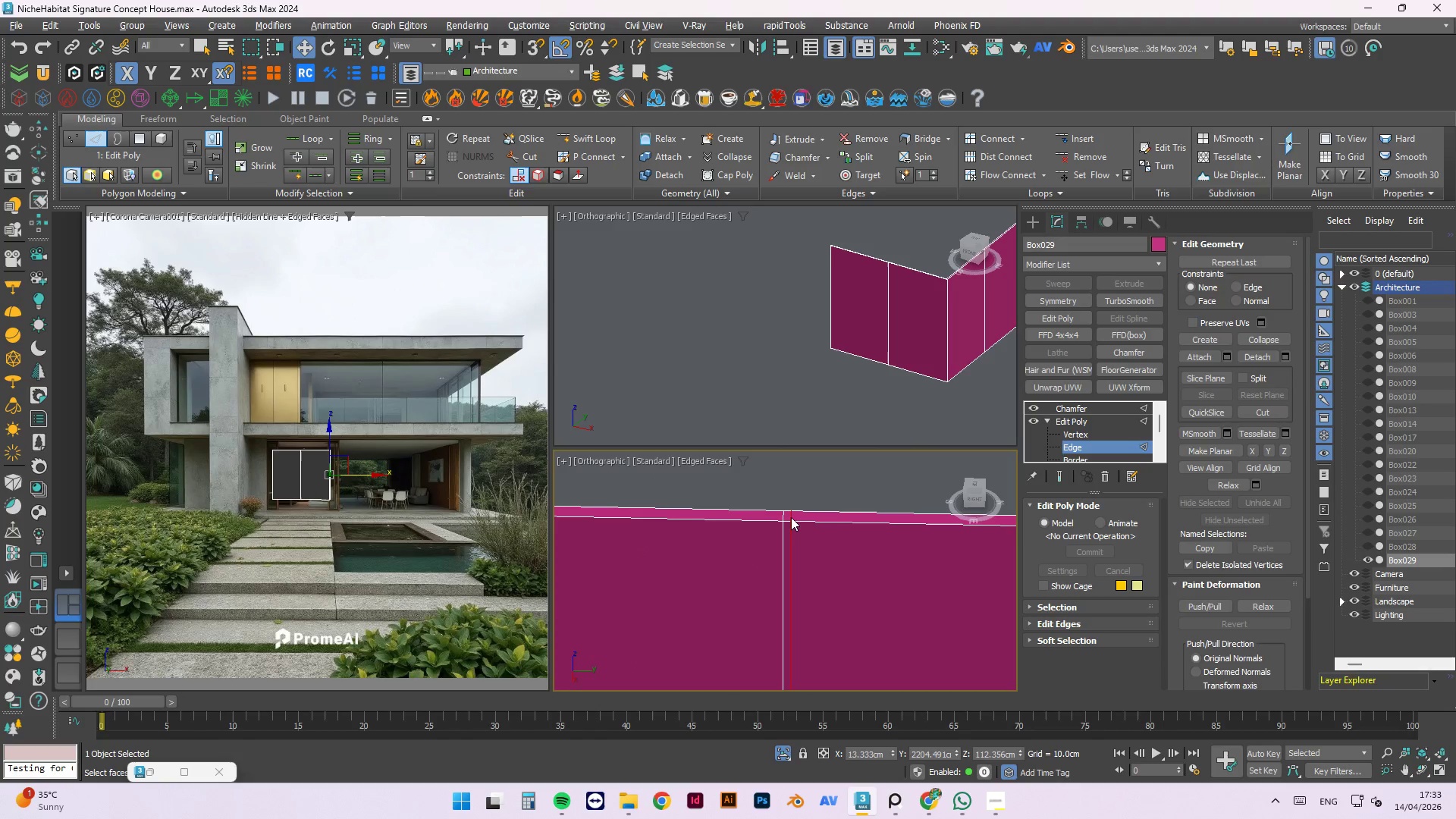 
key(4)
 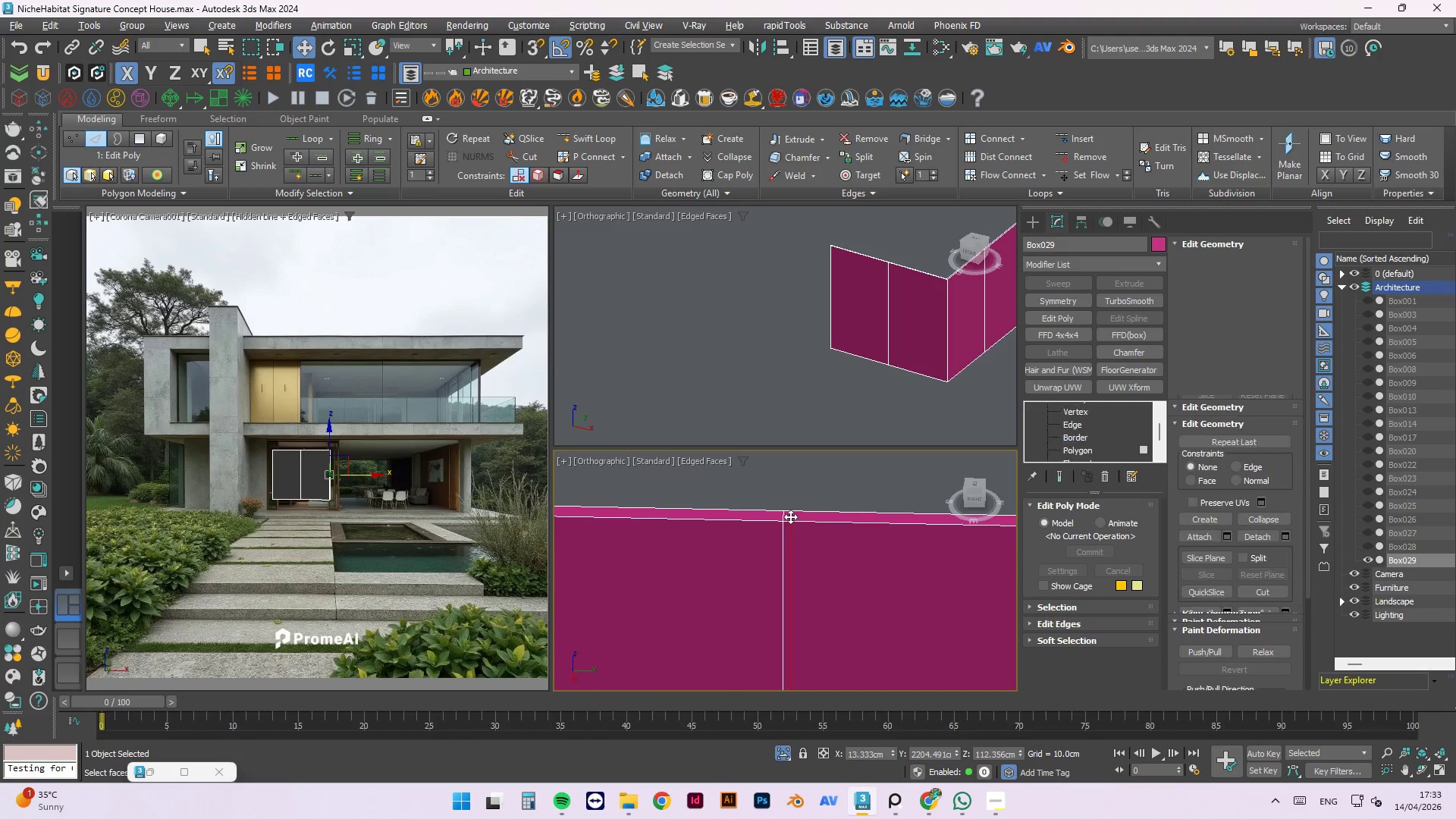 
left_click([783, 516])
 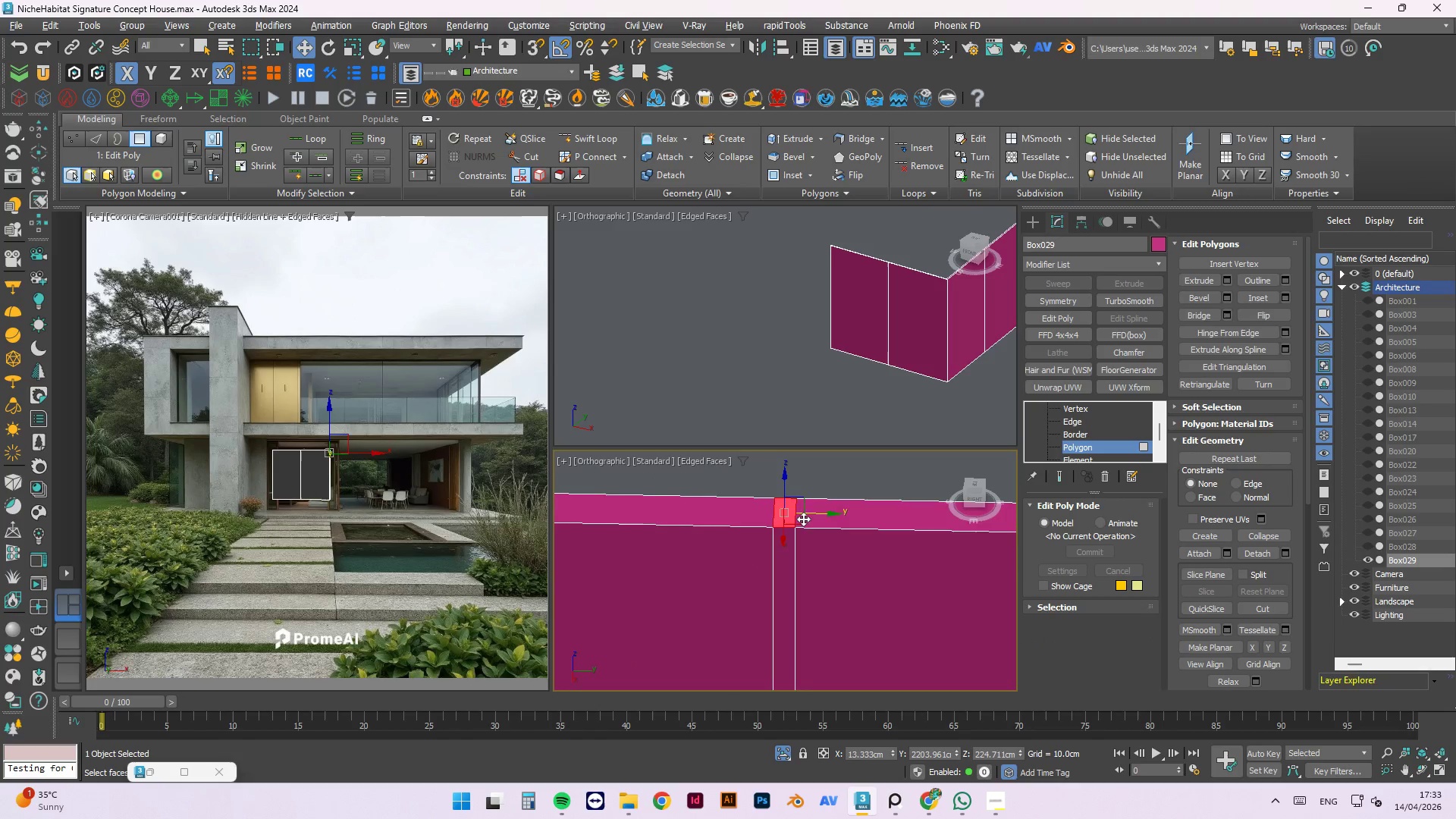 
scroll: coordinate [787, 518], scroll_direction: up, amount: 3.0
 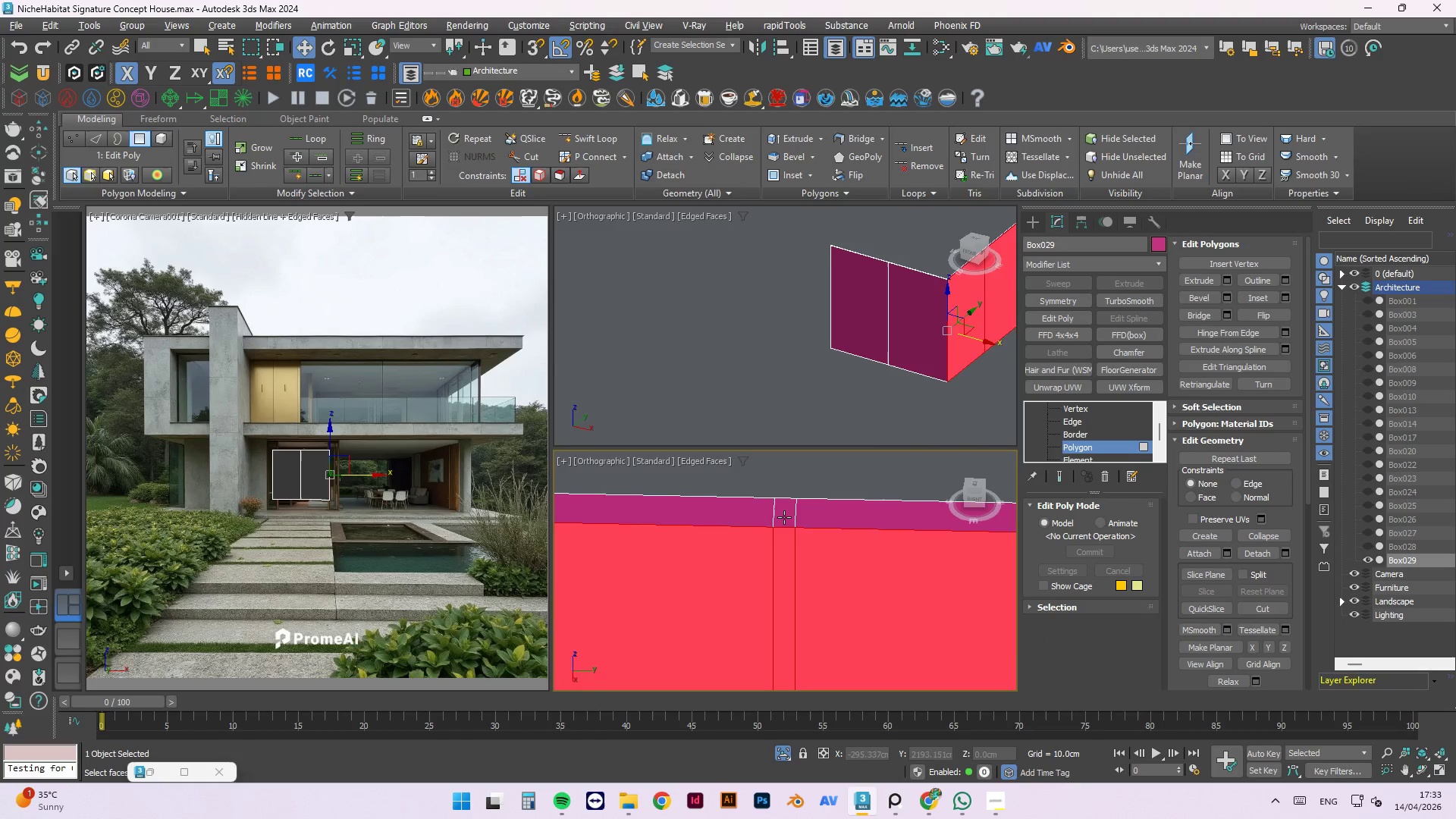 
hold_key(key=ControlLeft, duration=0.53)
left_click([781, 556])
 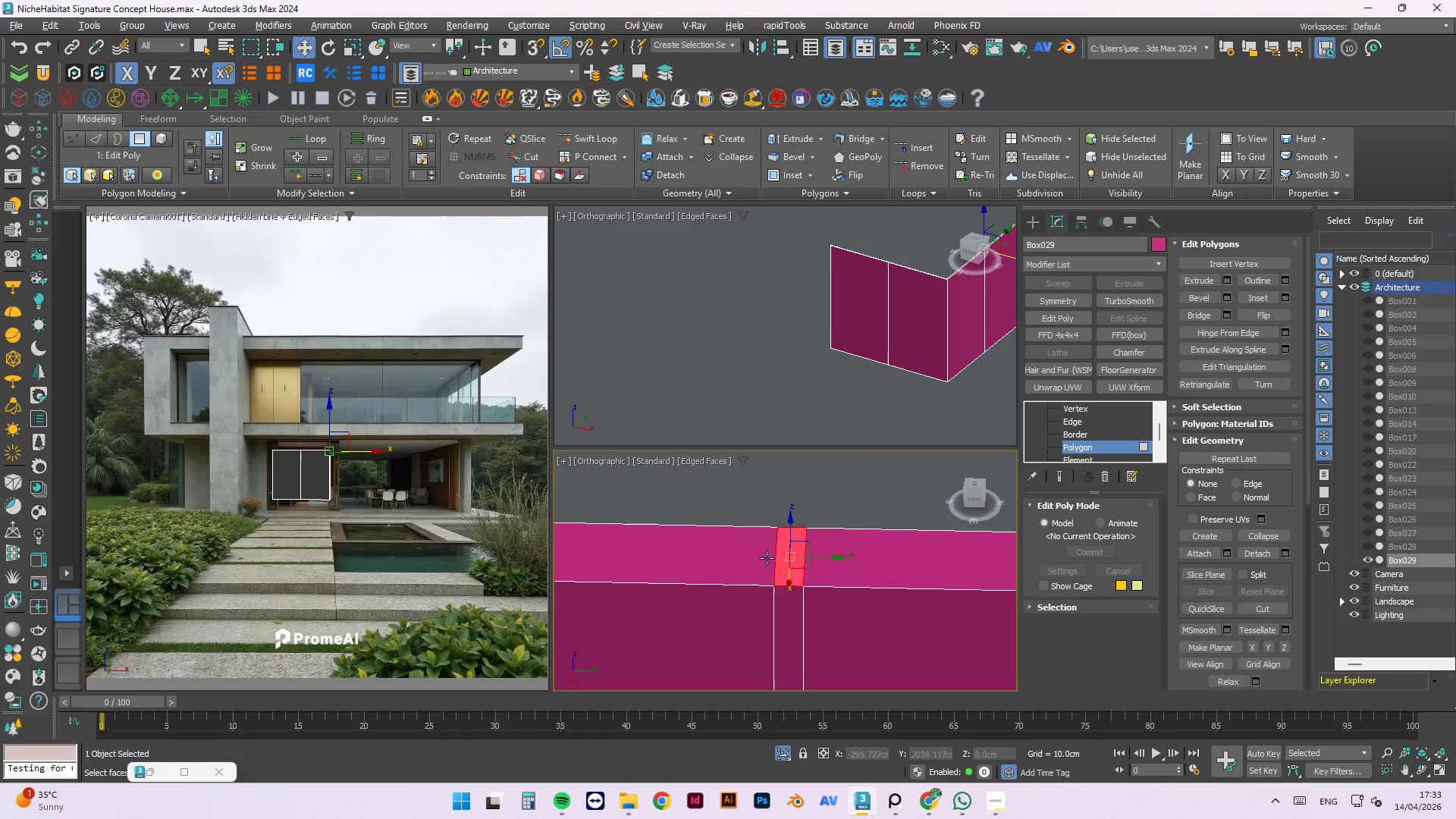 
scroll: coordinate [786, 560], scroll_direction: up, amount: 2.0
 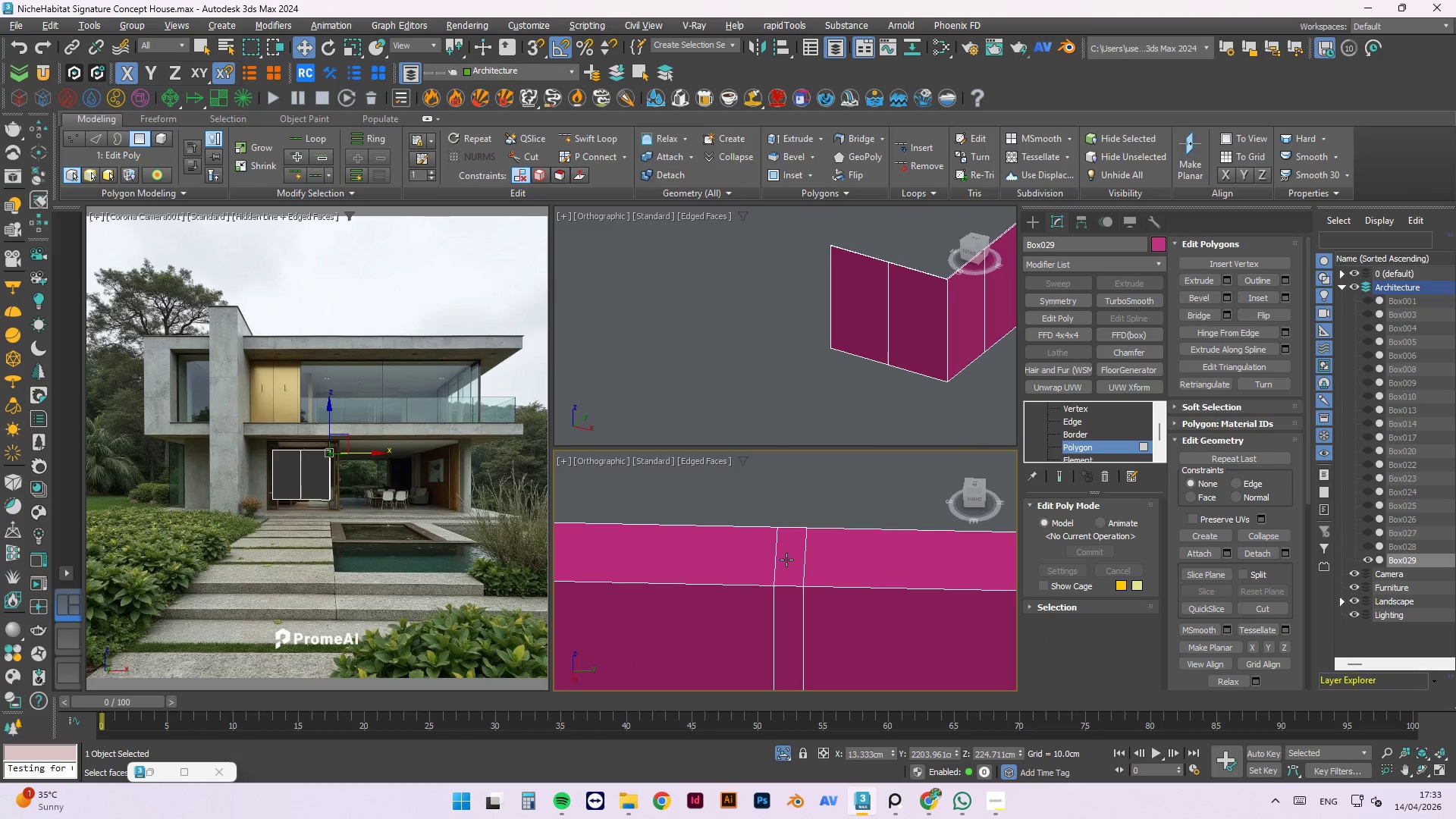 
scroll: coordinate [831, 492], scroll_direction: down, amount: 13.0
 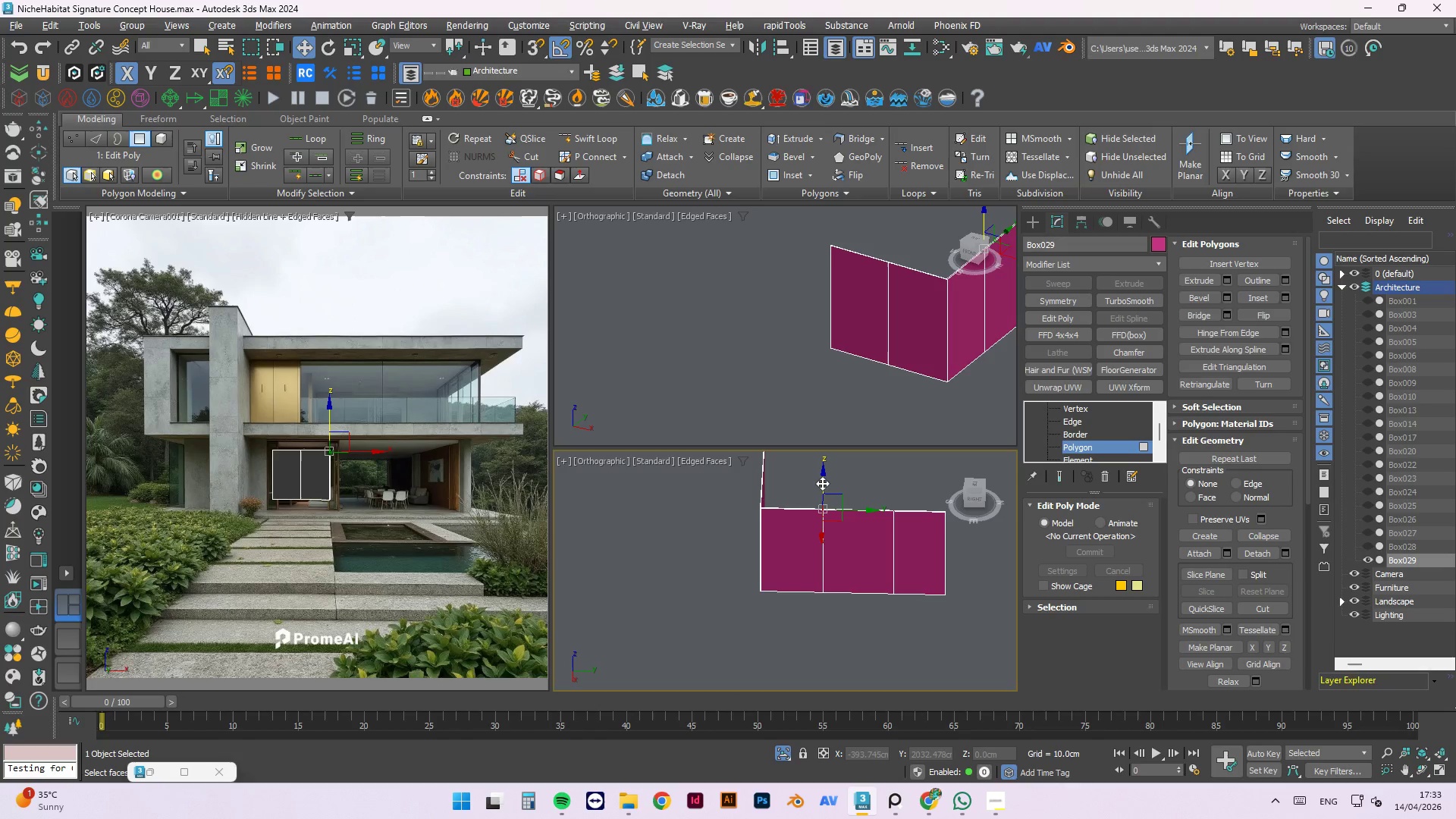 
hold_key(key=ShiftLeft, duration=1.38)
left_click_drag(start_coordinate=[823, 478], to_coordinate=[828, 667])
 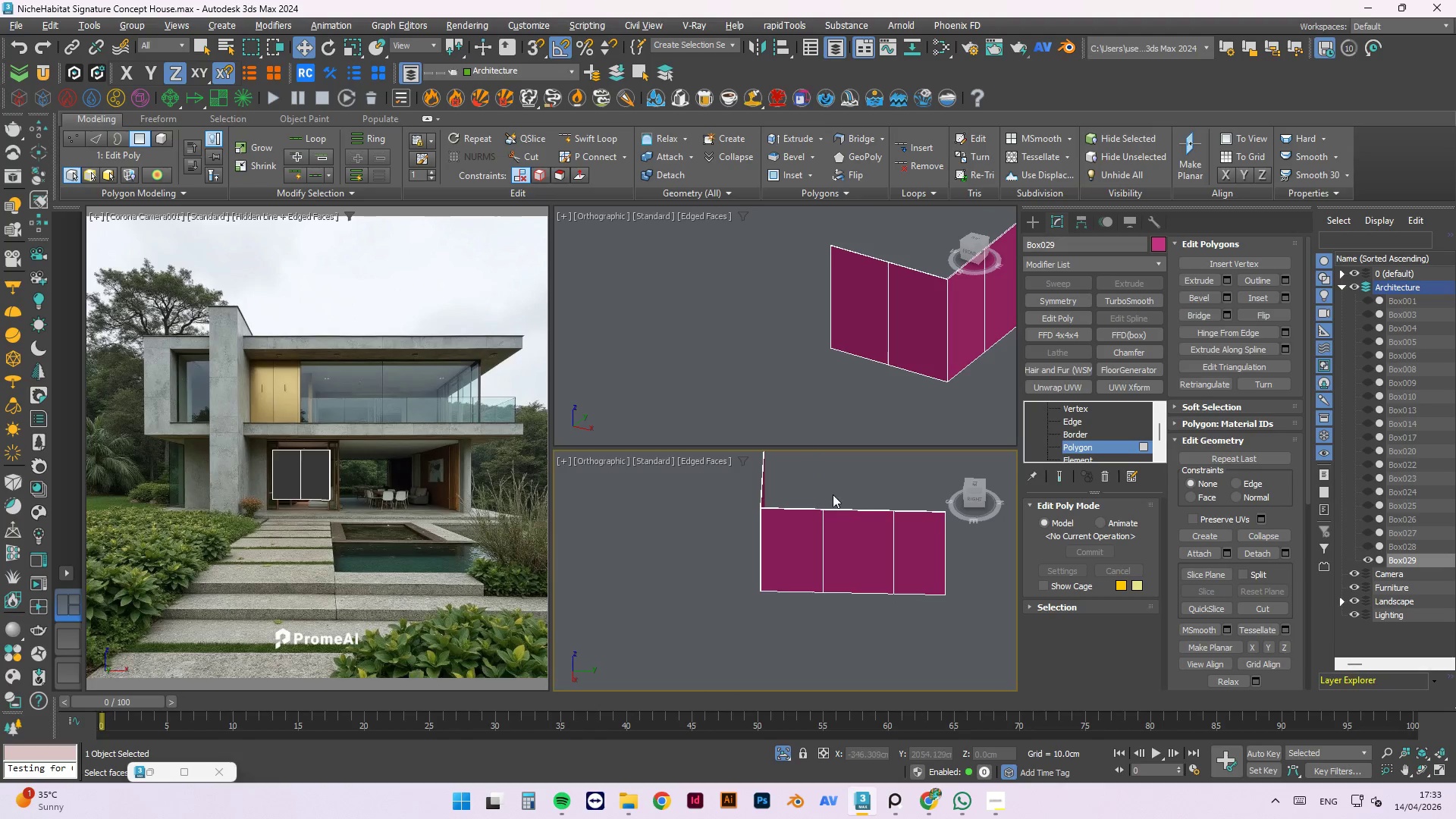 
scroll: coordinate [1097, 451], scroll_direction: up, amount: 10.0
 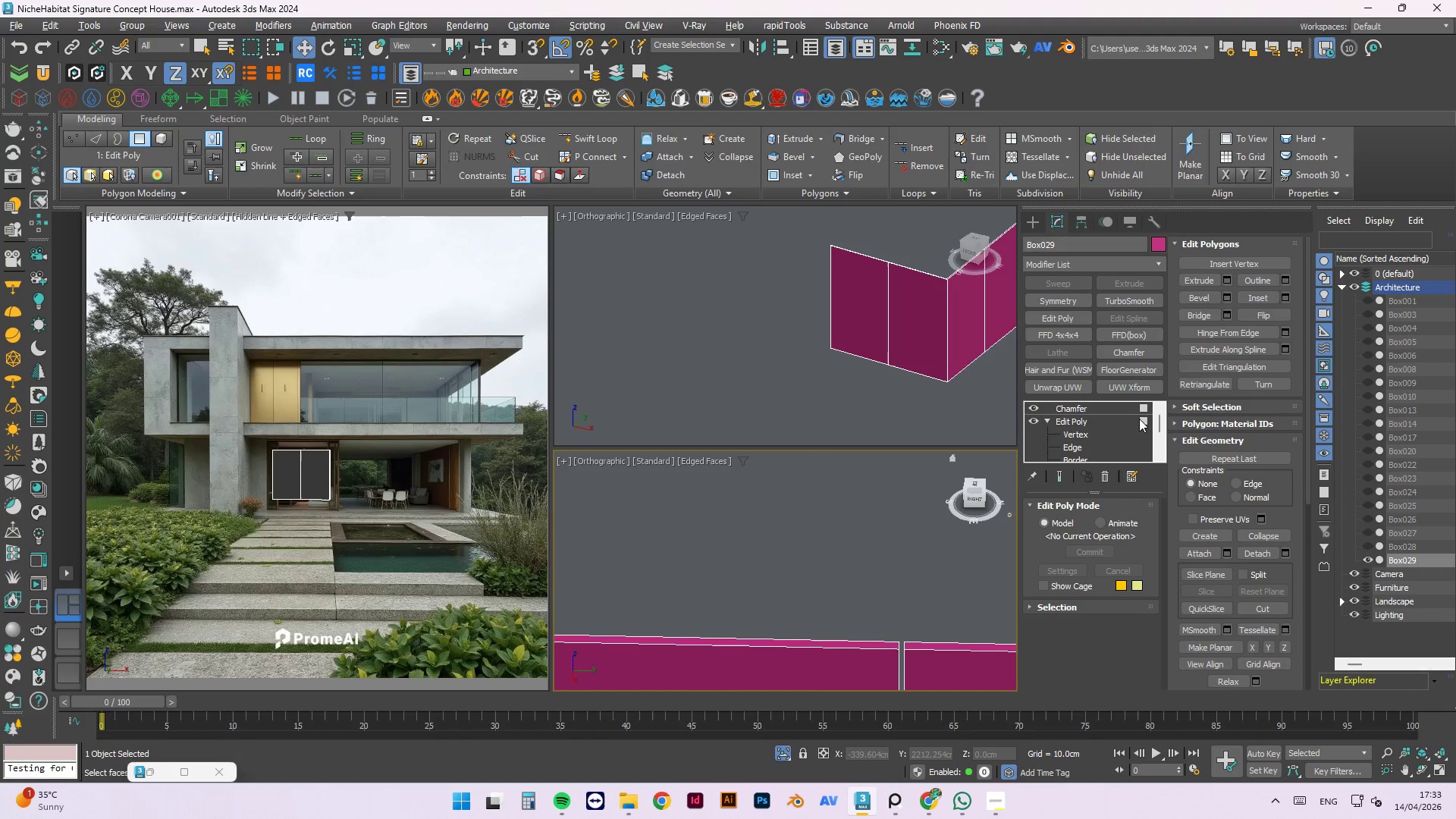 
left_click([1144, 417])
 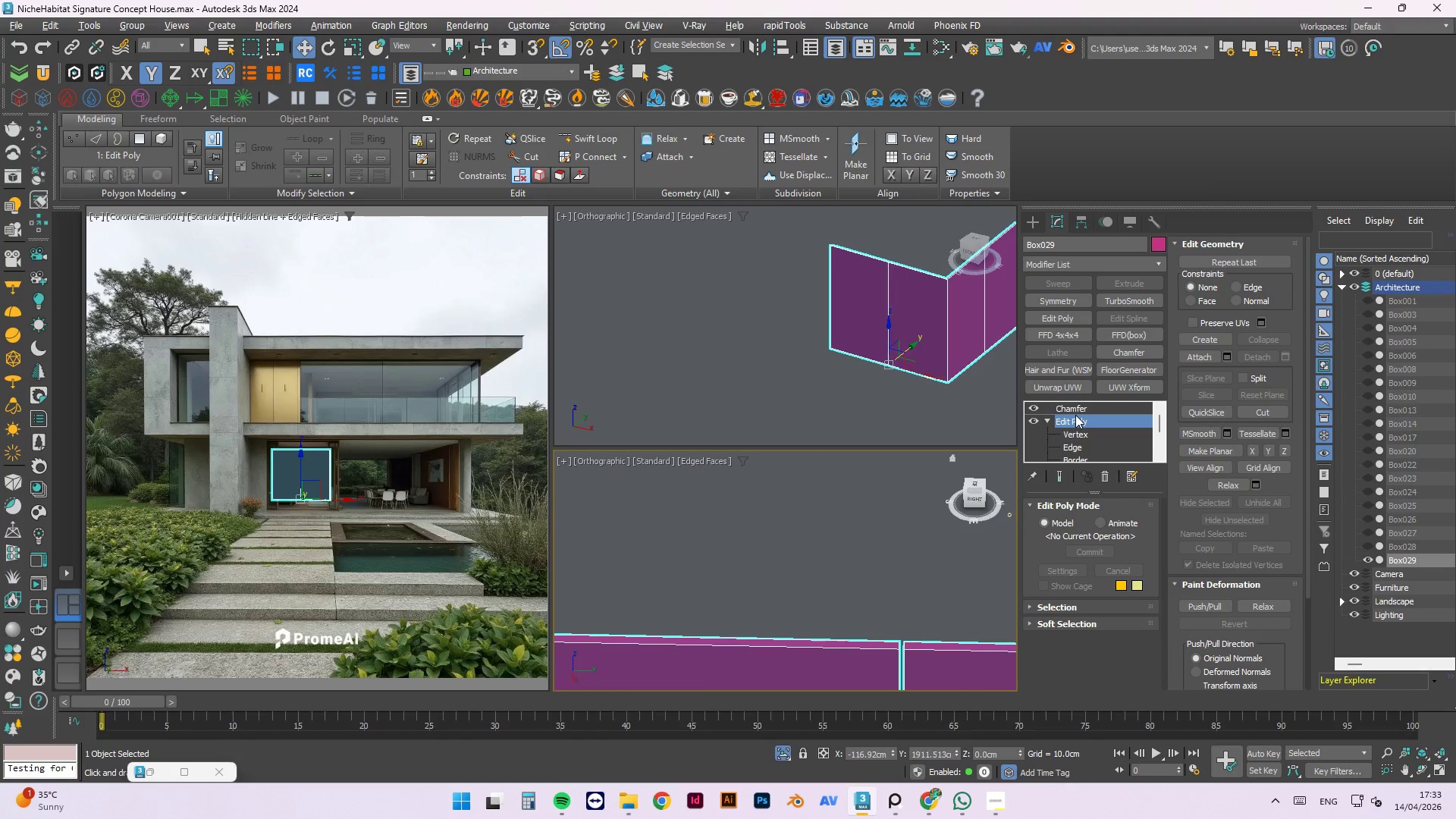 
left_click([1075, 409])
 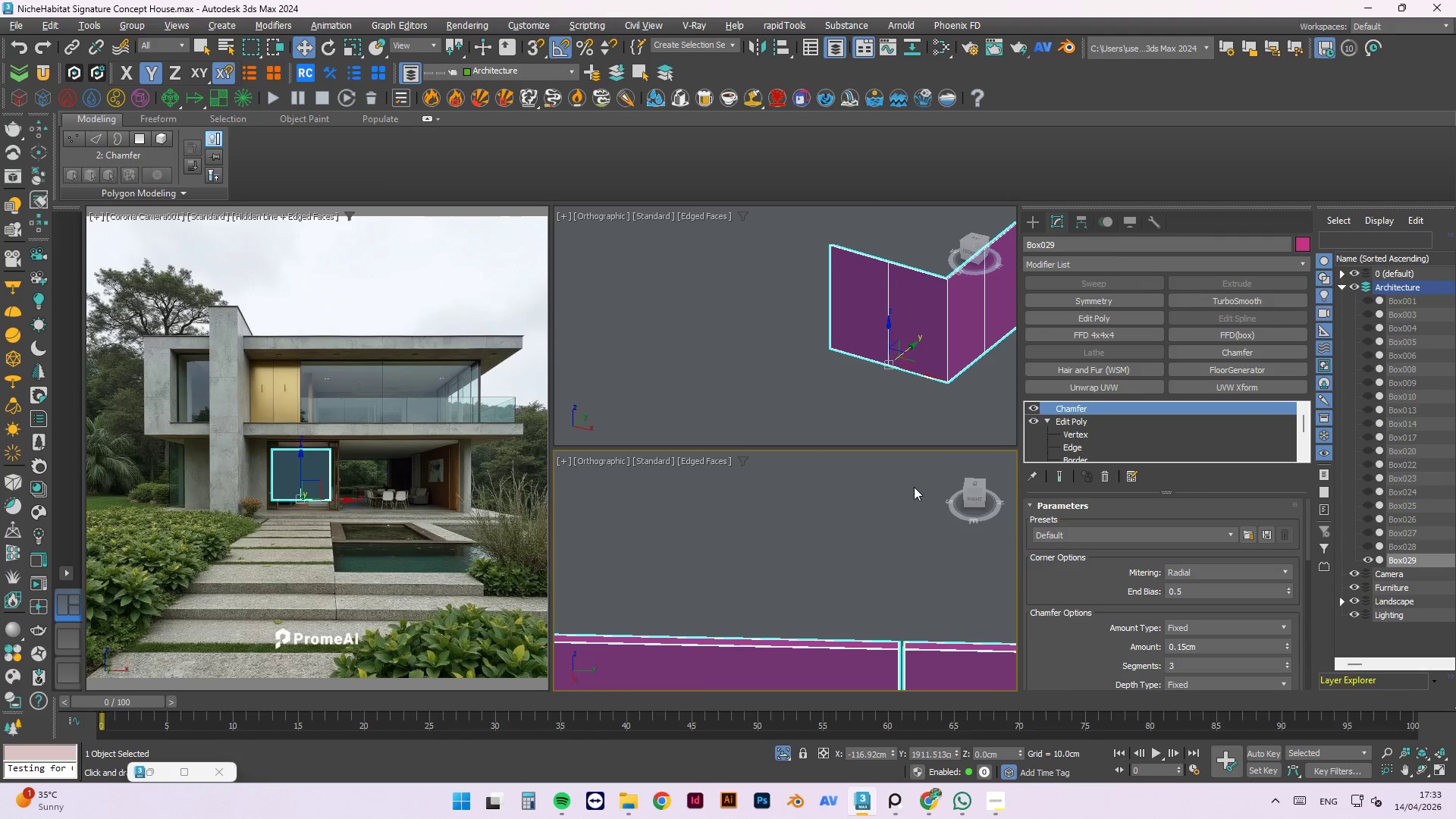 
left_click([828, 526])
 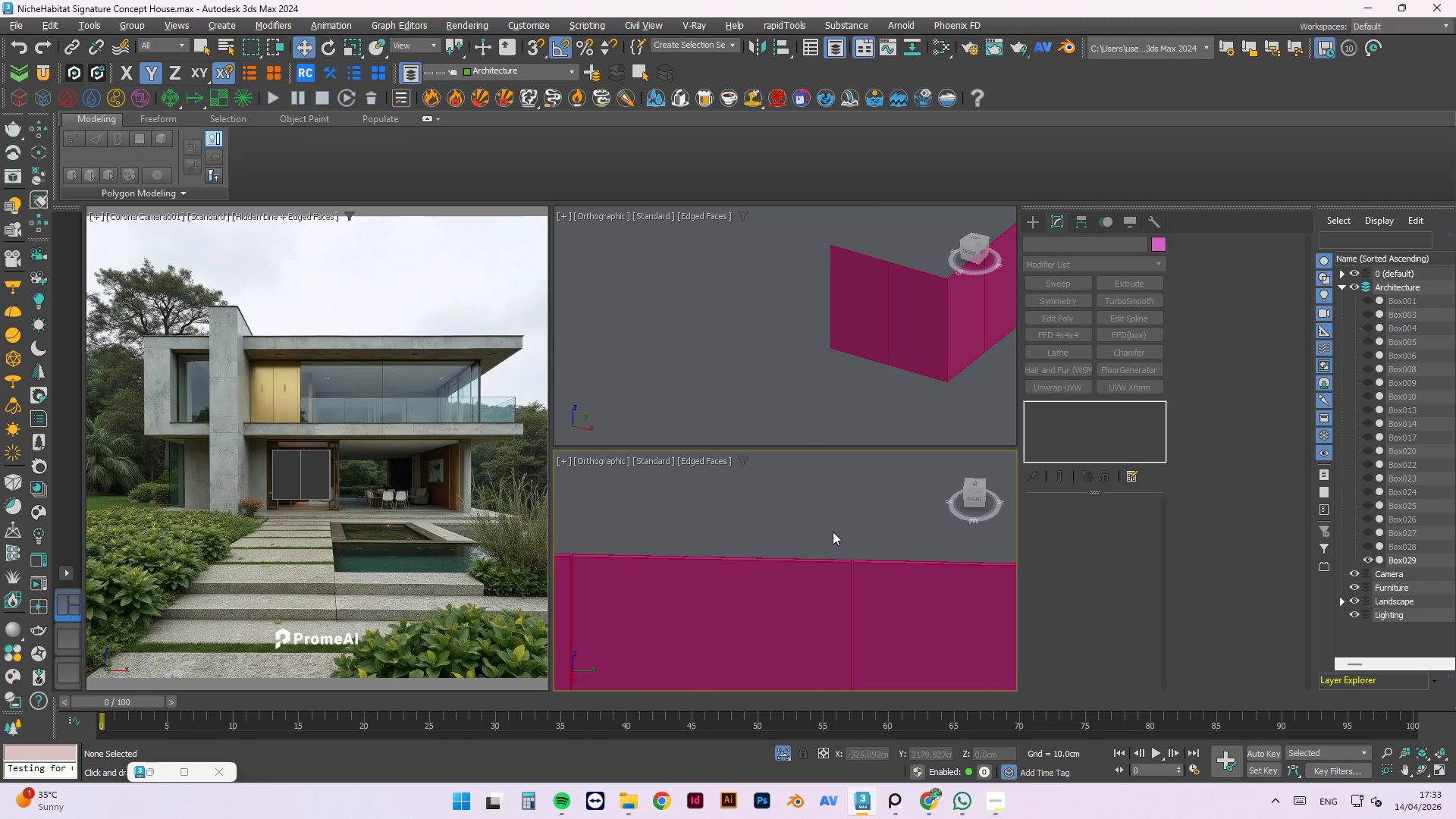 
scroll: coordinate [825, 516], scroll_direction: down, amount: 3.0
 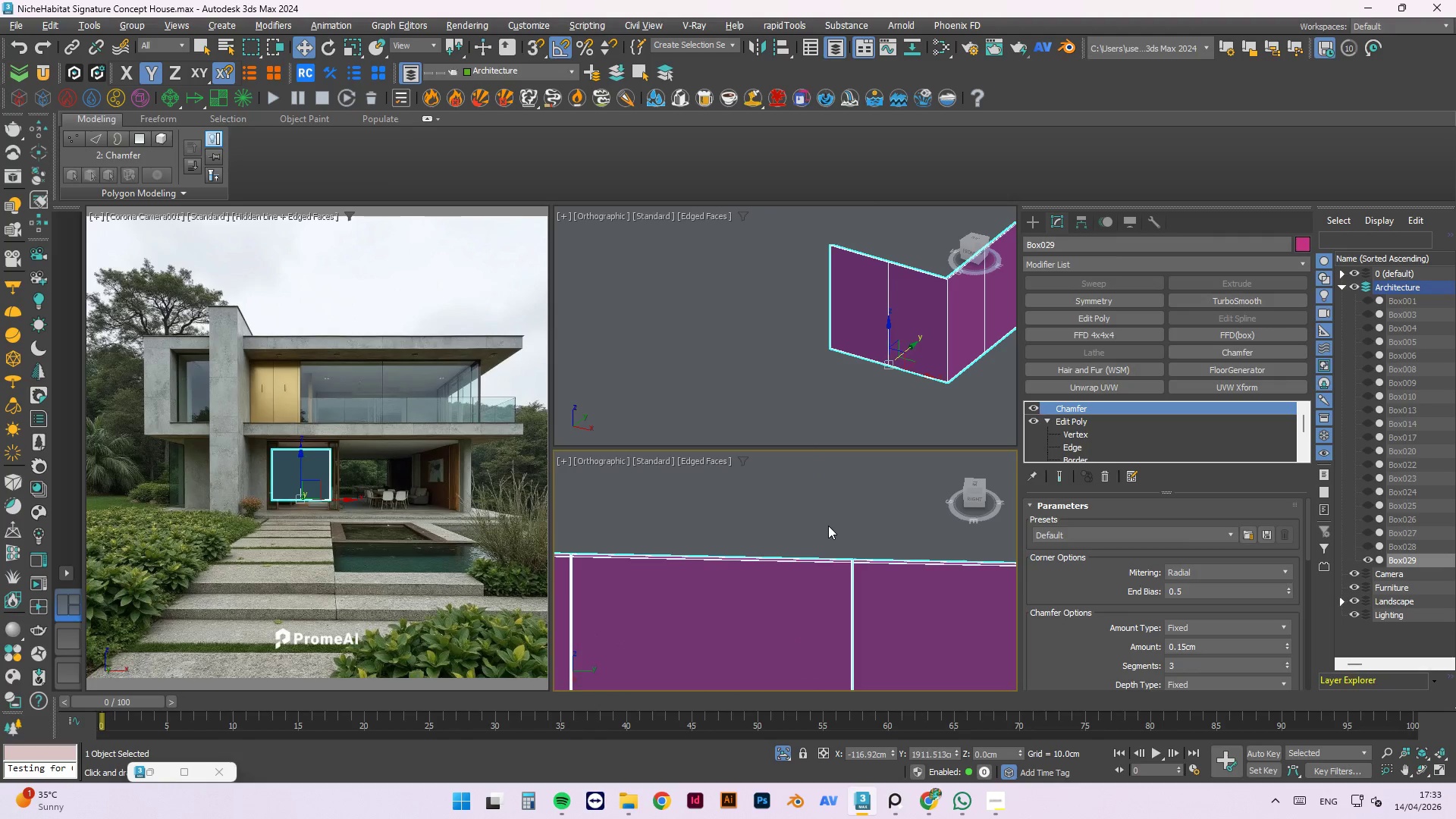 
scroll: coordinate [795, 566], scroll_direction: up, amount: 10.0
 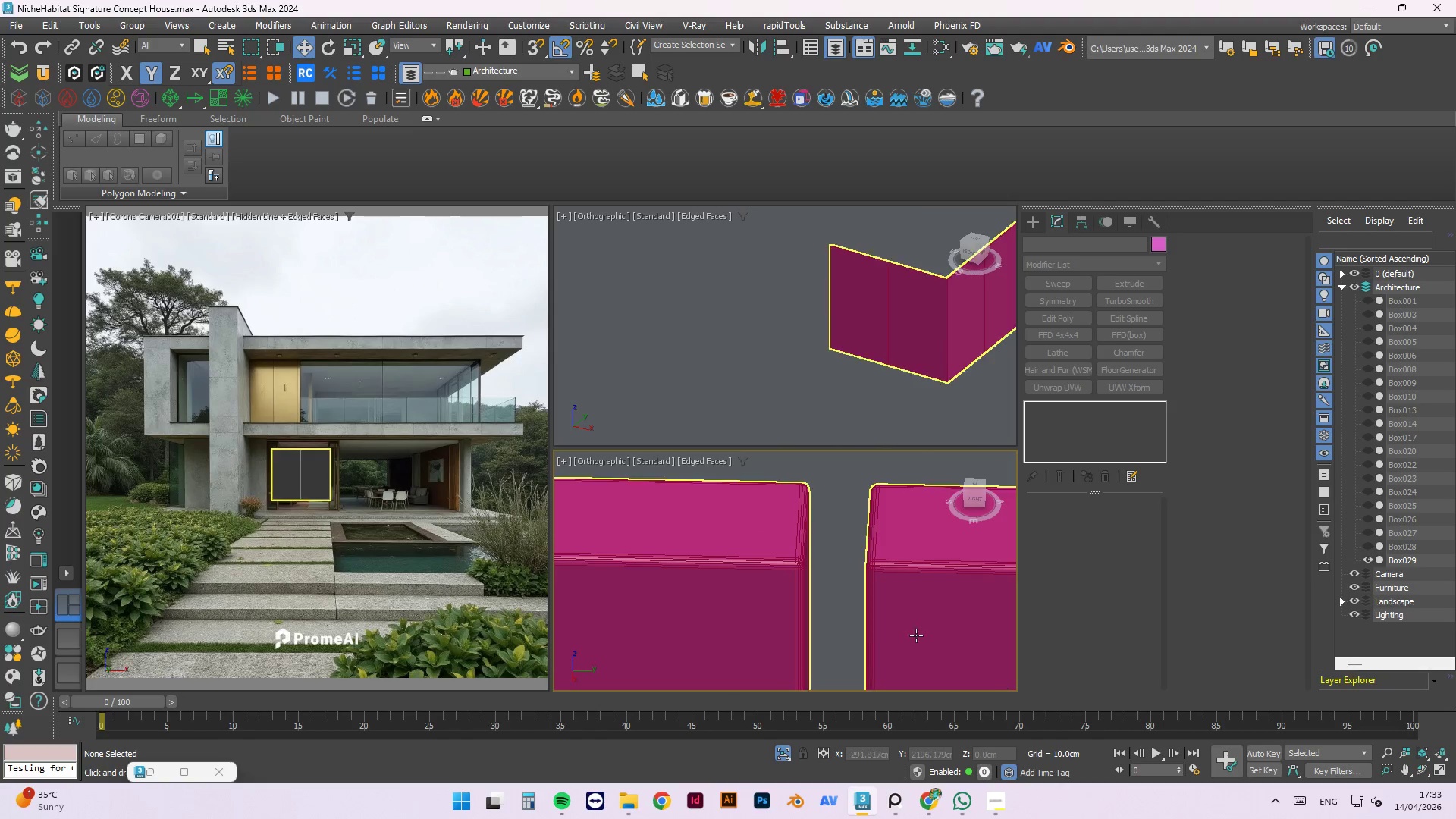 
scroll: coordinate [833, 519], scroll_direction: down, amount: 16.0
 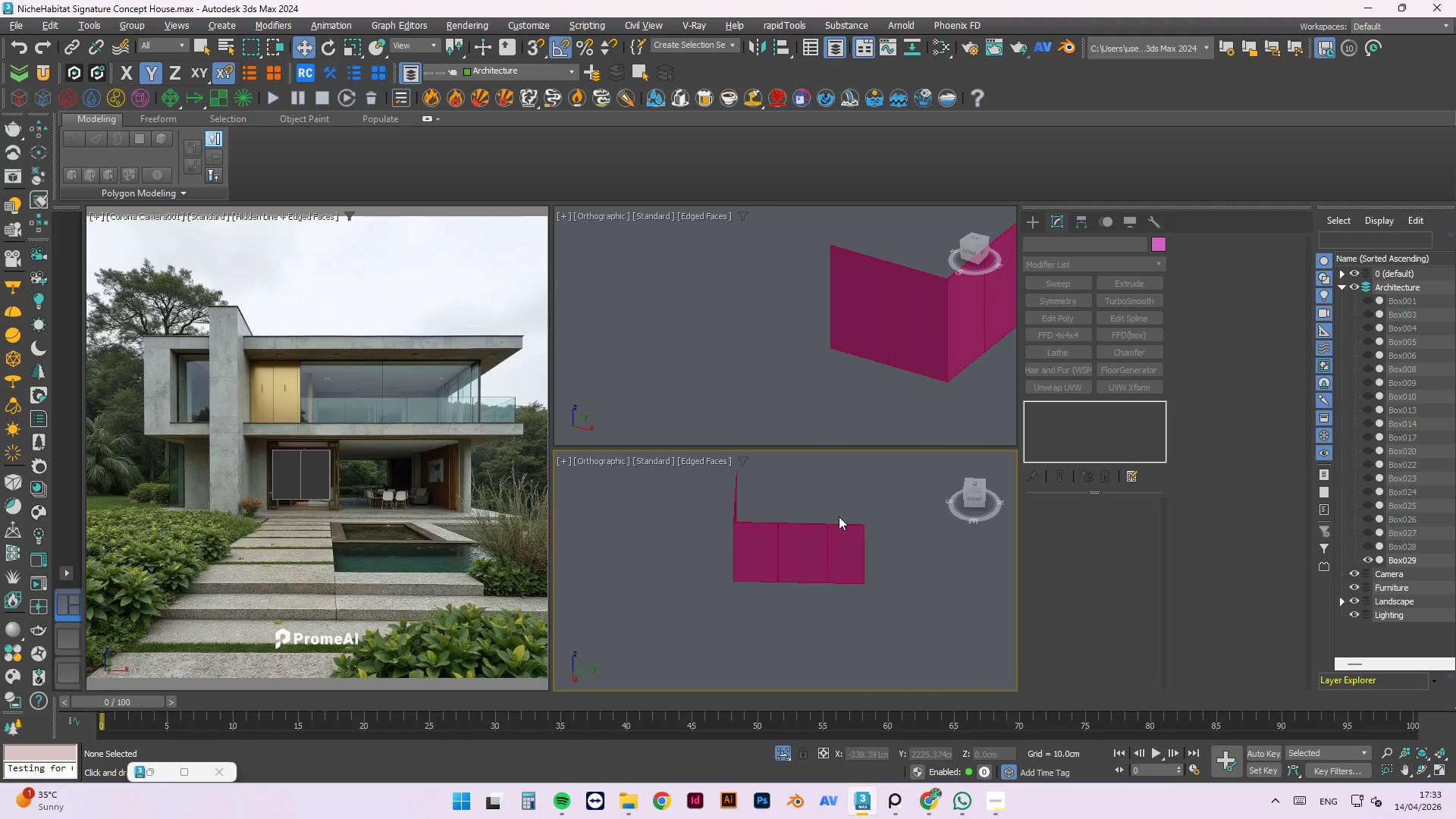 
key(Control+ControlLeft)
 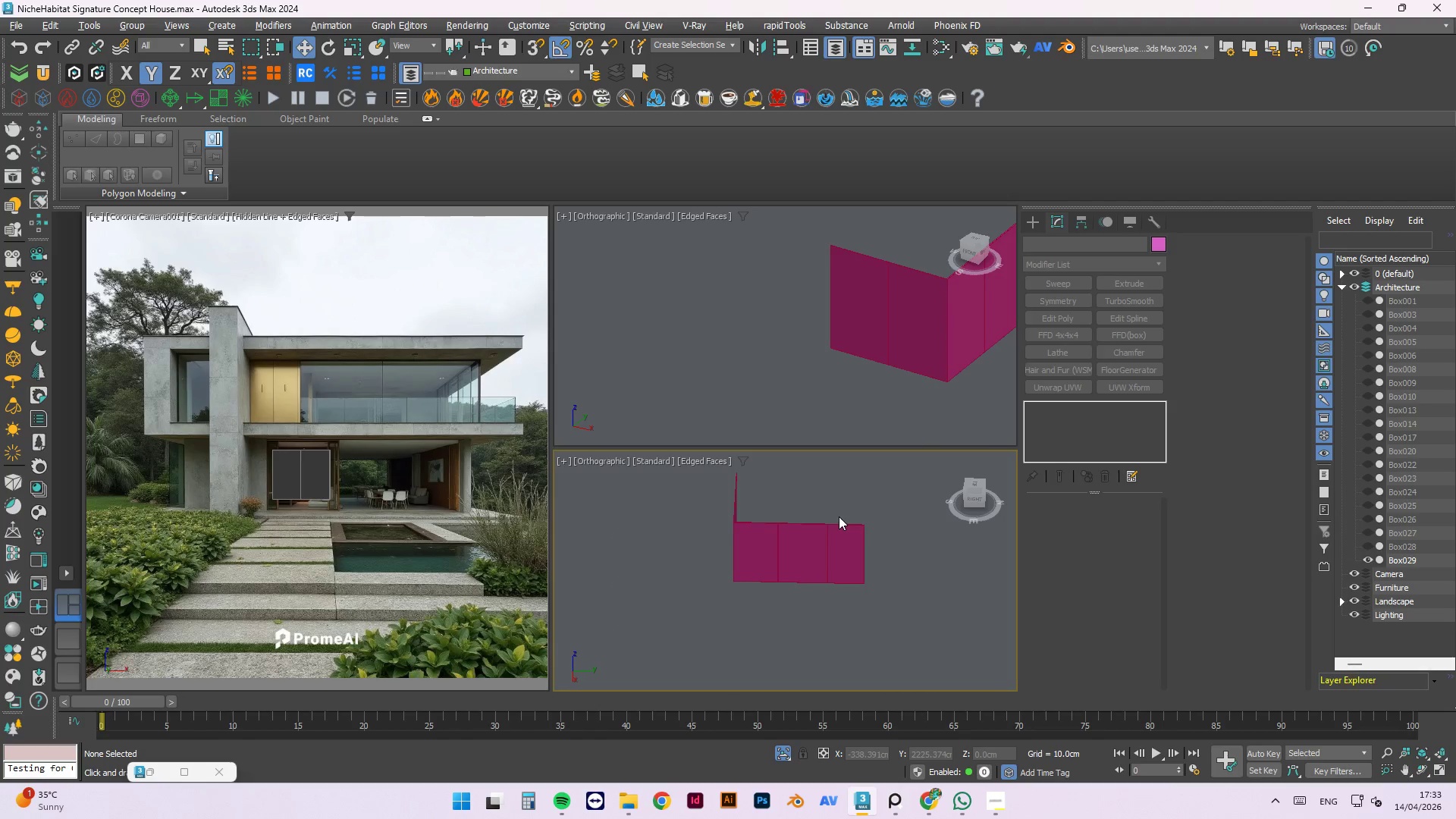 
key(Control+S)
 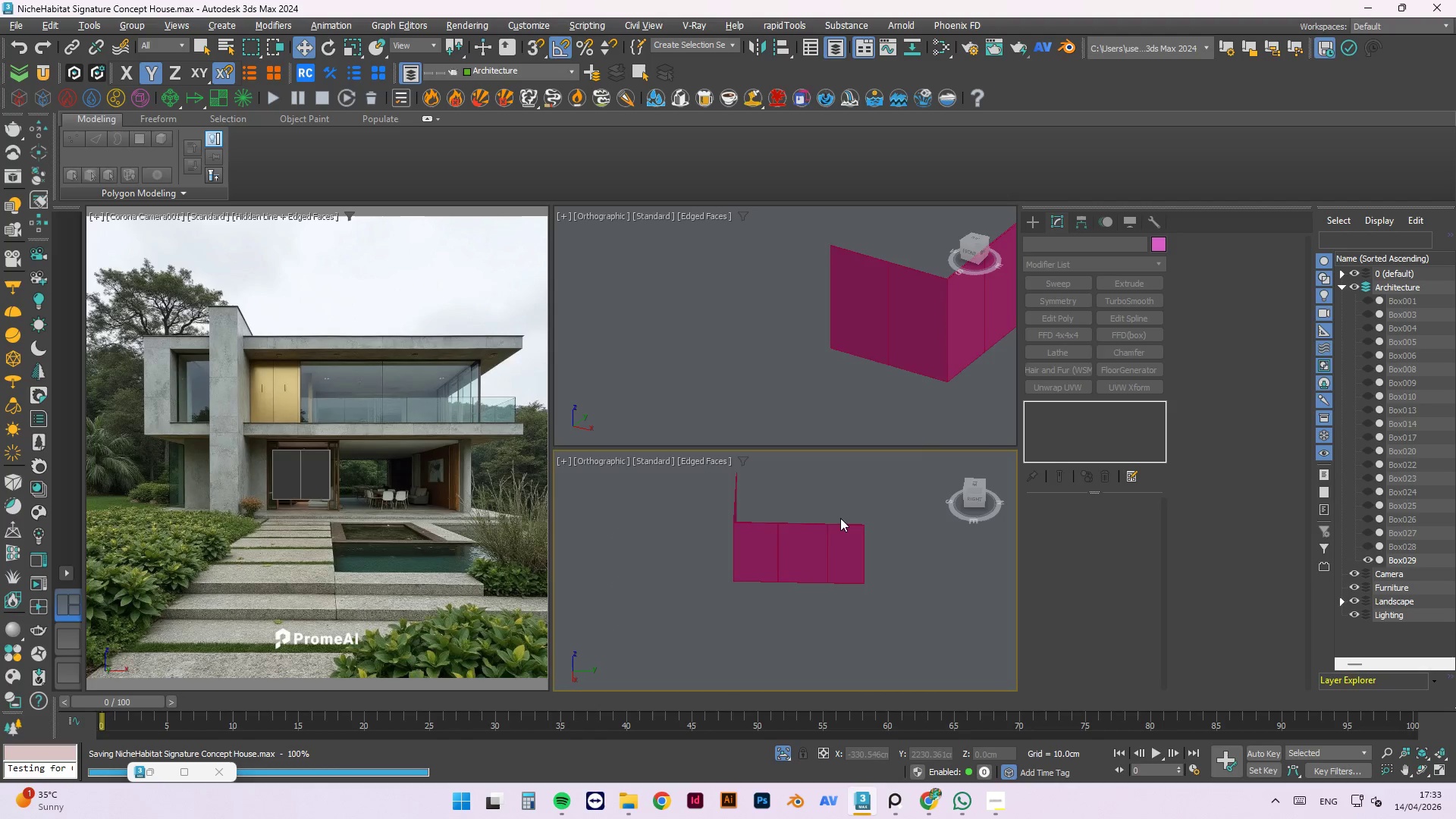 
scroll: coordinate [837, 532], scroll_direction: up, amount: 3.0
 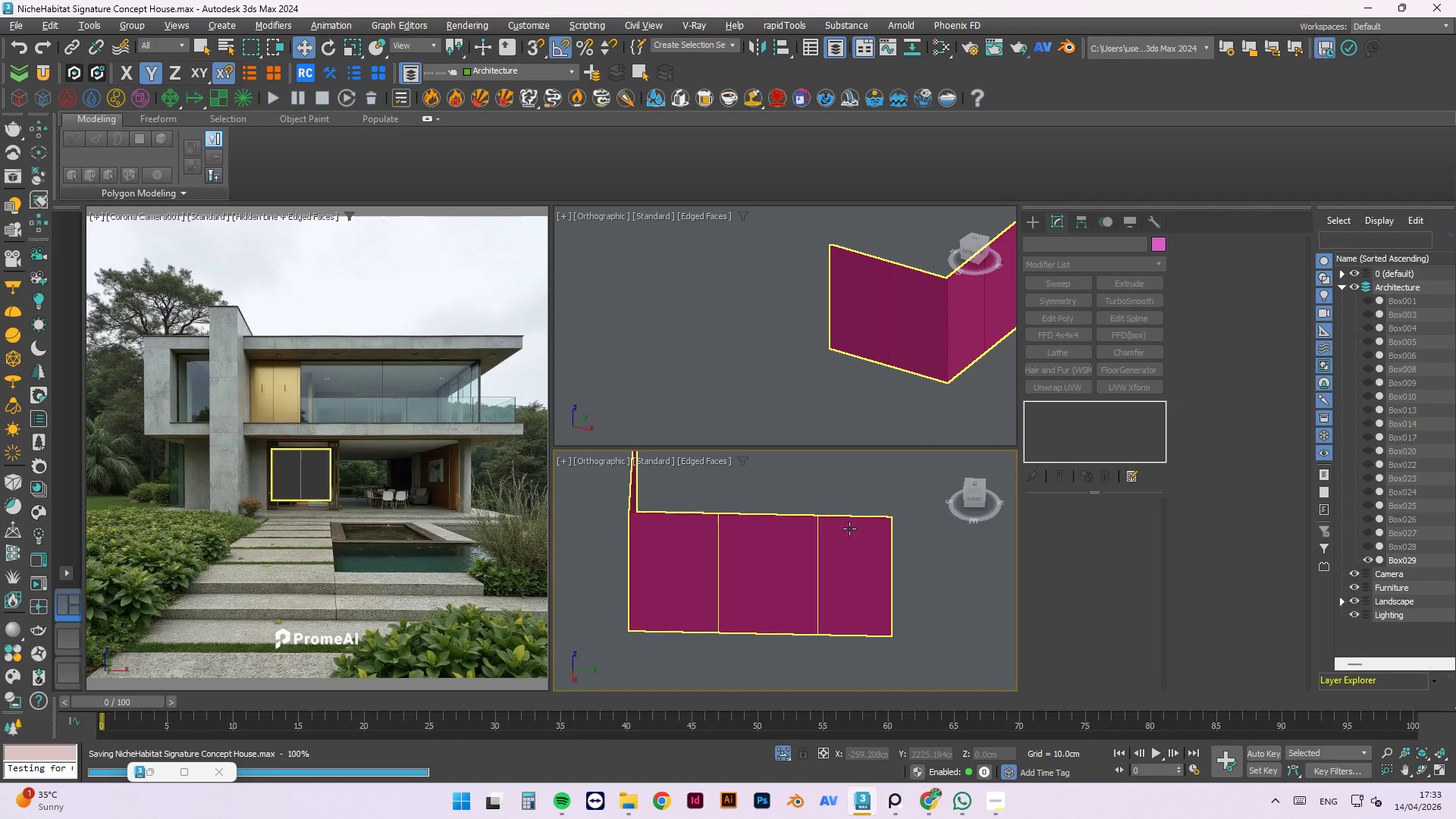 
hold_key(key=AltLeft, duration=1.38)
 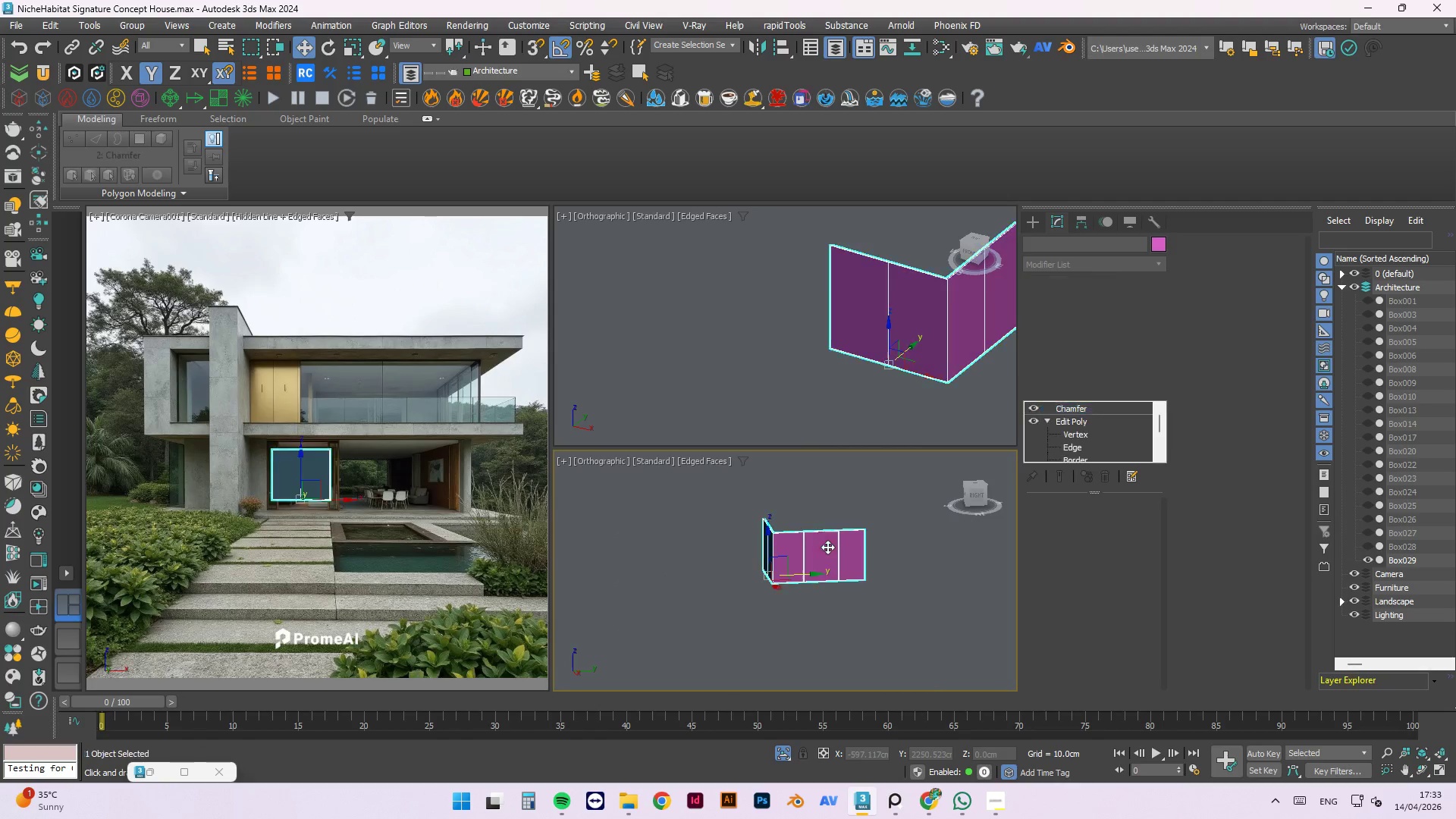 
scroll: coordinate [867, 525], scroll_direction: down, amount: 3.0
 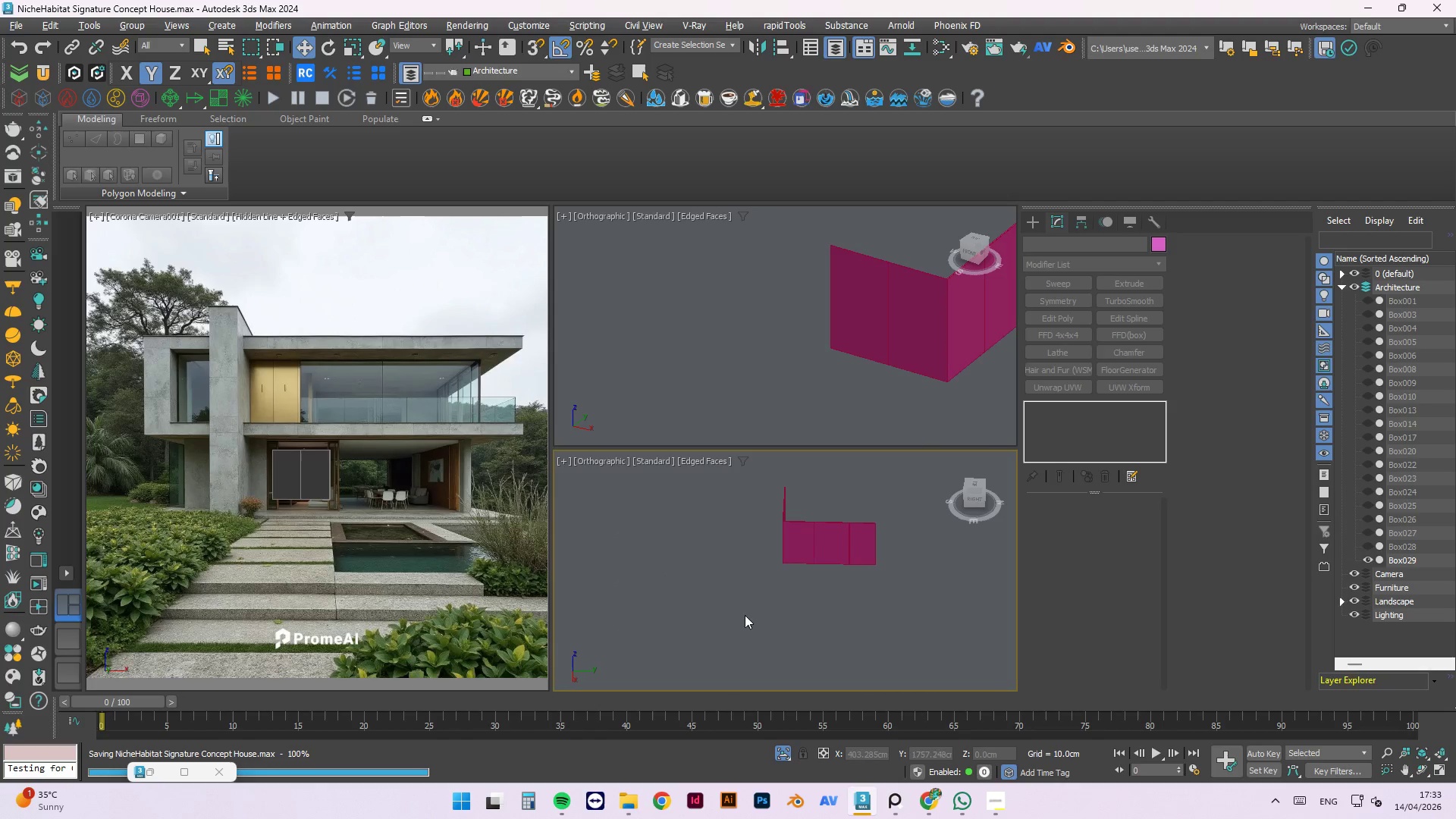 
hold_key(key=AltLeft, duration=7.38)
left_click([827, 547])
 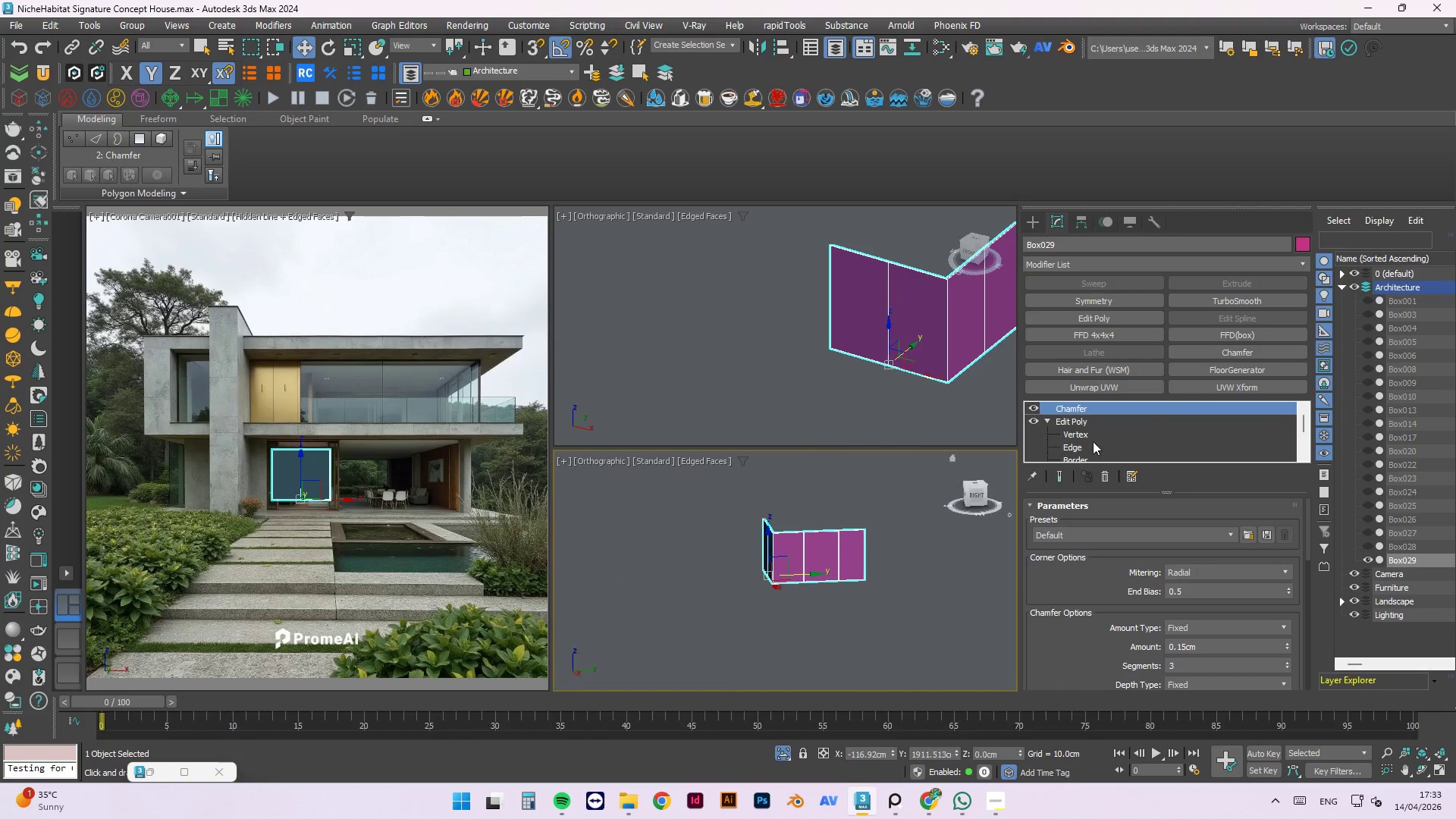 
left_click([1087, 433])
 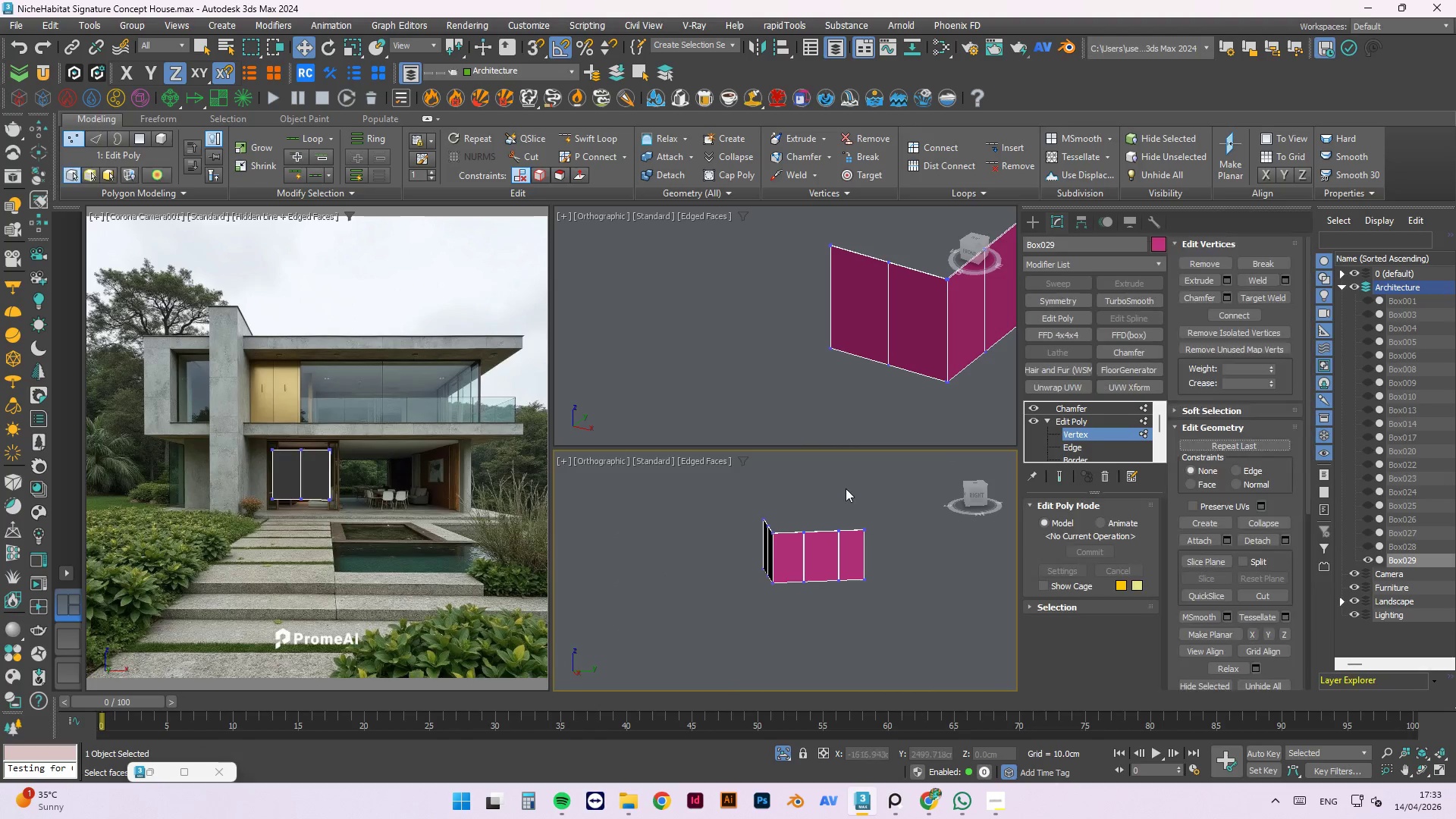 
left_click_drag(start_coordinate=[842, 482], to_coordinate=[794, 611])
 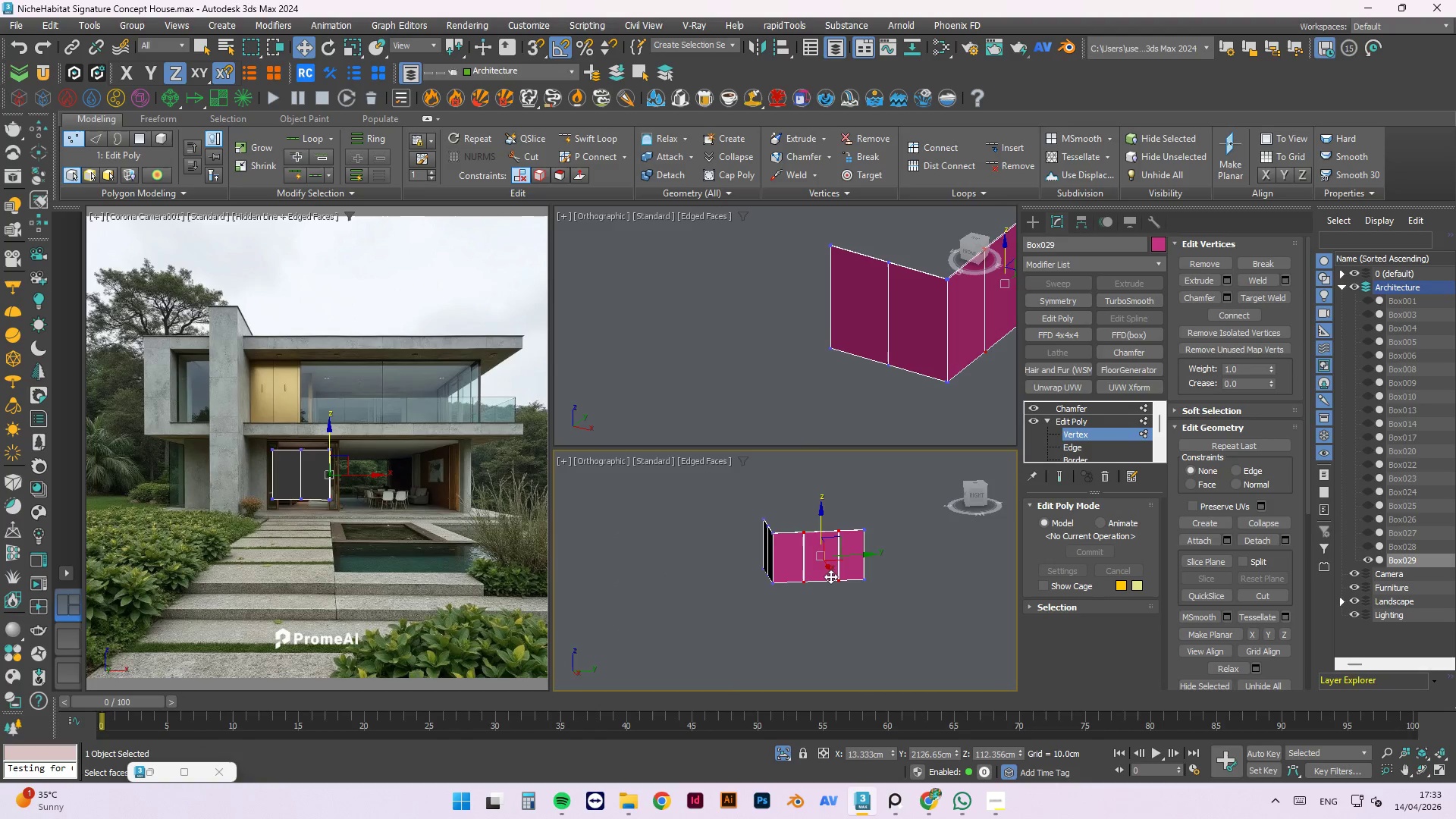 
scroll: coordinate [830, 576], scroll_direction: up, amount: 2.0
 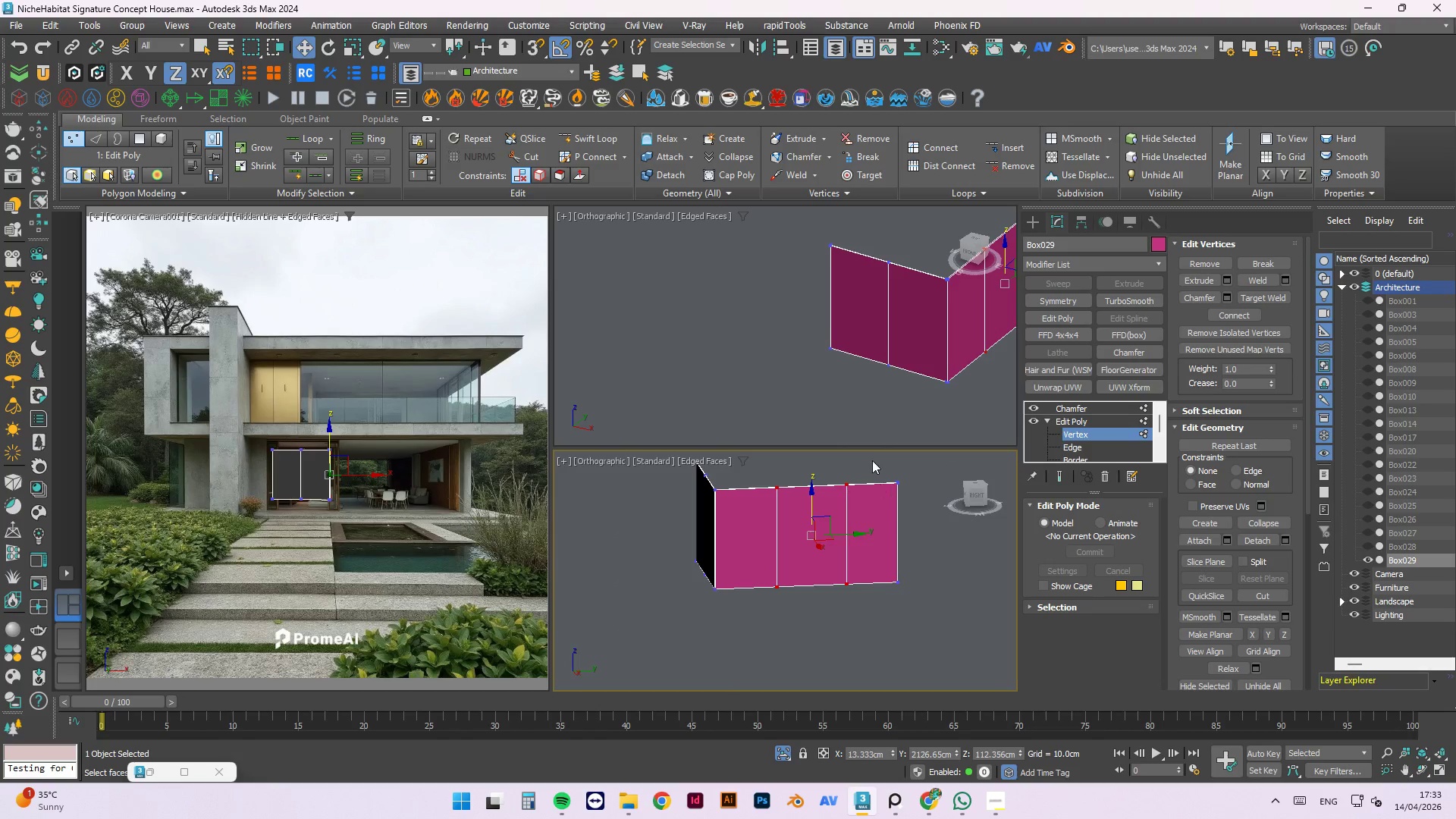 
left_click_drag(start_coordinate=[866, 452], to_coordinate=[751, 616])
 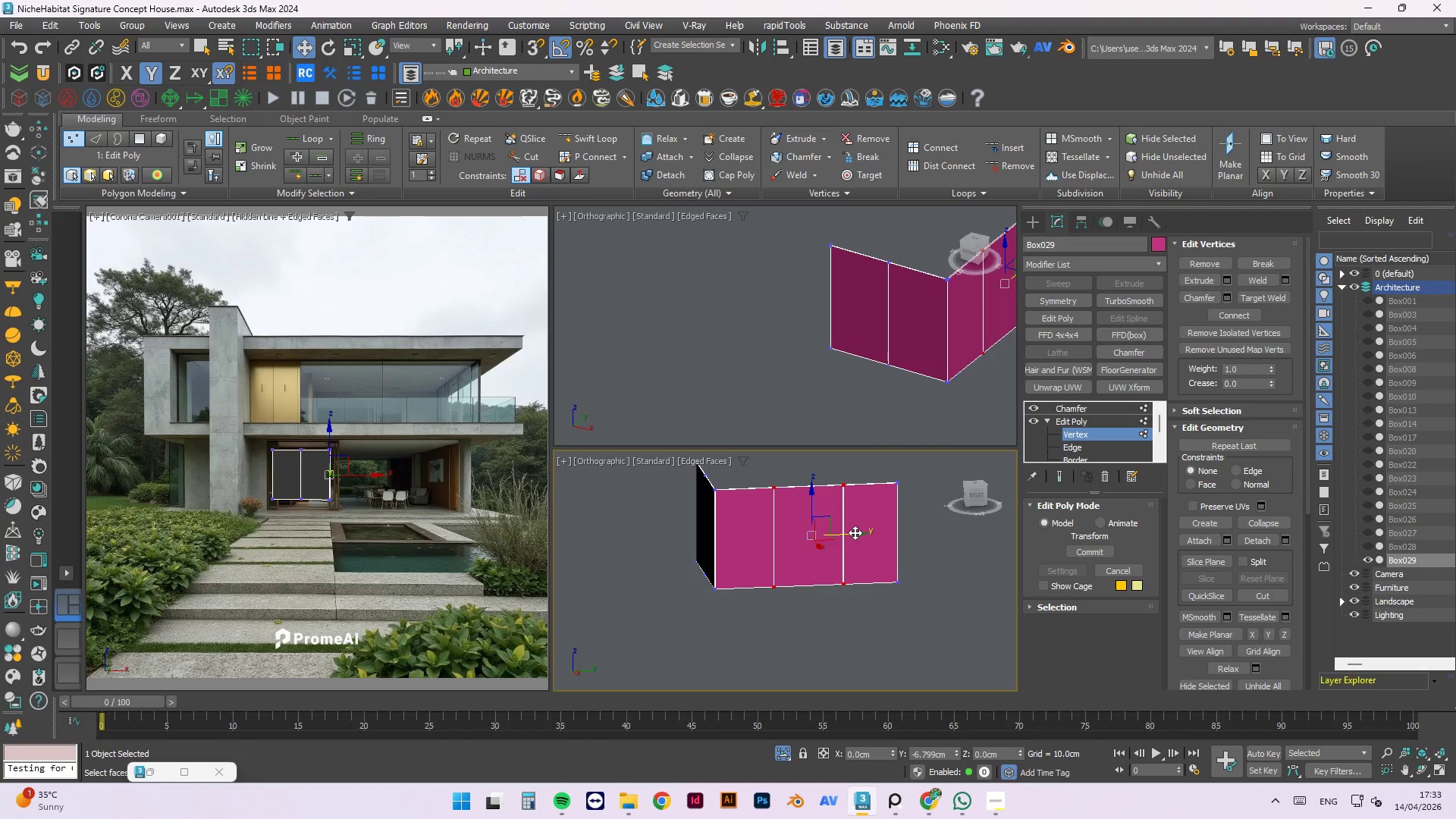 
hold_key(key=AltLeft, duration=0.95)
 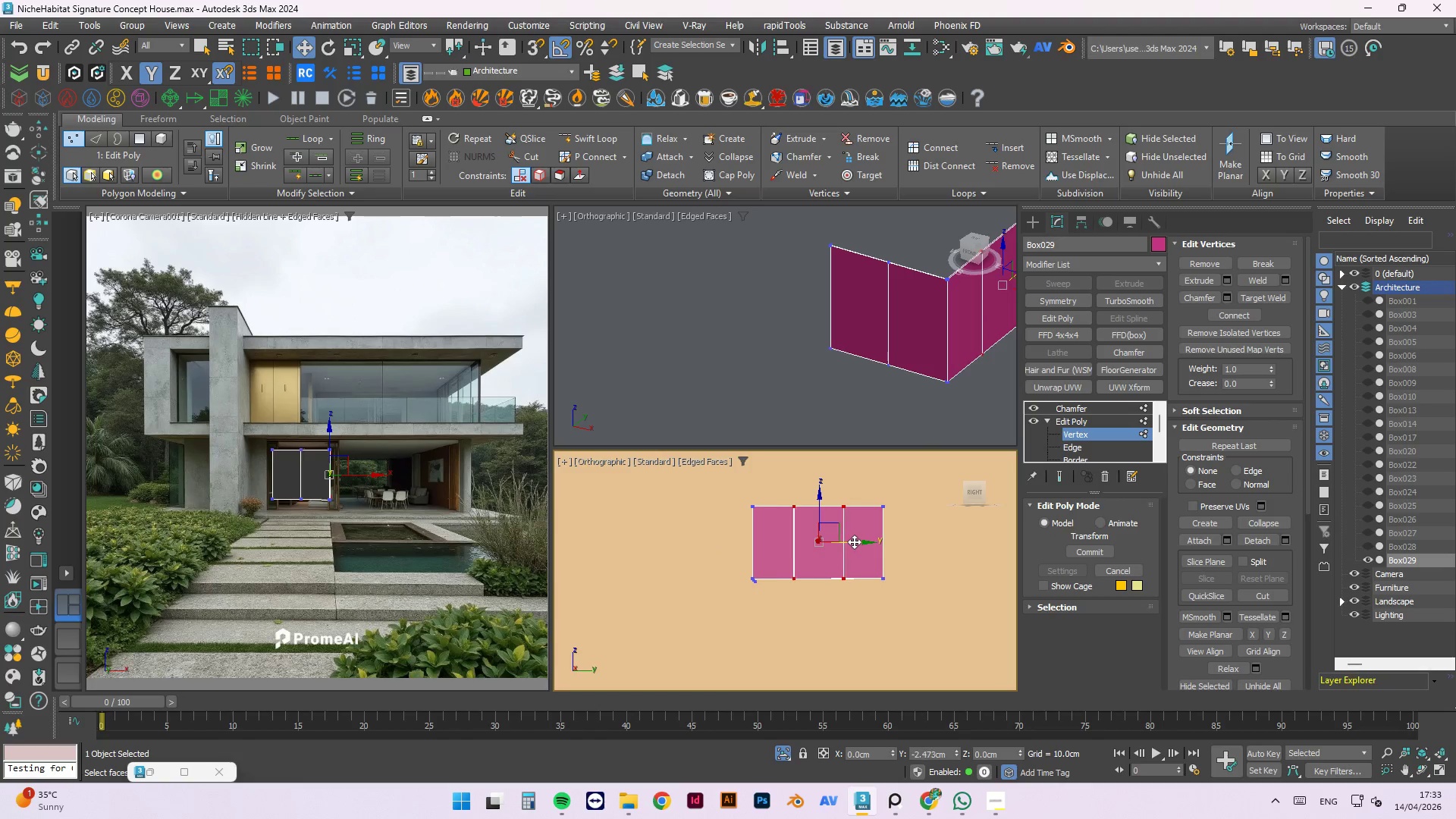 
scroll: coordinate [846, 558], scroll_direction: down, amount: 1.0
 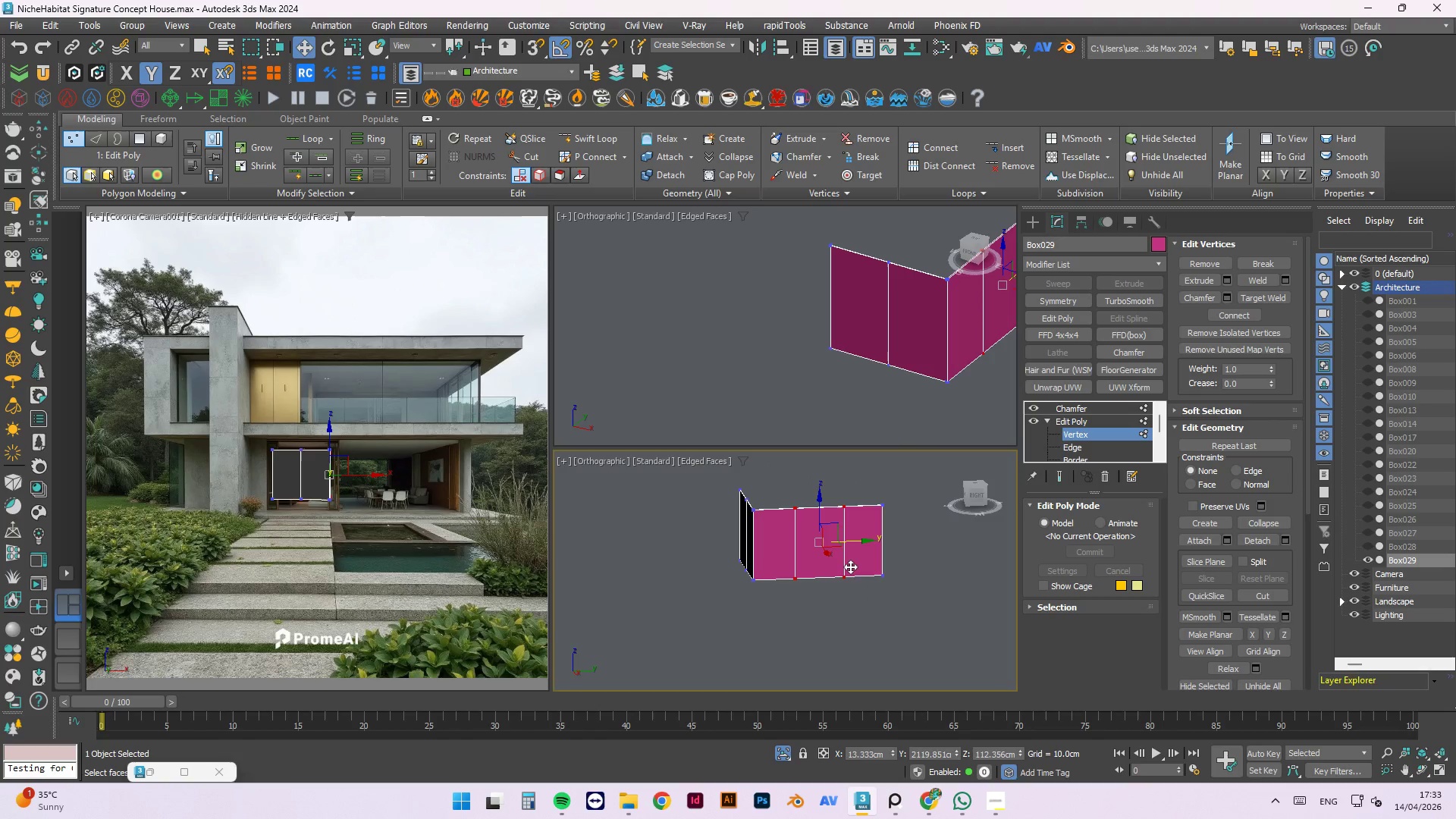 
left_click([870, 608])
 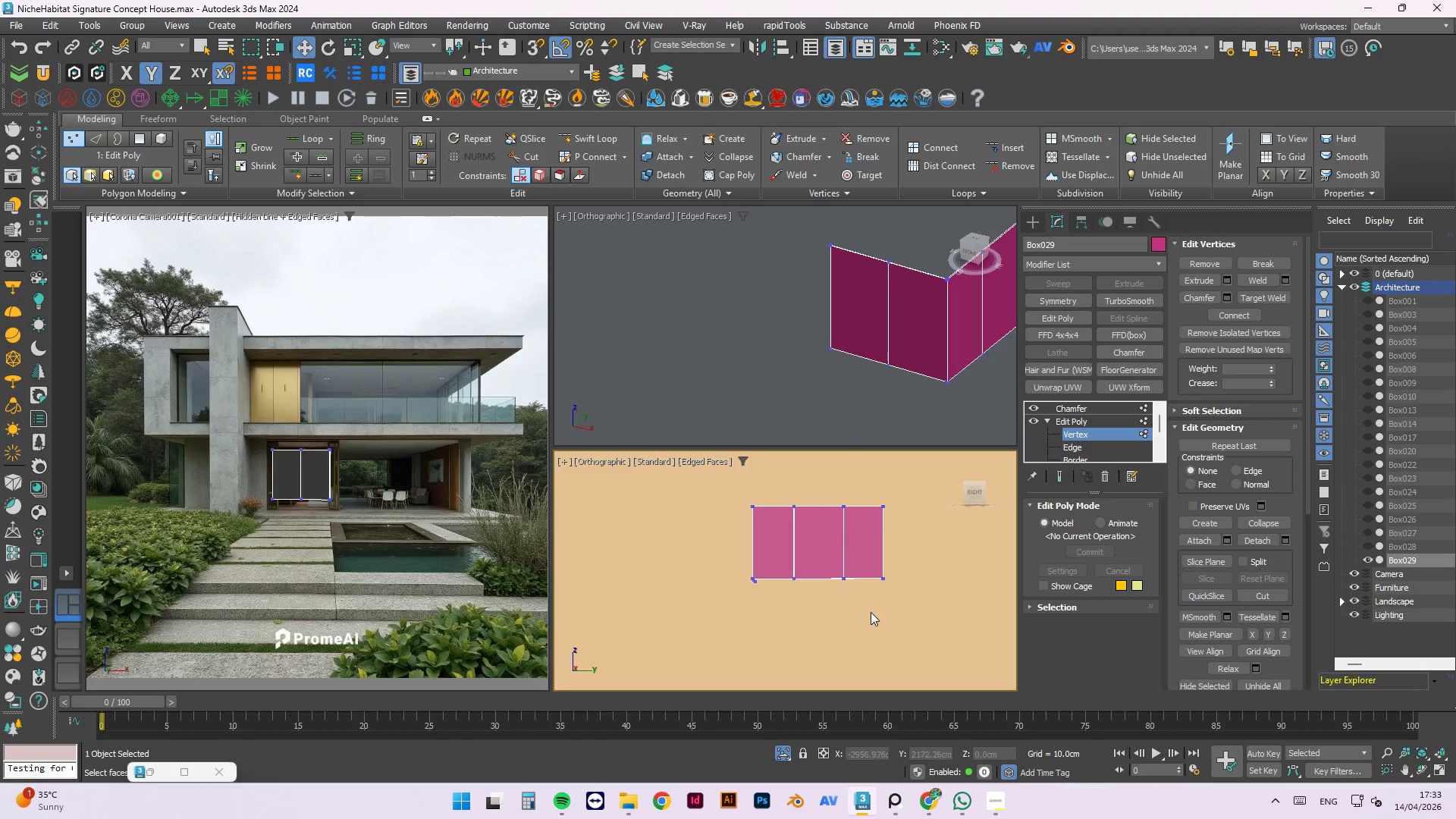 
key(Alt+AltLeft)
 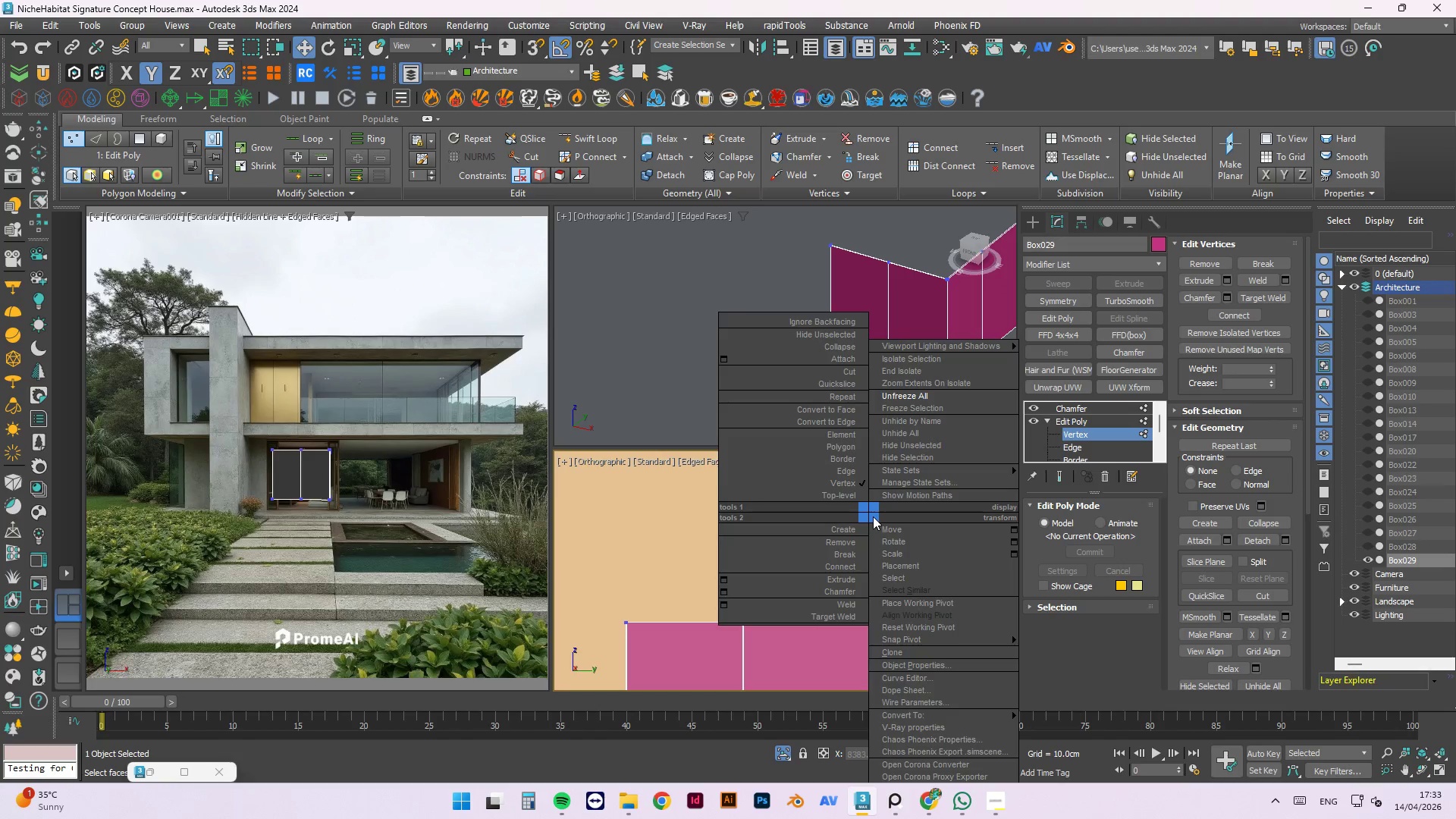 
scroll: coordinate [874, 560], scroll_direction: up, amount: 3.0
 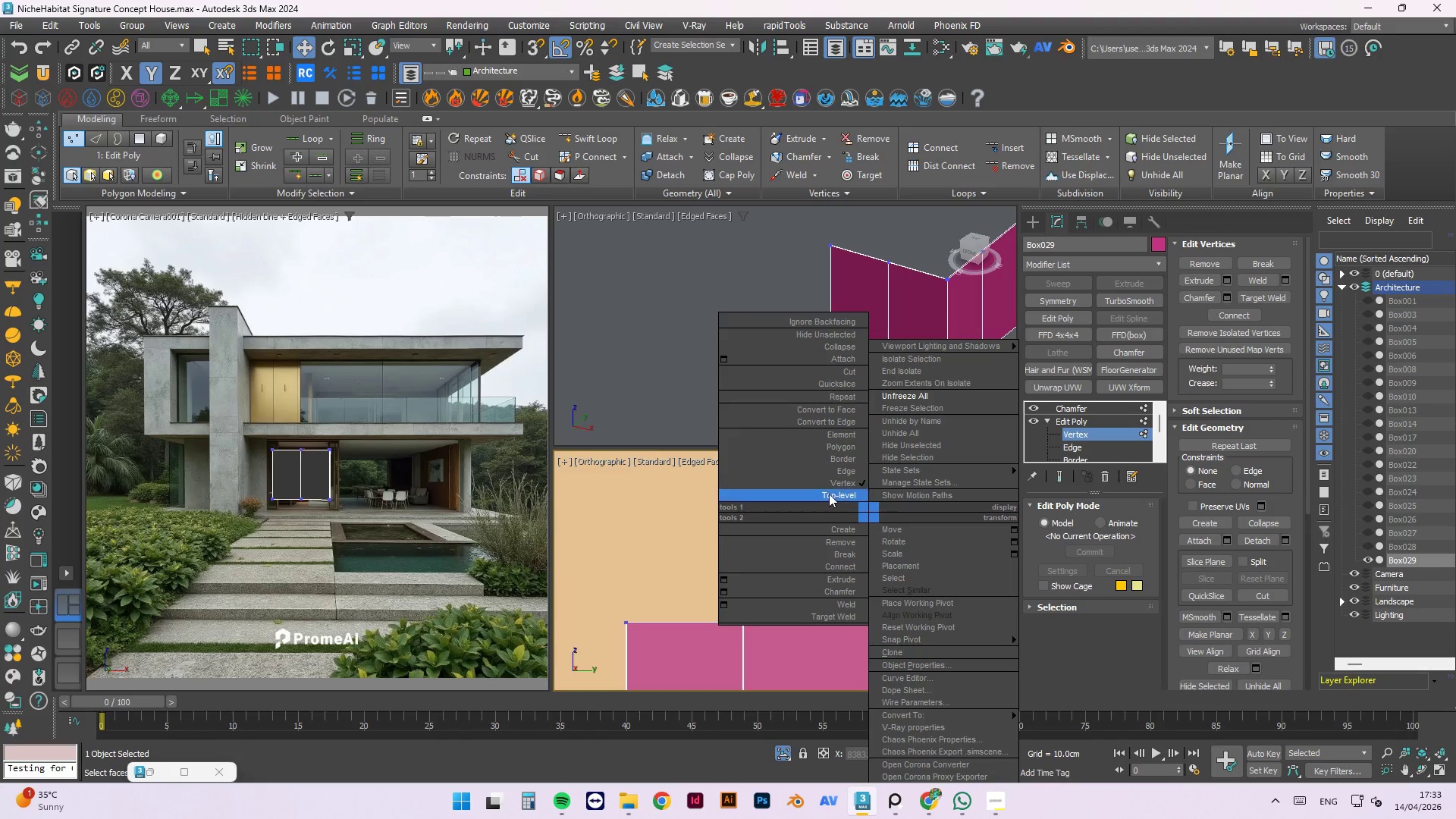 
left_click_drag(start_coordinate=[829, 494], to_coordinate=[829, 538])
 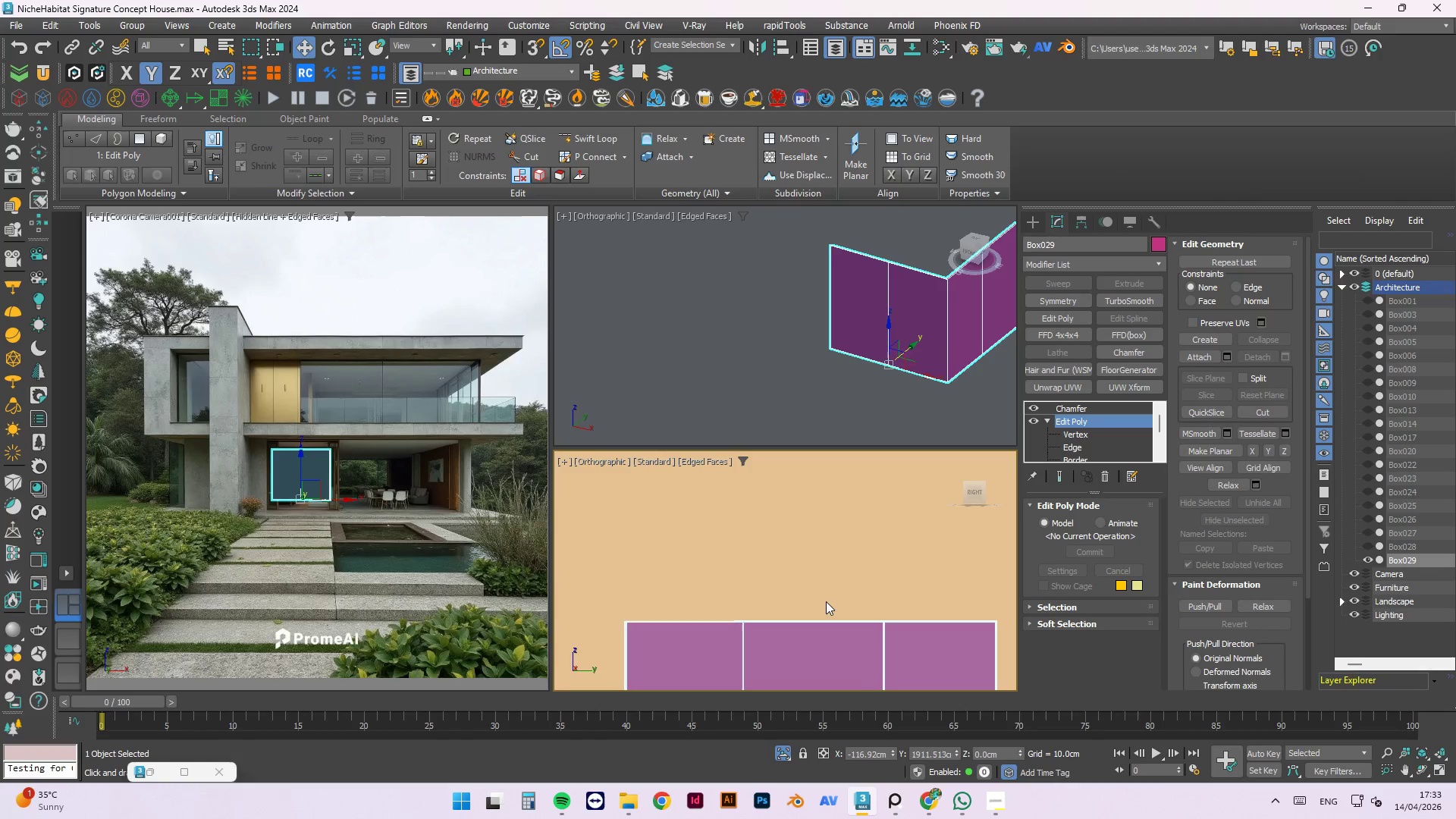 
hold_key(key=AltLeft, duration=0.62)
 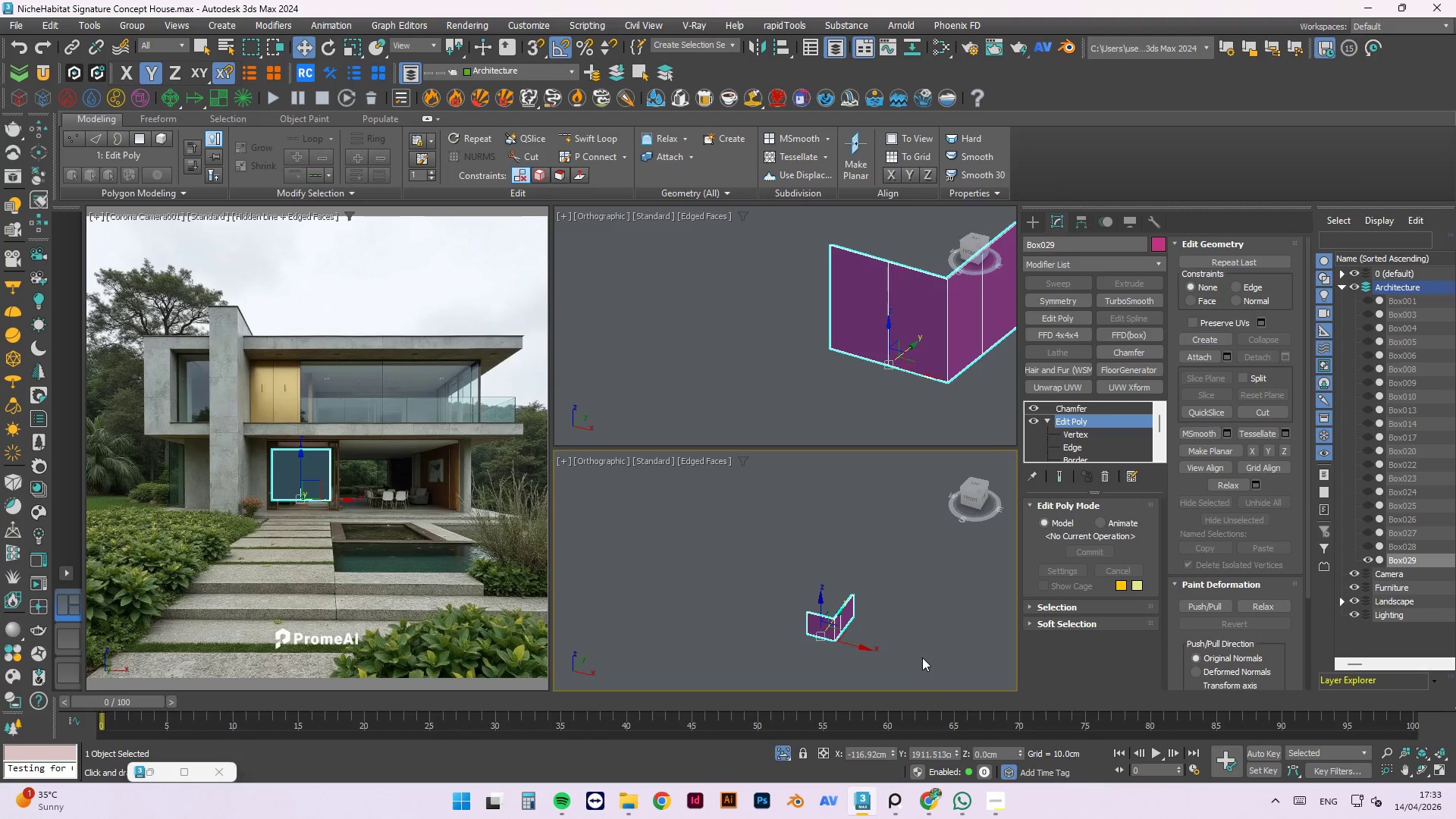 
scroll: coordinate [834, 596], scroll_direction: down, amount: 6.0
 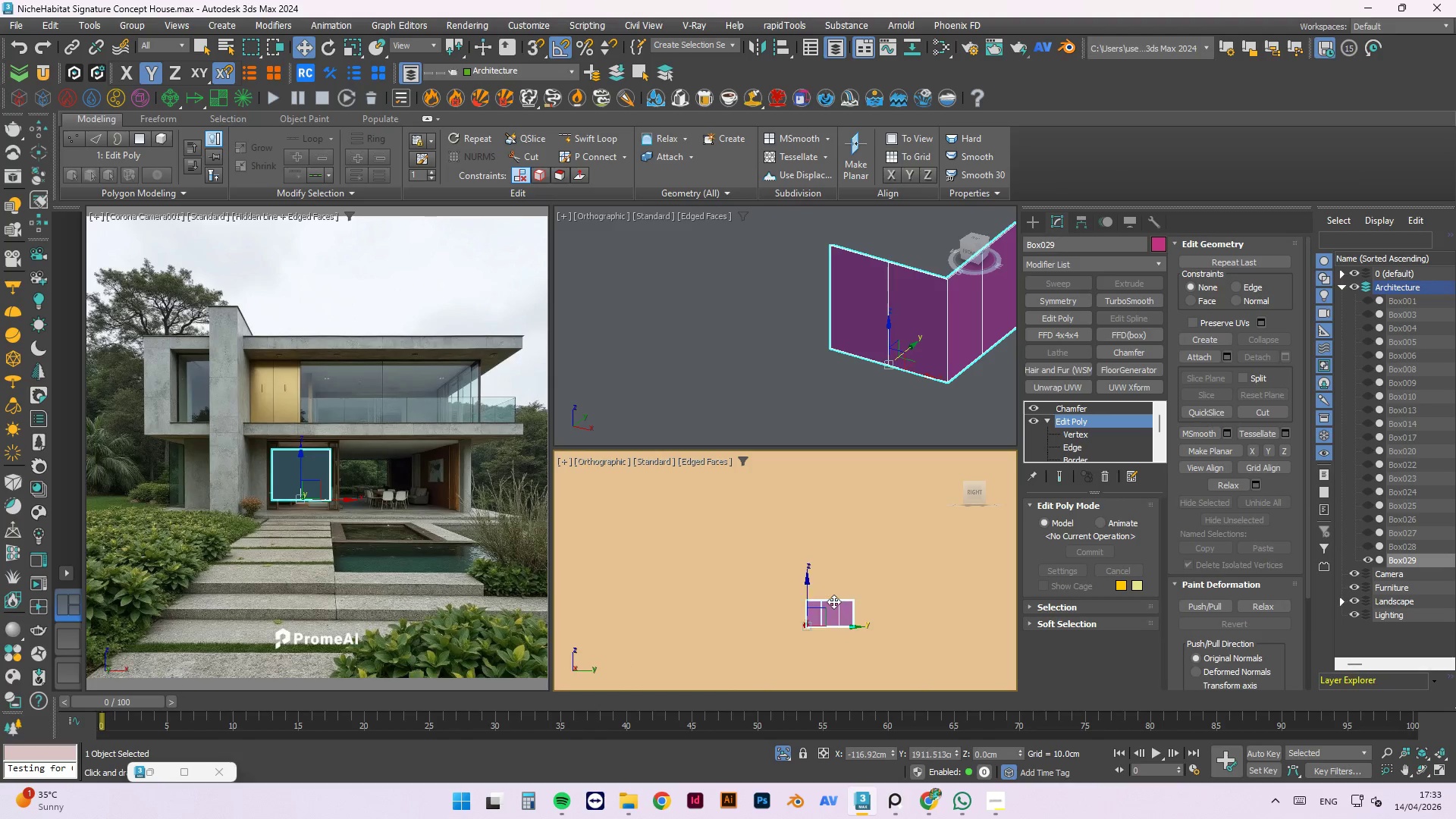 
key(Control+S)
 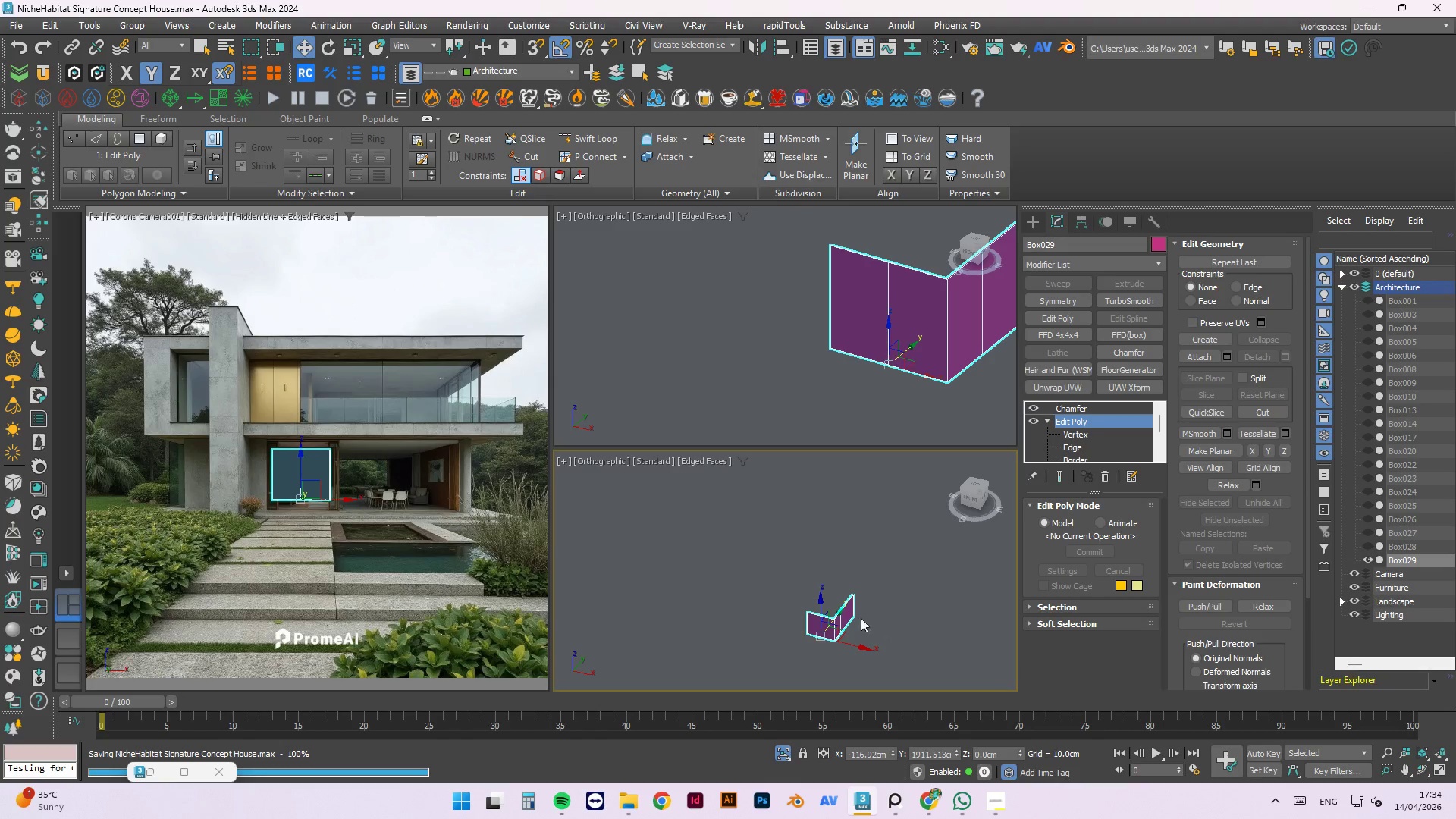 
left_click([849, 540])
 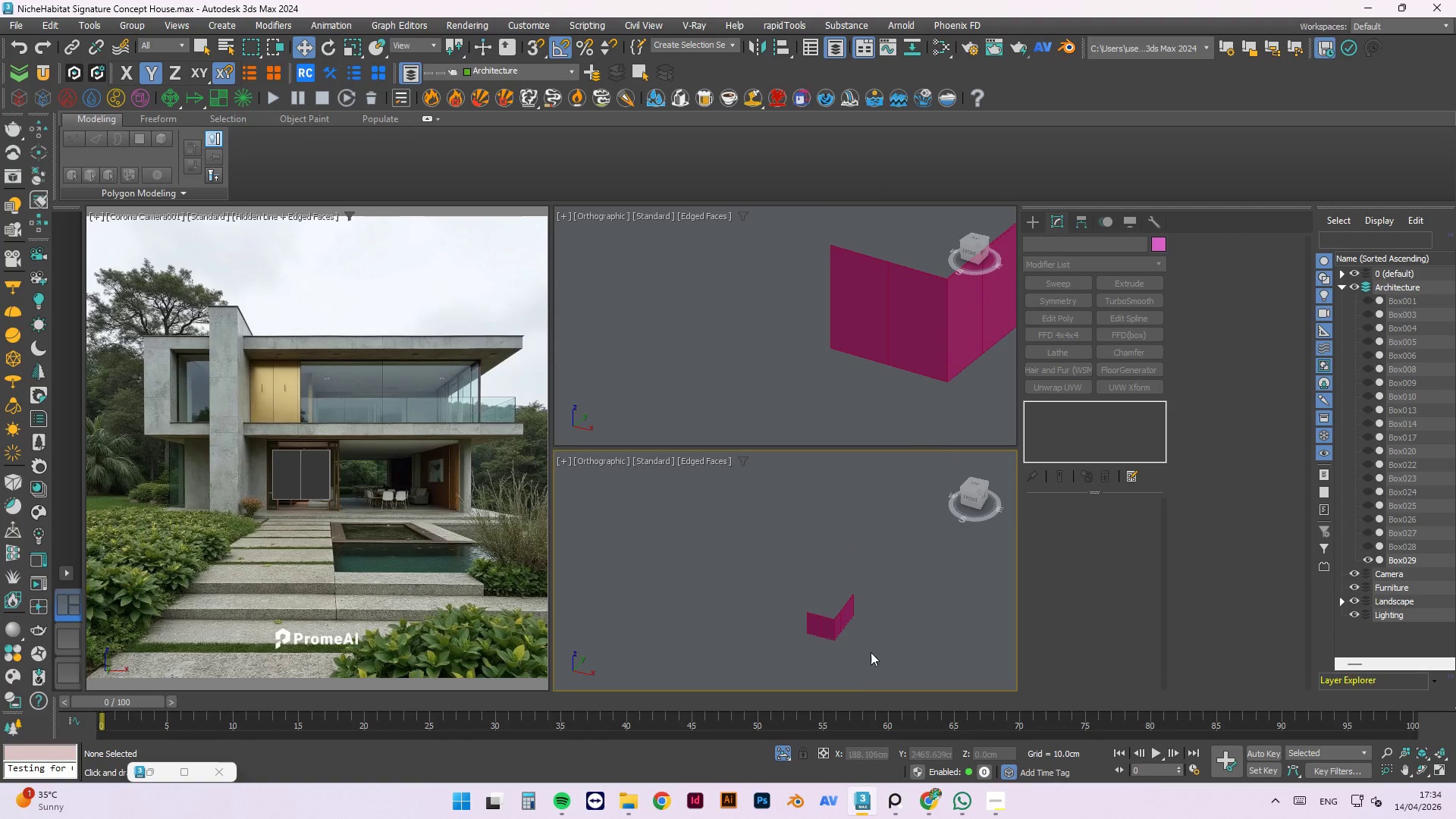 
wait(5.31)
 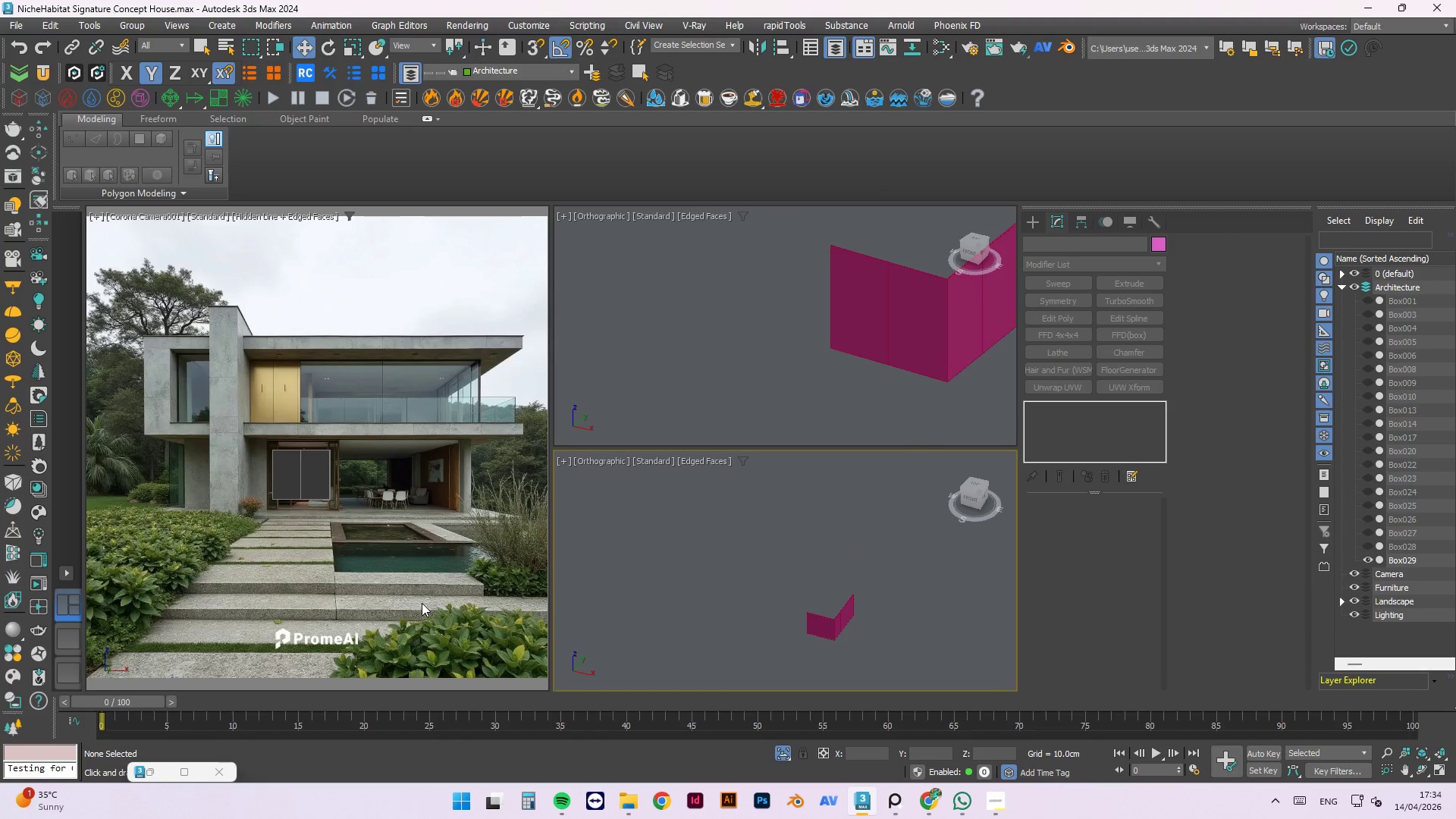 
left_click([782, 752])
 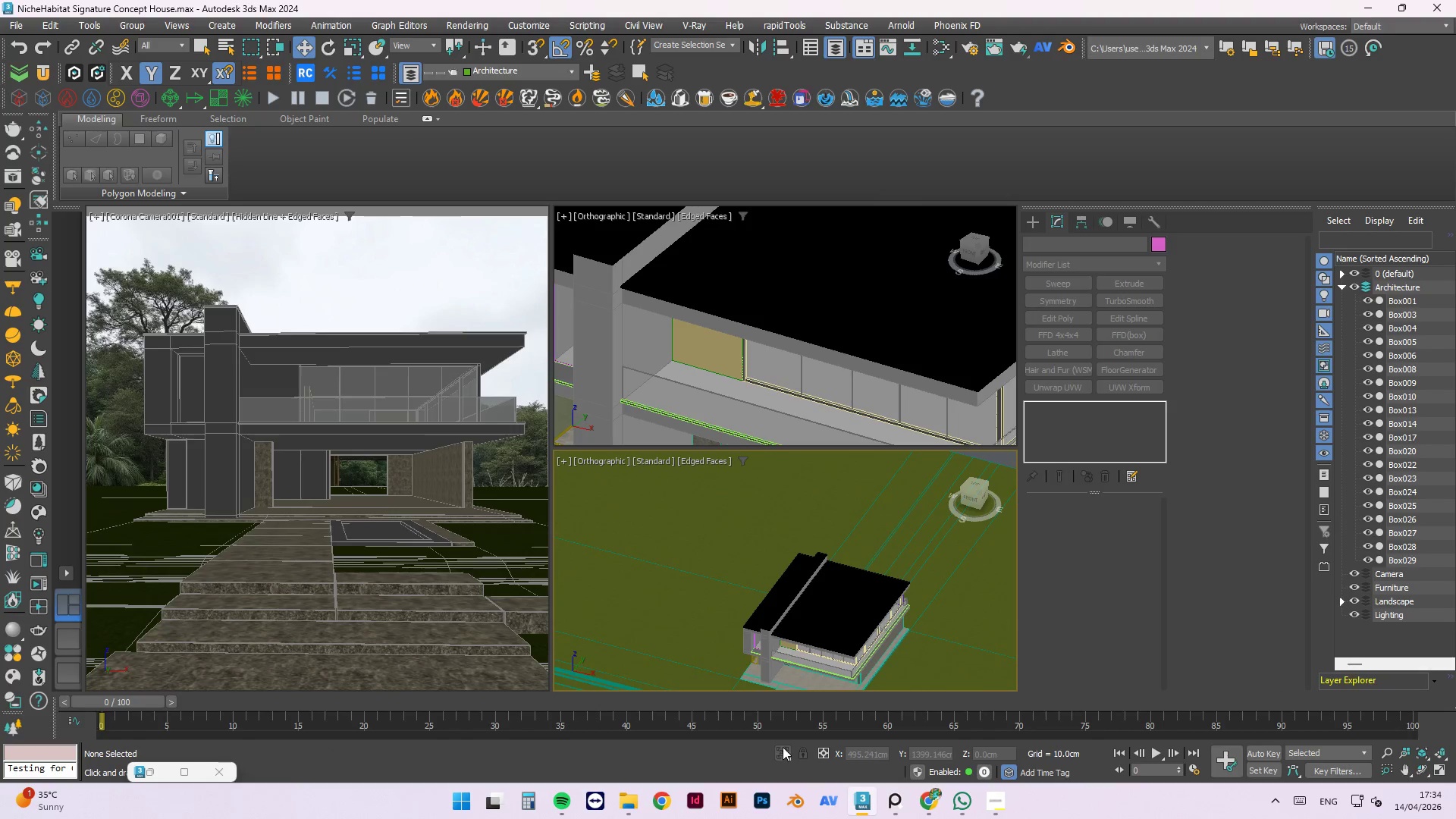 
hold_key(key=AltLeft, duration=1.41)
scroll: coordinate [797, 573], scroll_direction: down, amount: 2.0
 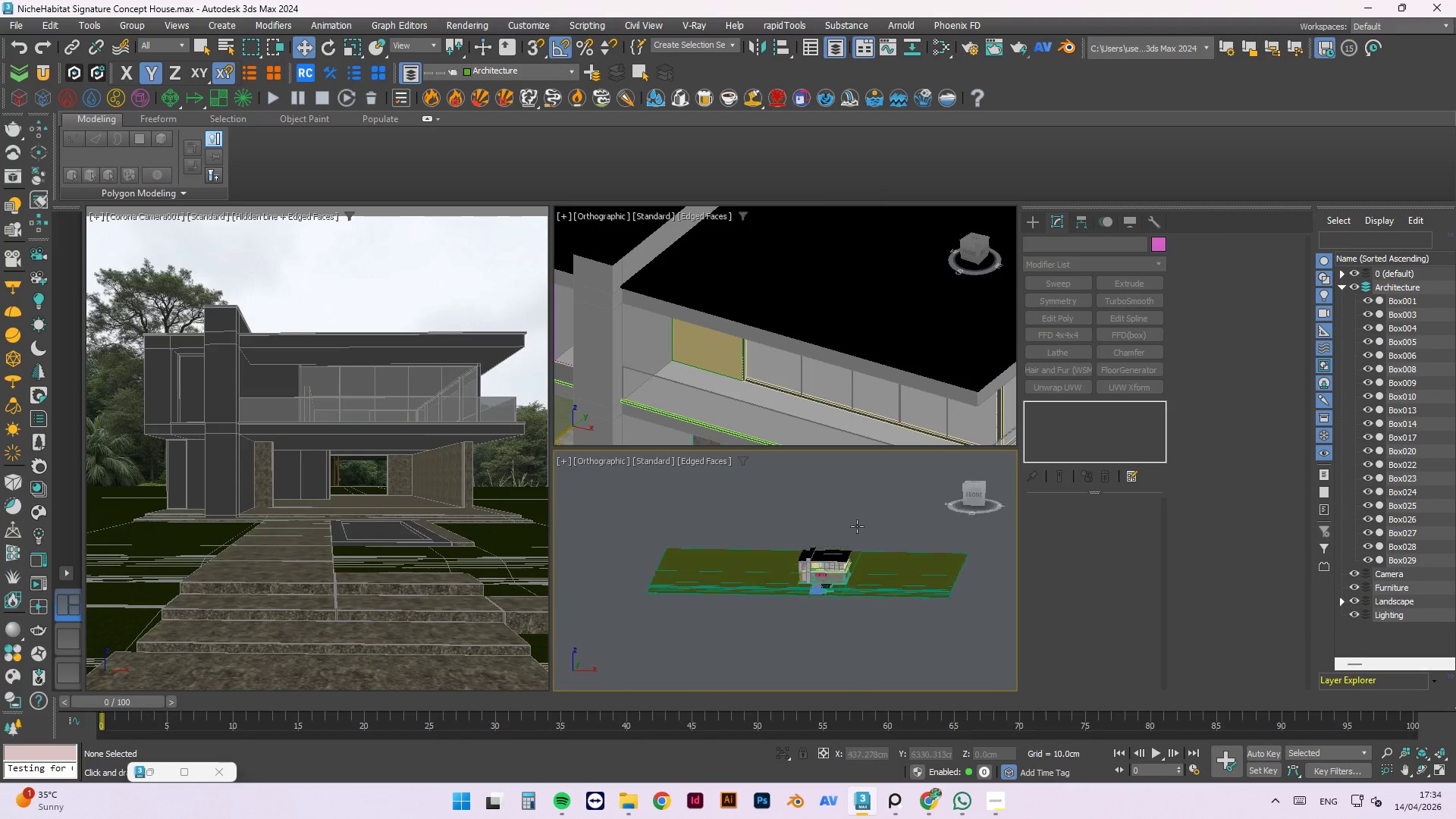 
scroll: coordinate [813, 551], scroll_direction: up, amount: 4.0
 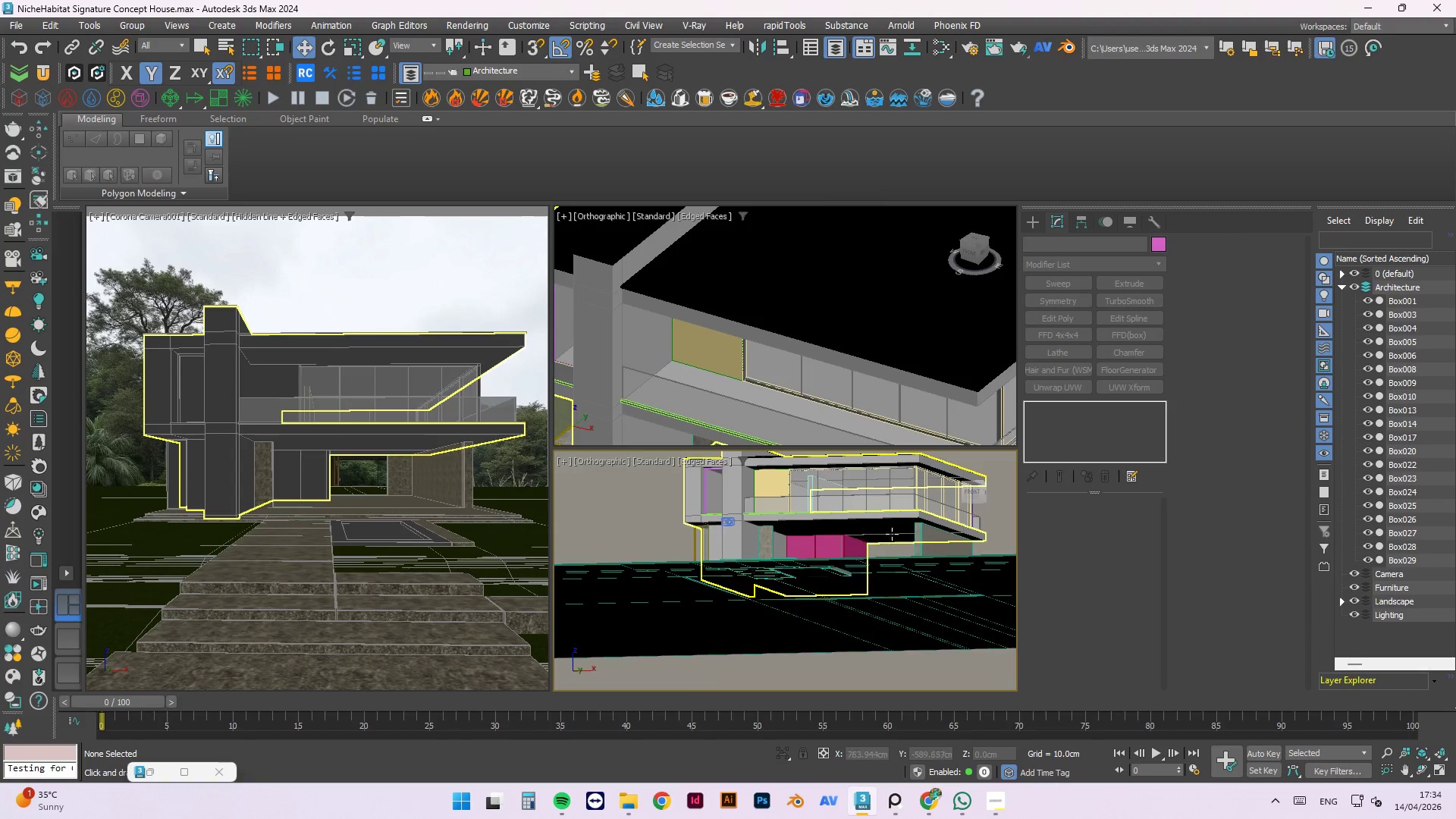 
hold_key(key=AltLeft, duration=1.38)
 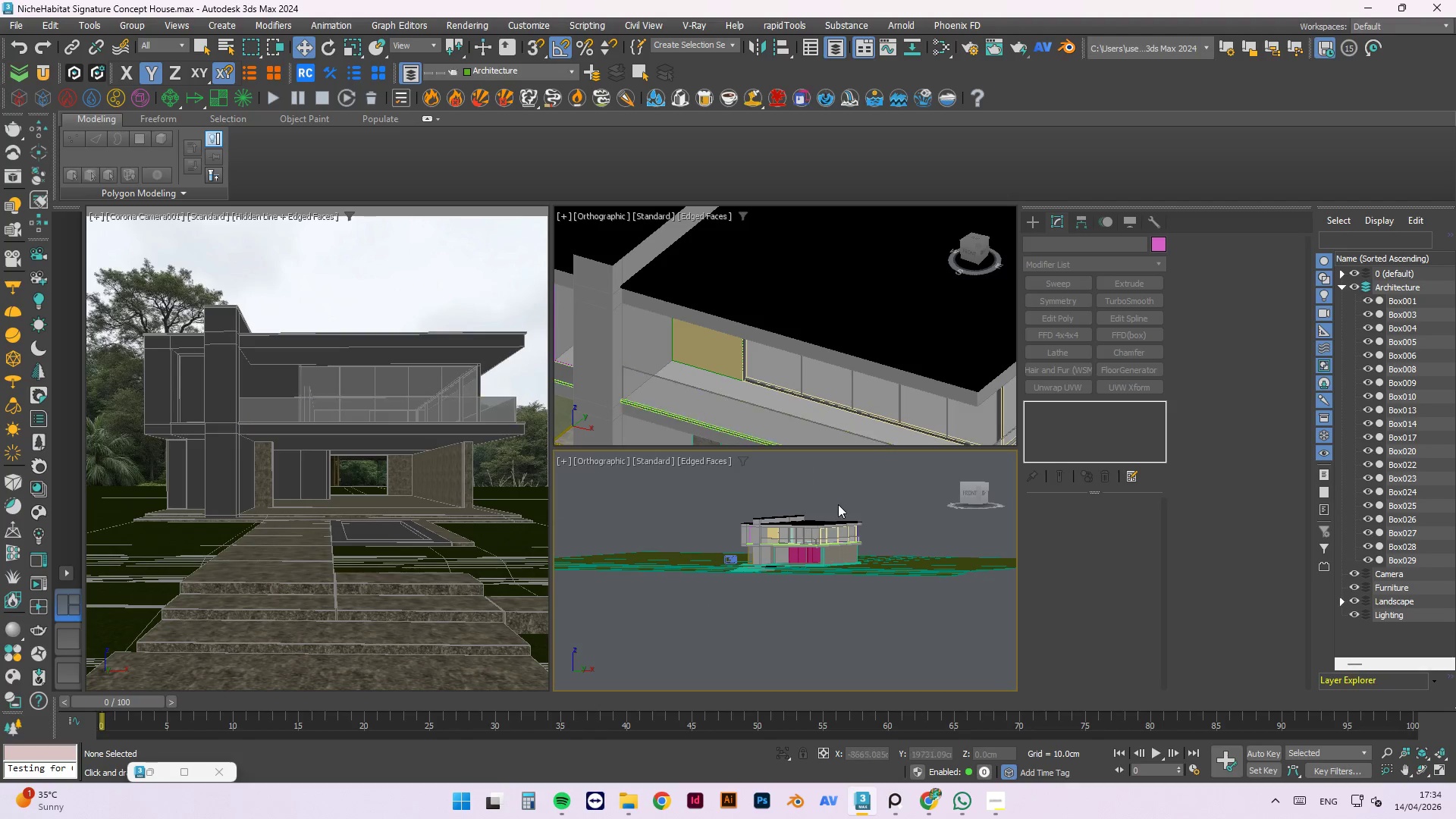 
hold_key(key=AltLeft, duration=4.19)
scroll: coordinate [717, 634], scroll_direction: up, amount: 2.0
 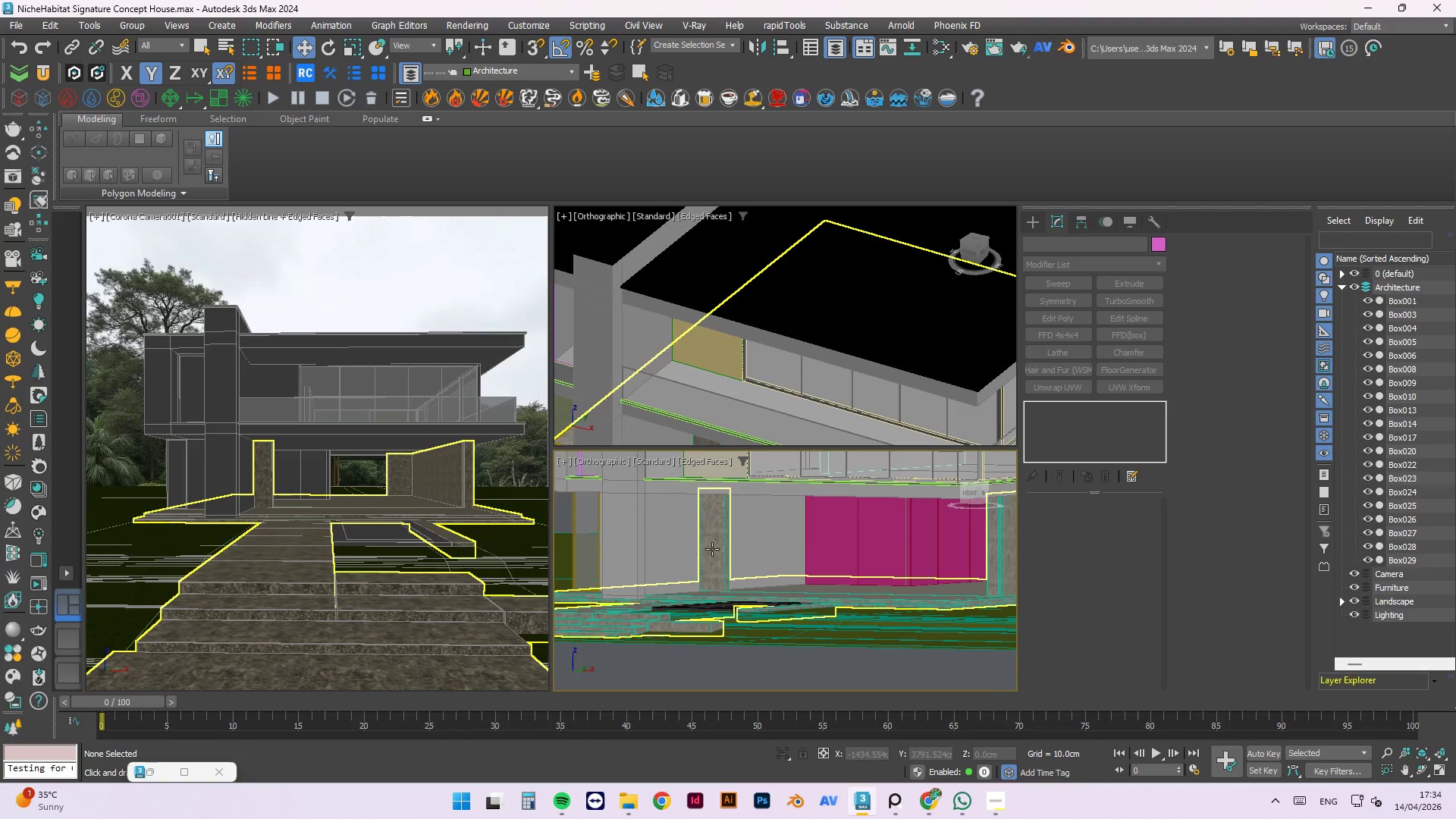 
left_click([714, 549])
 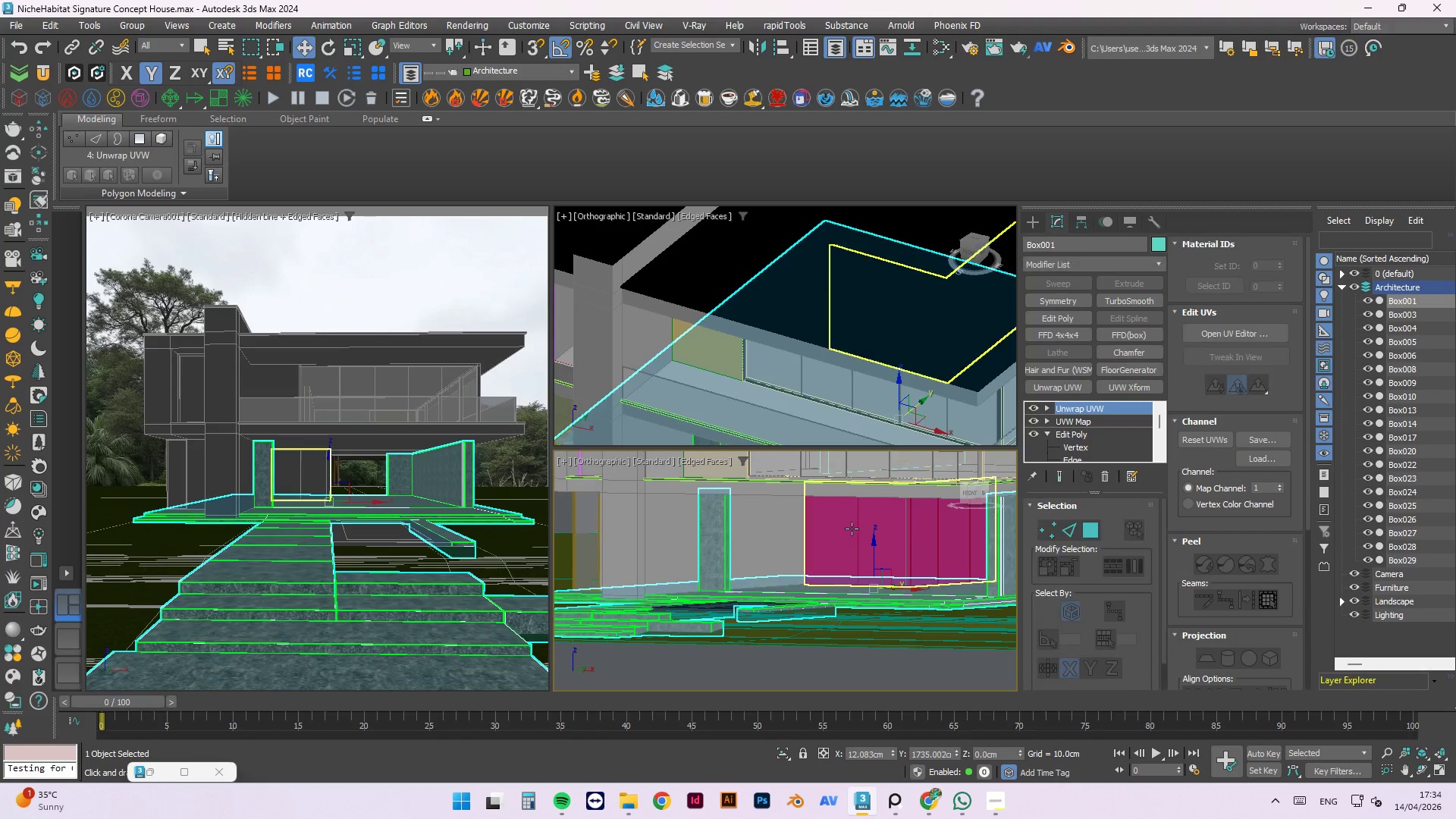 
hold_key(key=ControlLeft, duration=0.53)
left_click([857, 532])
 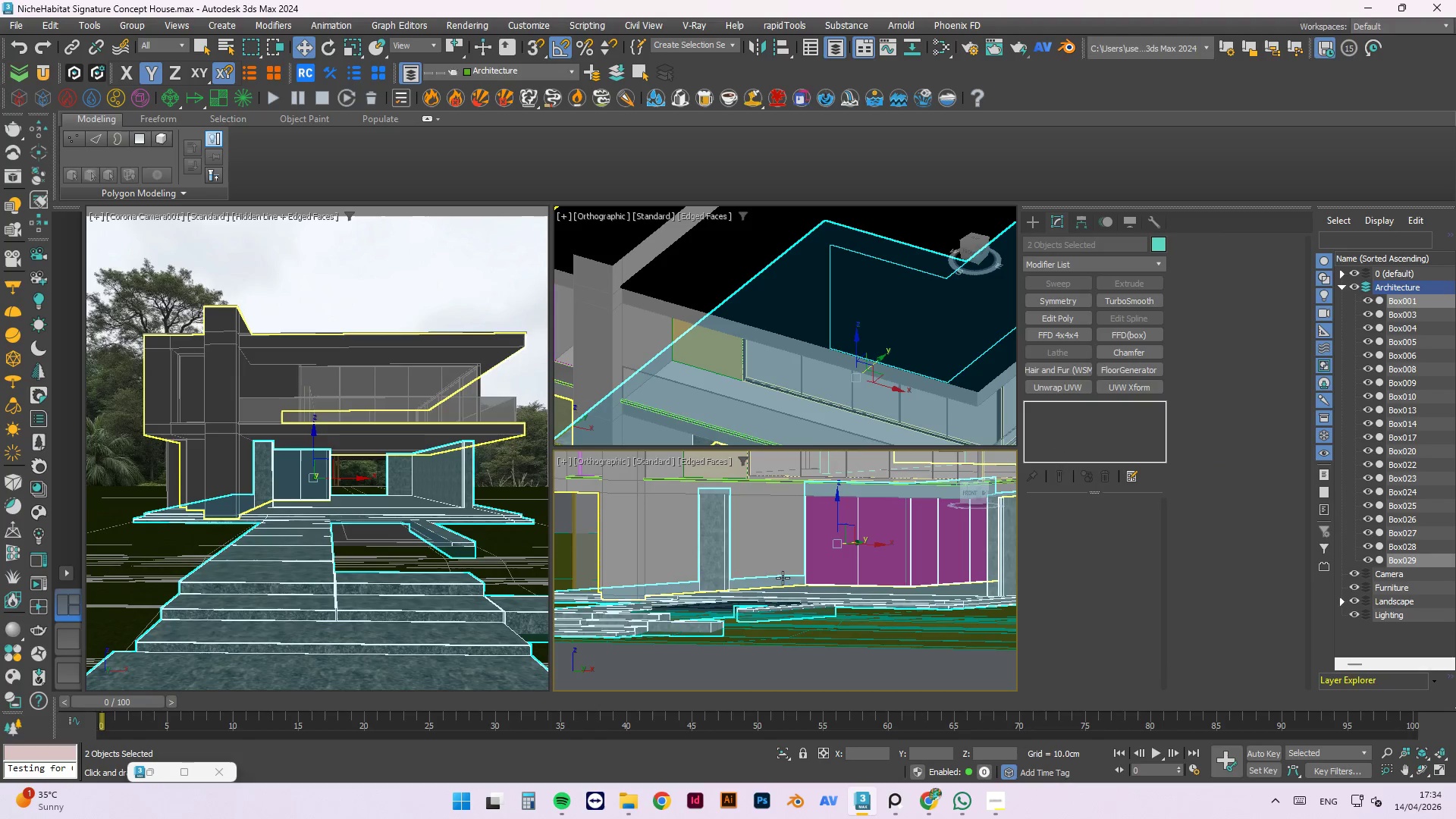 
scroll: coordinate [793, 571], scroll_direction: down, amount: 3.0
 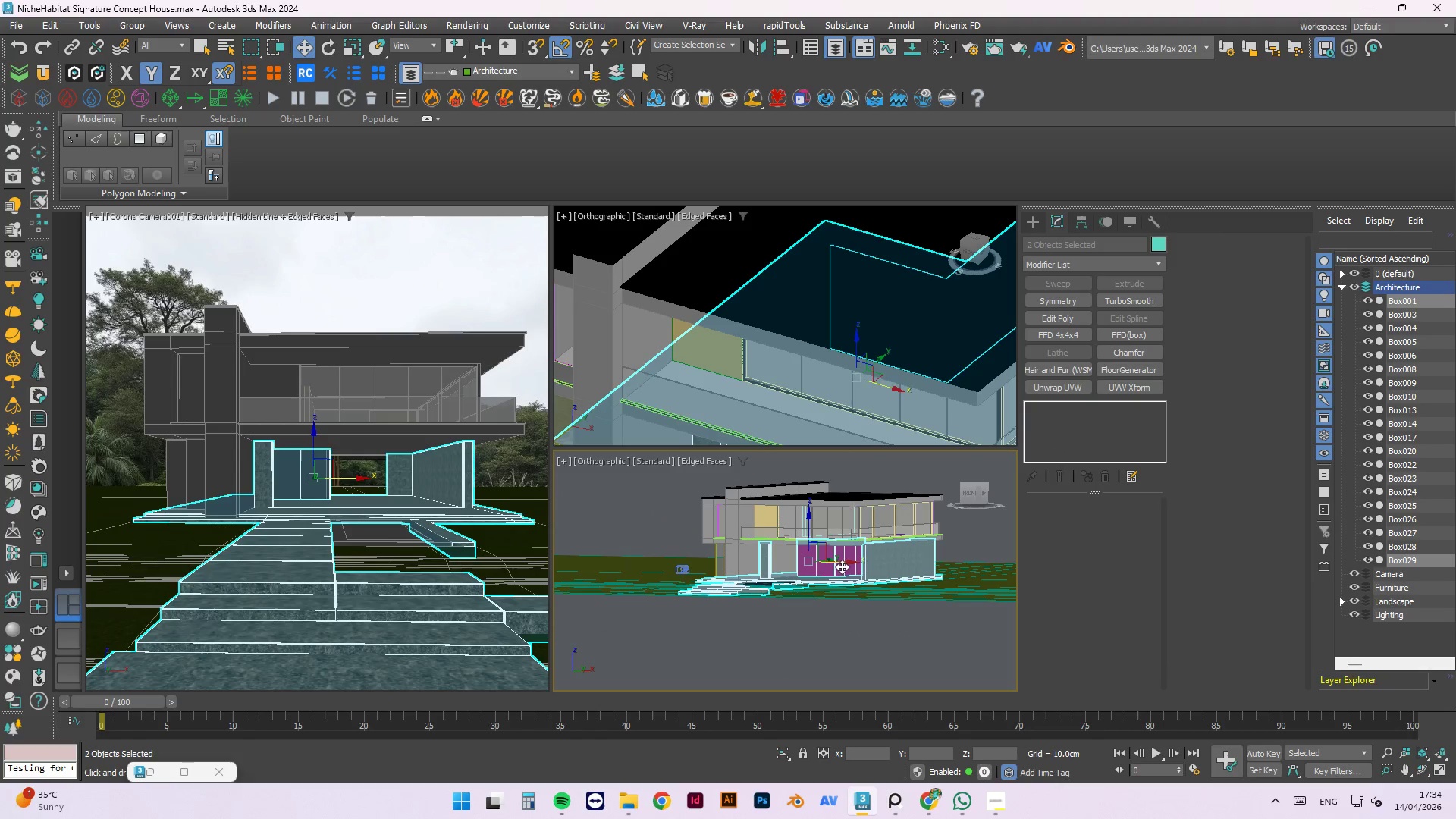 
hold_key(key=AltLeft, duration=1.5)
 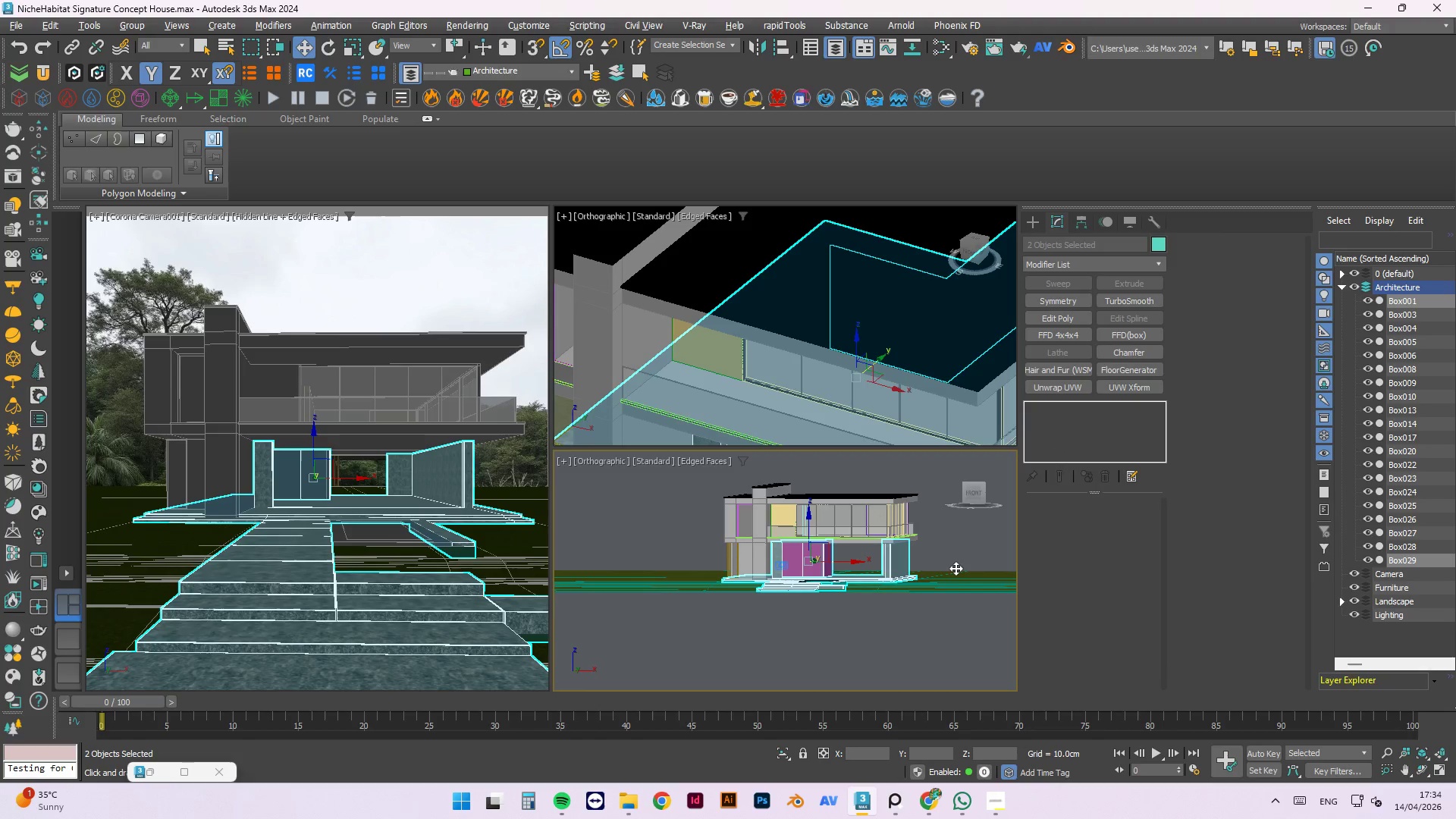 
hold_key(key=AltLeft, duration=0.77)
 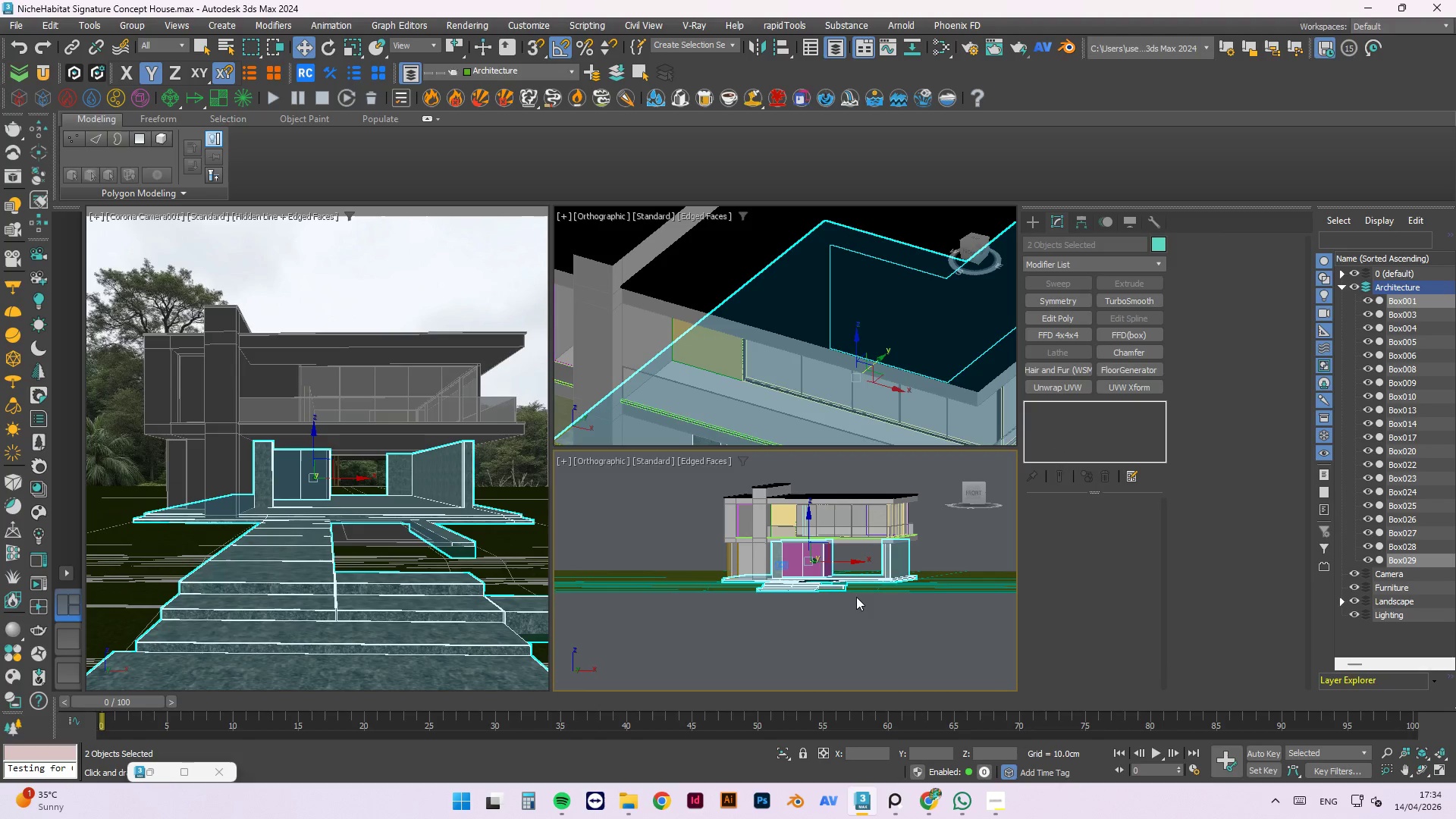 
key(Alt+Q)
 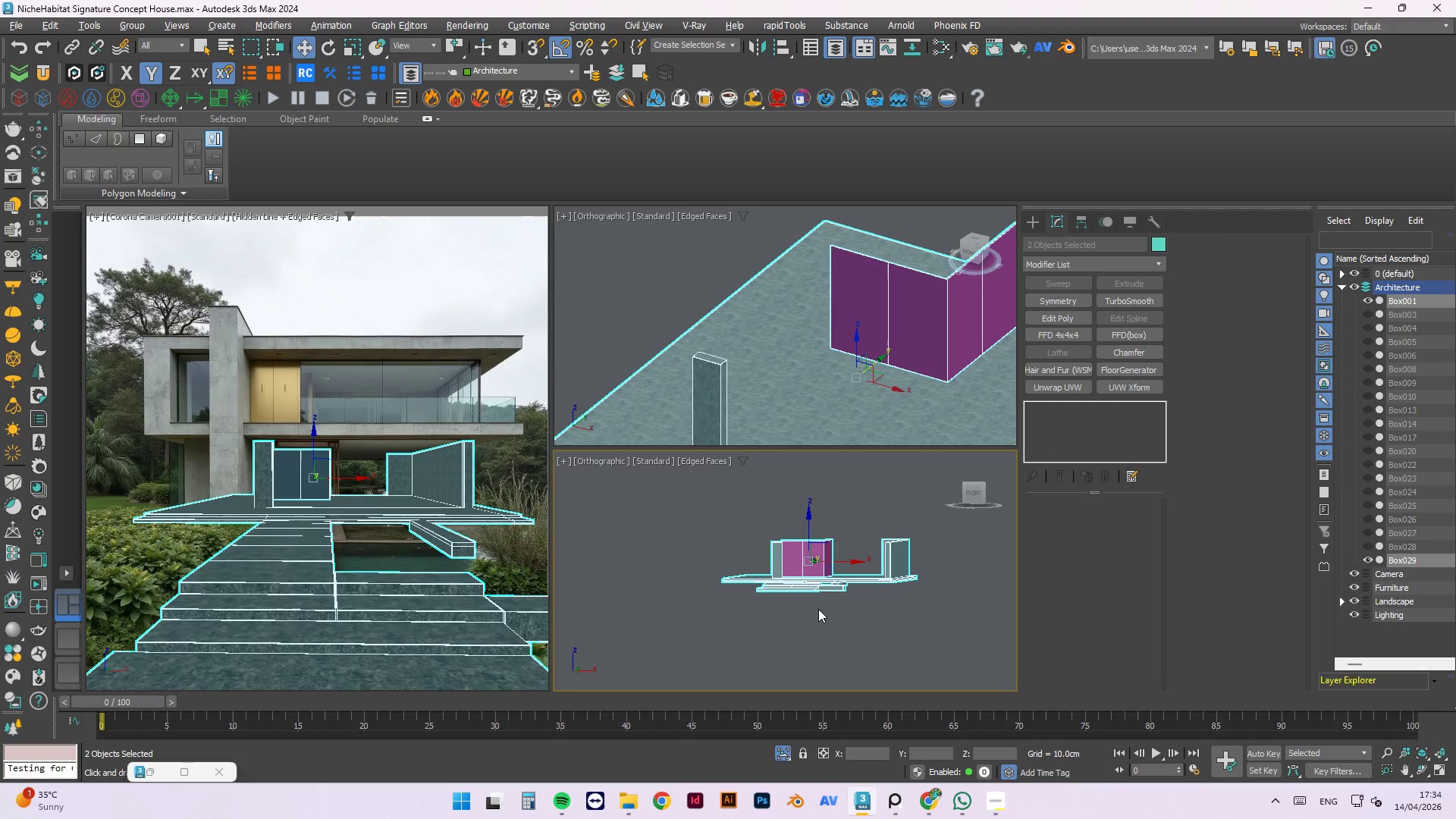 
left_click([898, 635])
 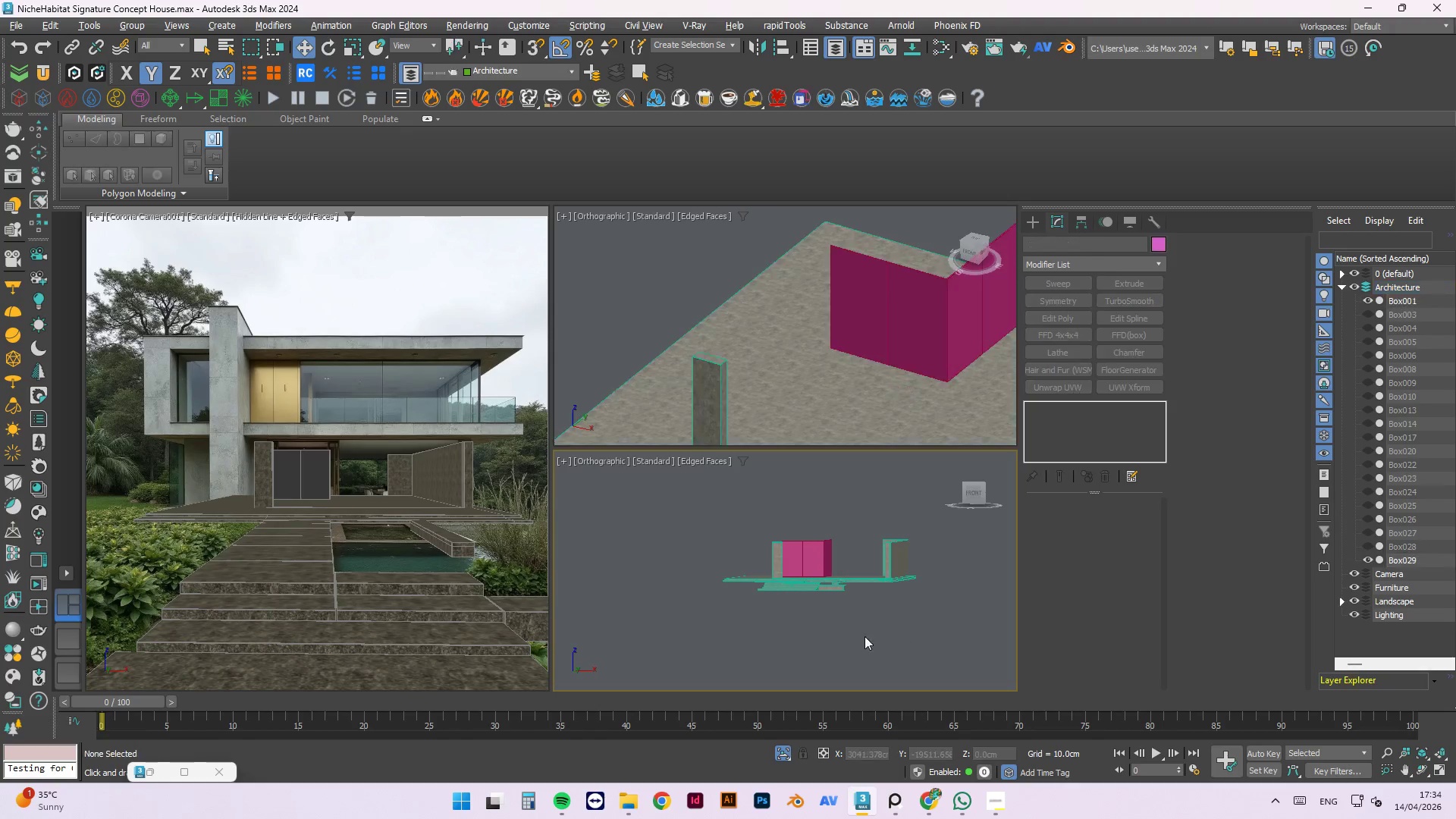 
hold_key(key=AltLeft, duration=0.7)
 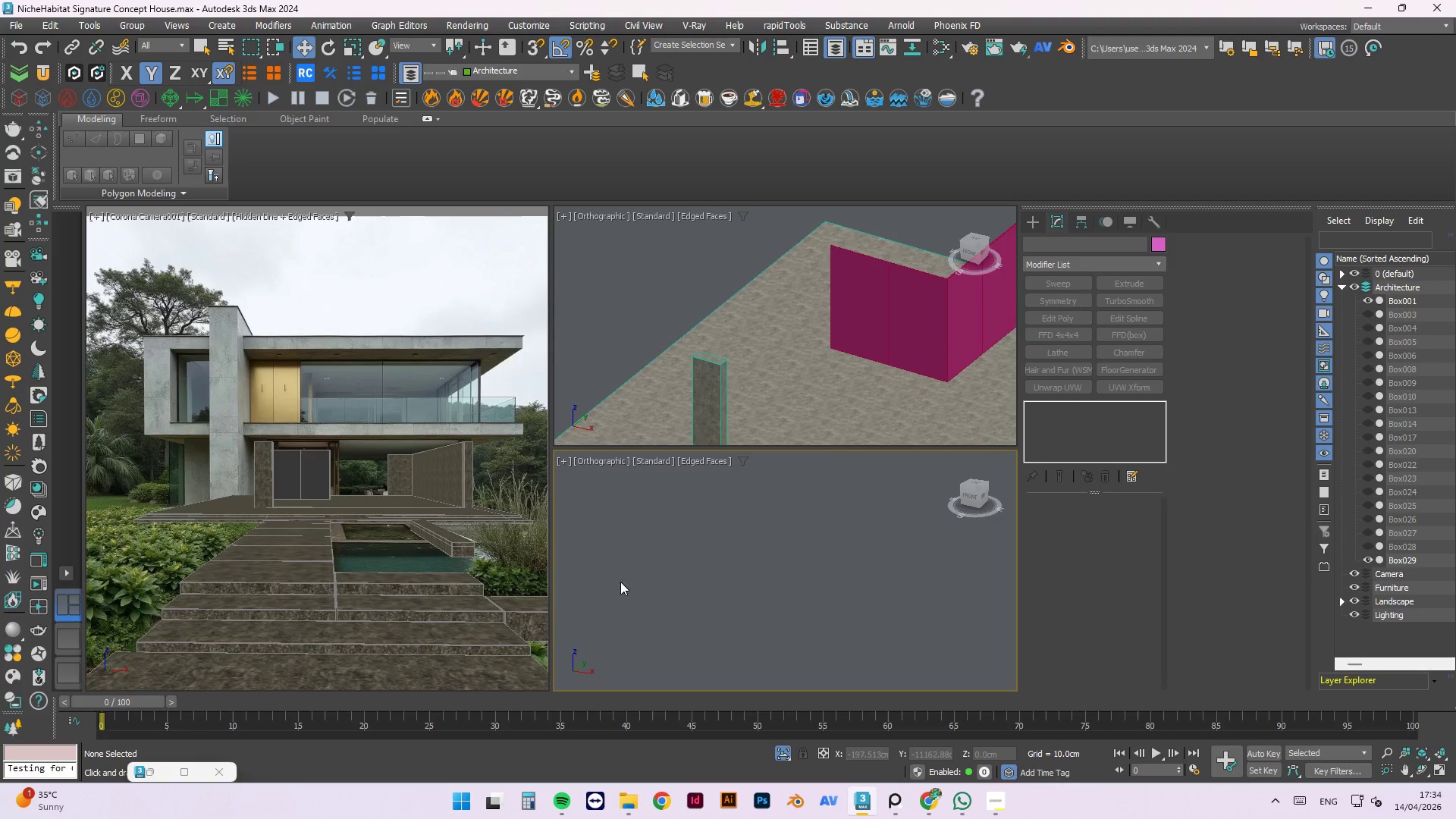 
scroll: coordinate [683, 607], scroll_direction: down, amount: 4.0
 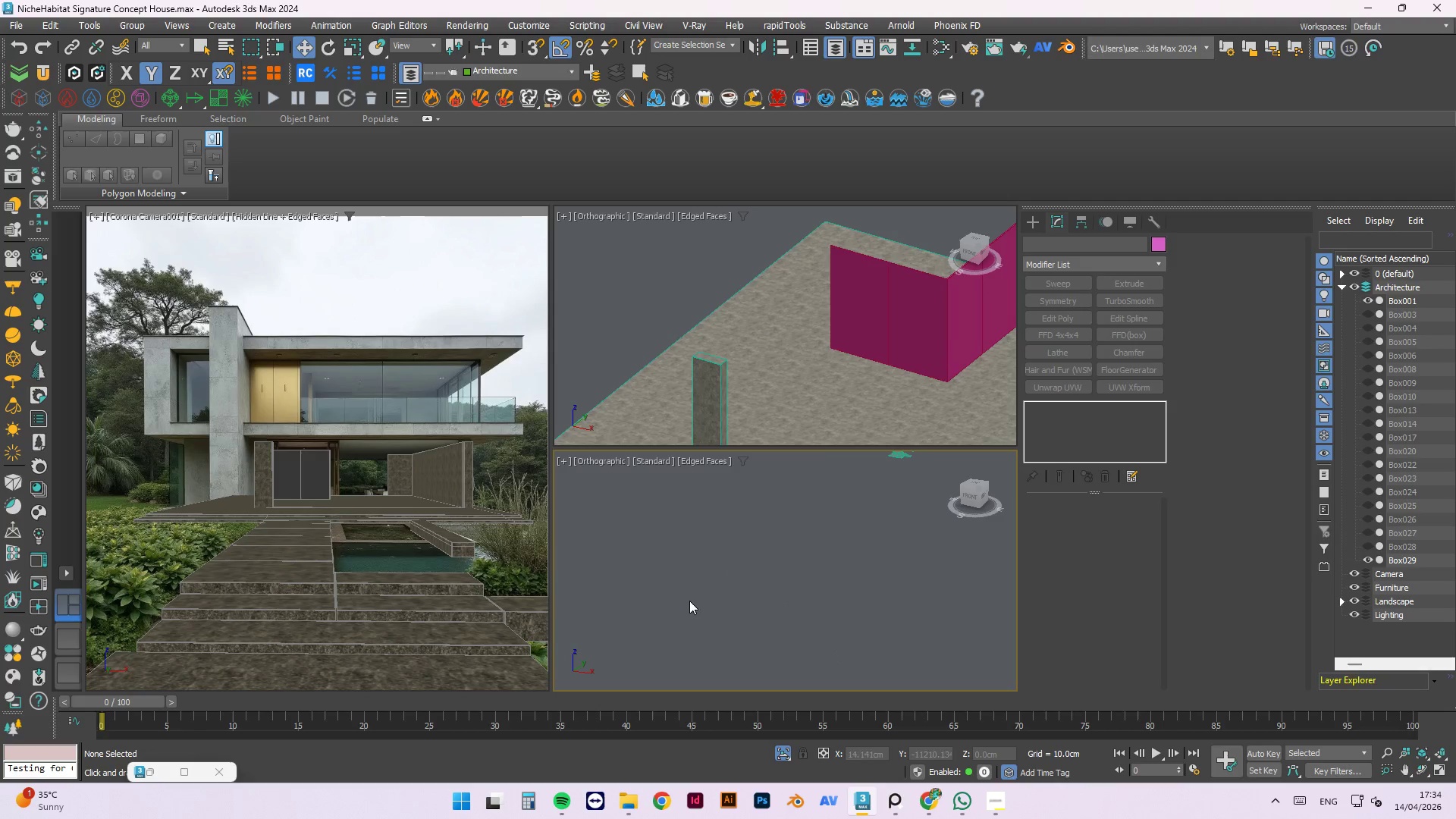 
key(T)
 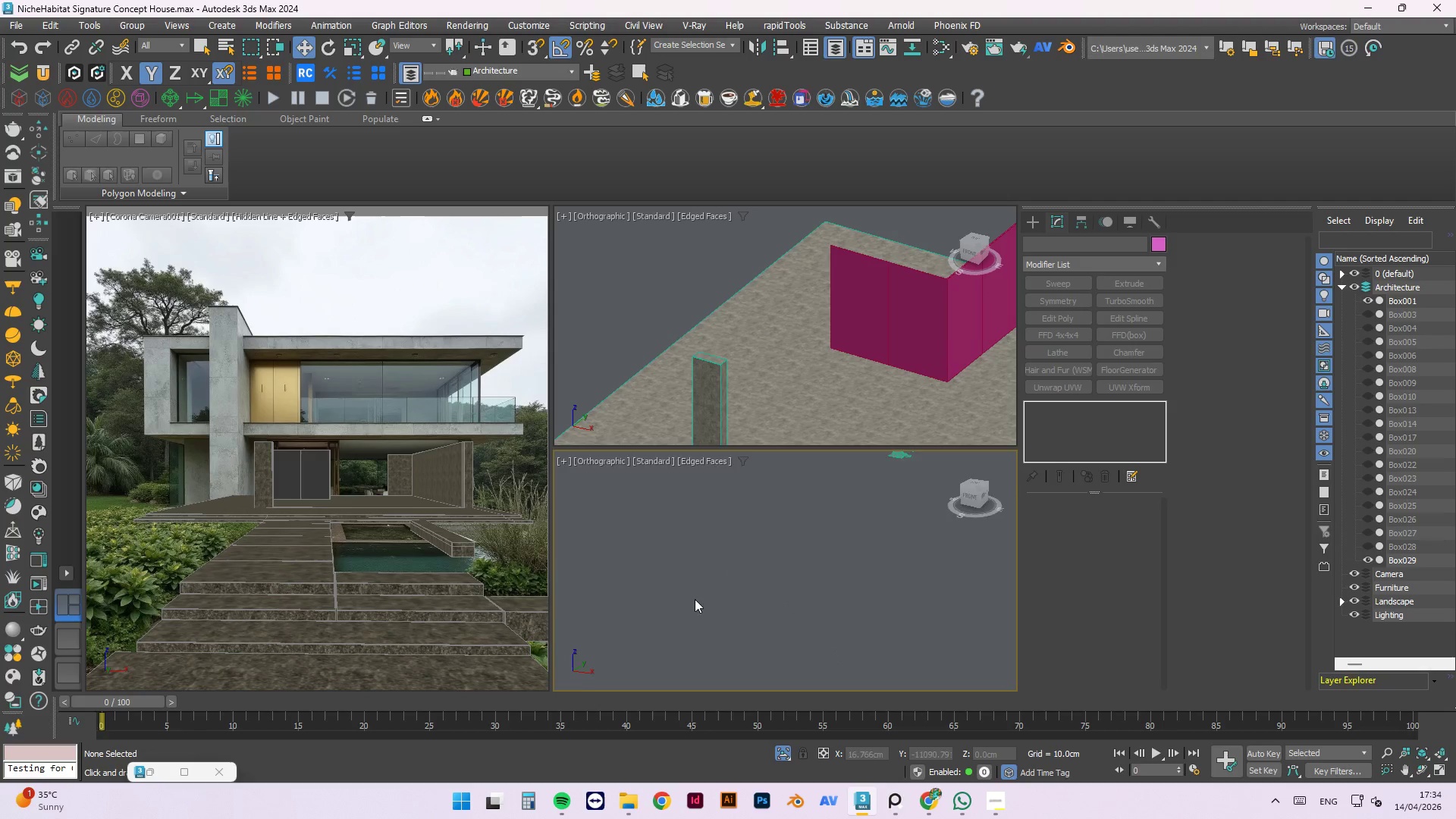 
scroll: coordinate [730, 534], scroll_direction: up, amount: 13.0
 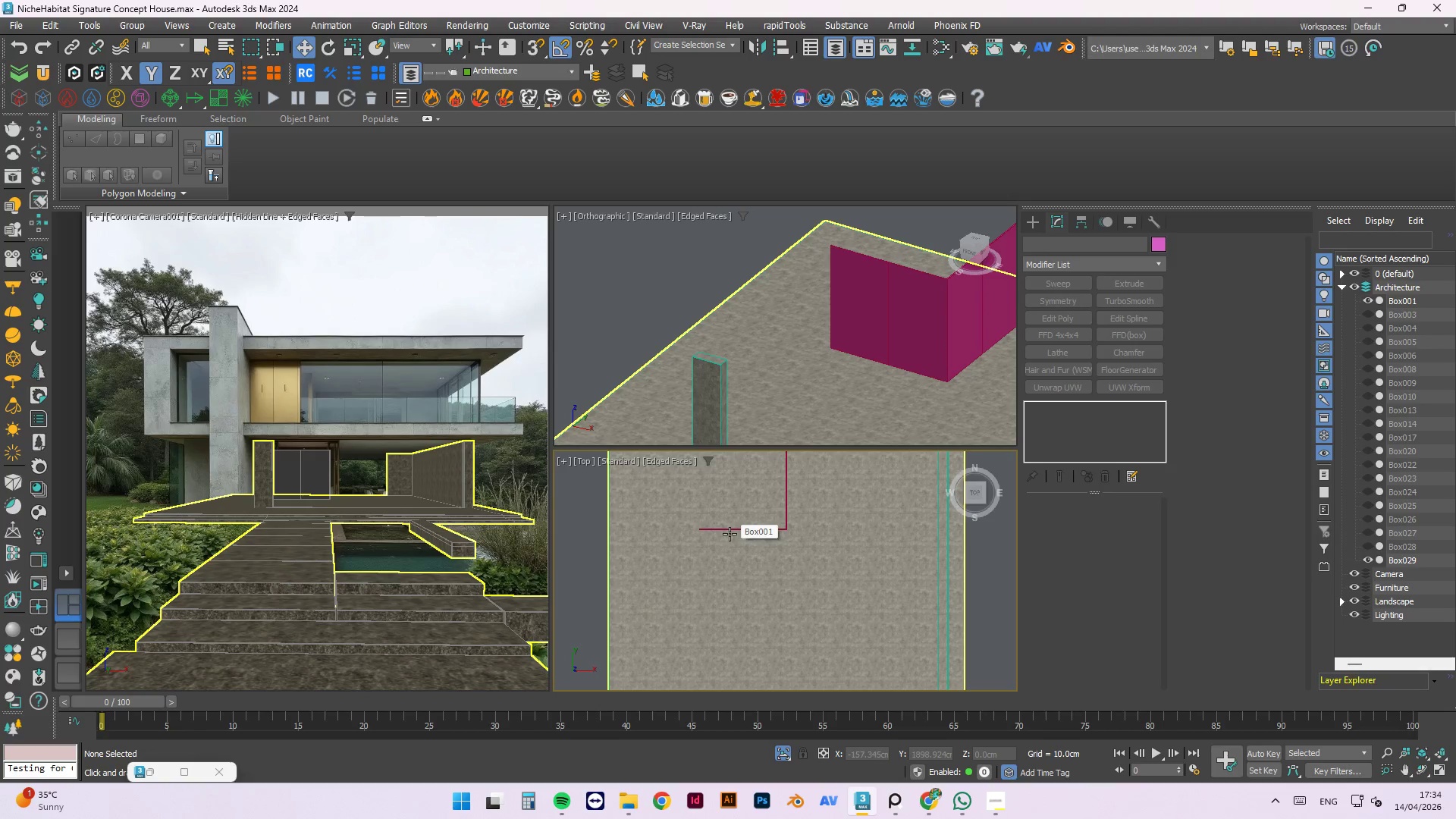 
key(F3)
 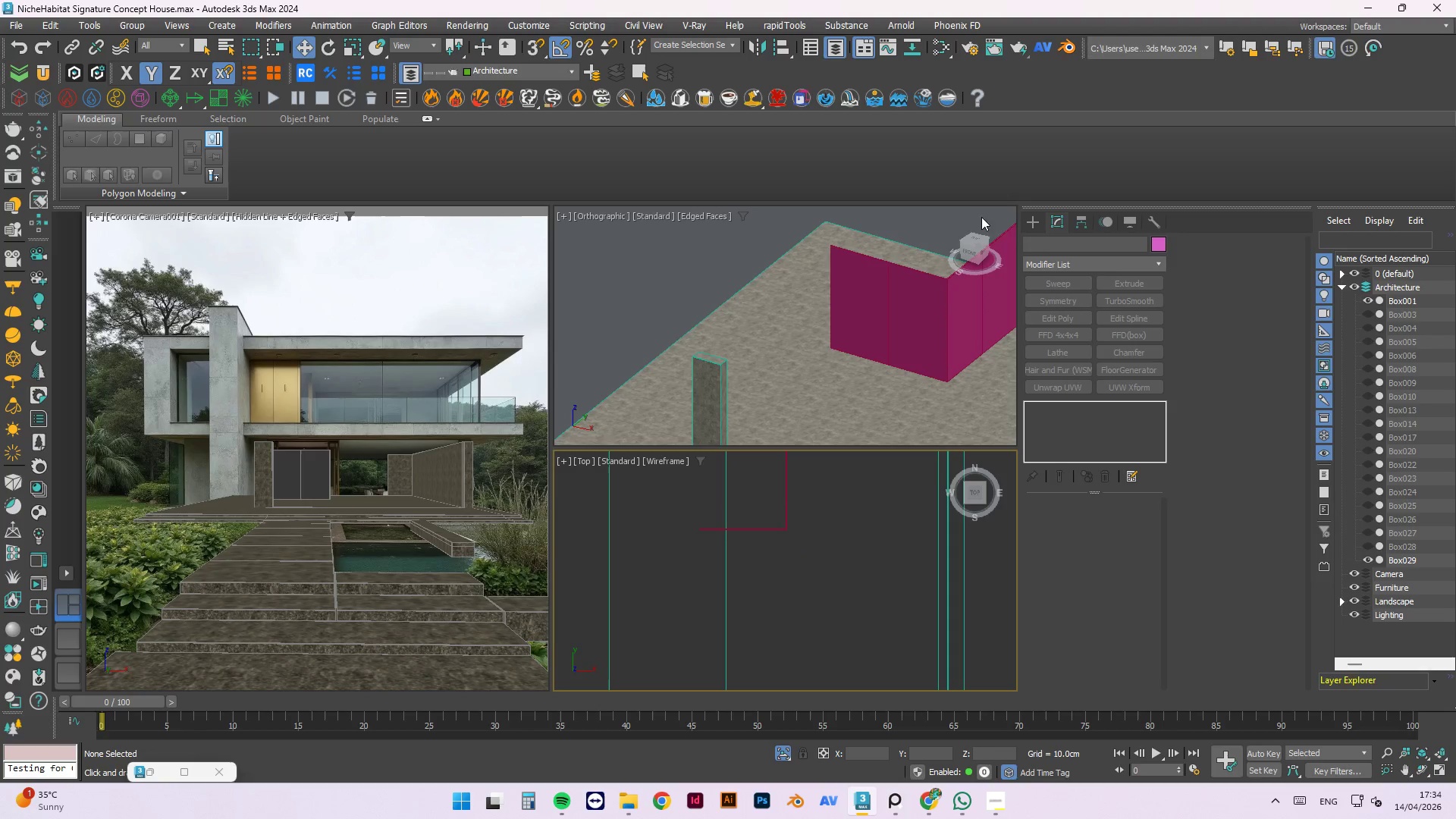 
left_click([1033, 218])
 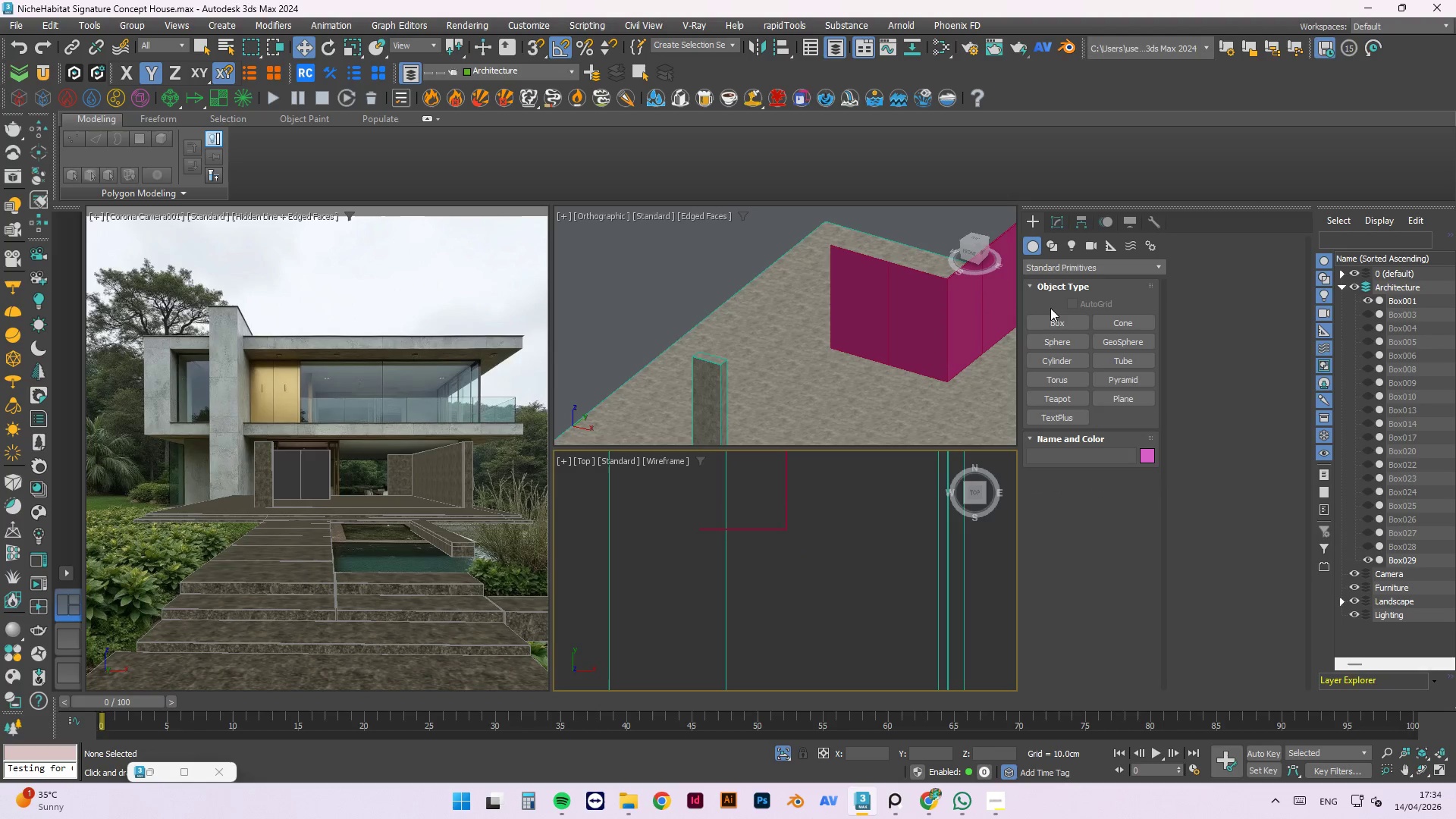 
left_click([1042, 325])
 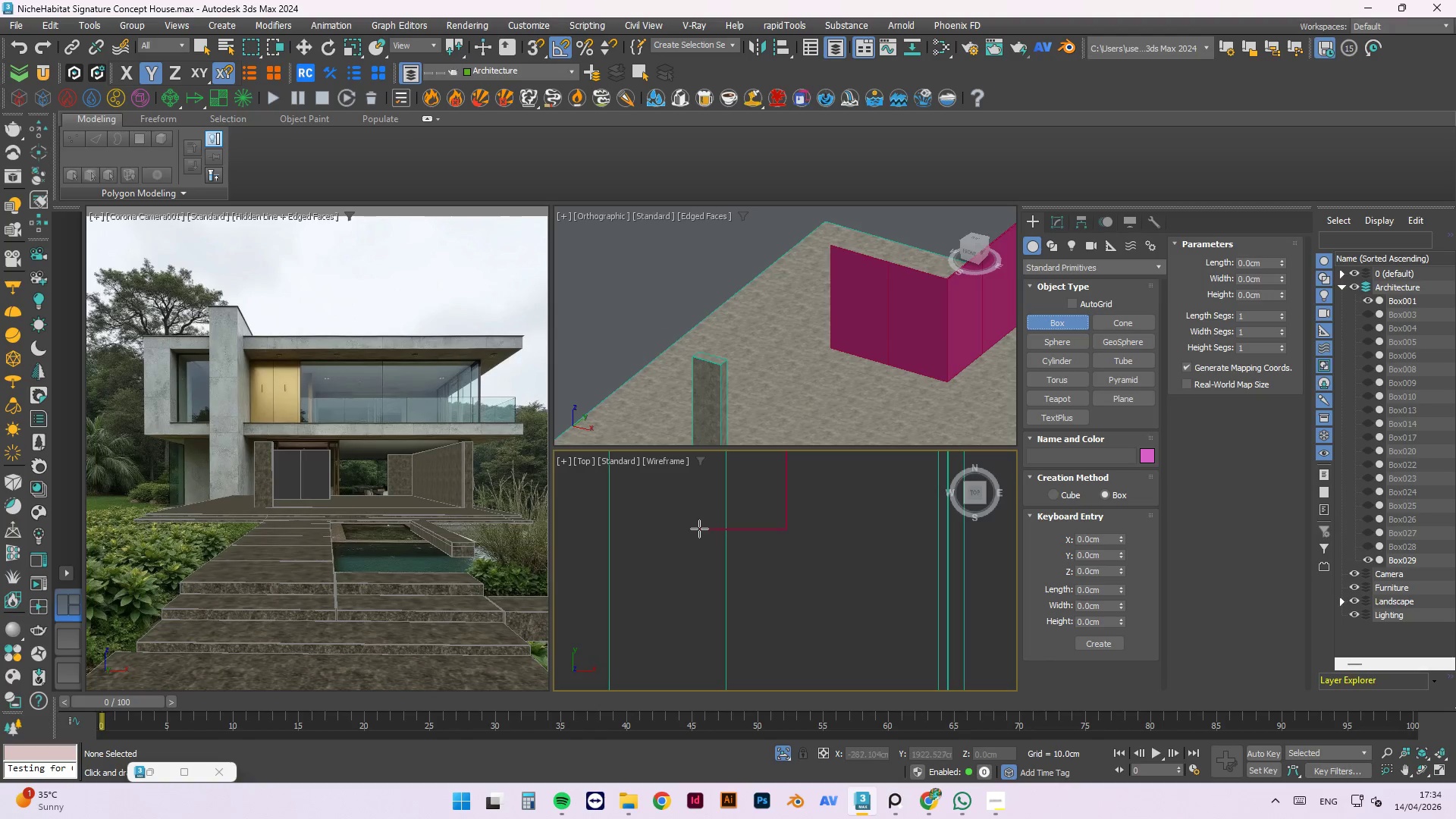 
scroll: coordinate [816, 529], scroll_direction: up, amount: 20.0
 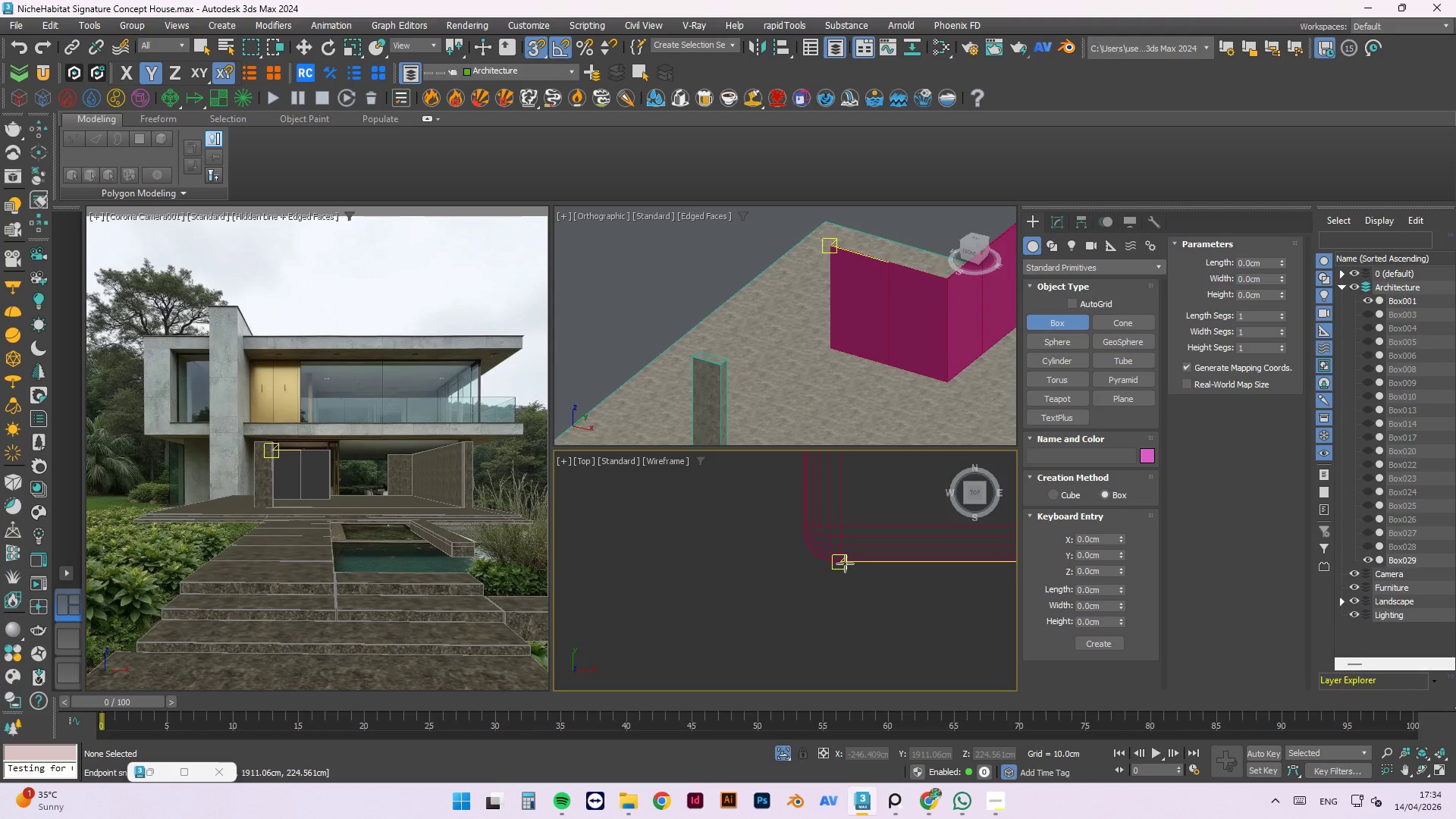 
left_click_drag(start_coordinate=[845, 563], to_coordinate=[854, 663])
 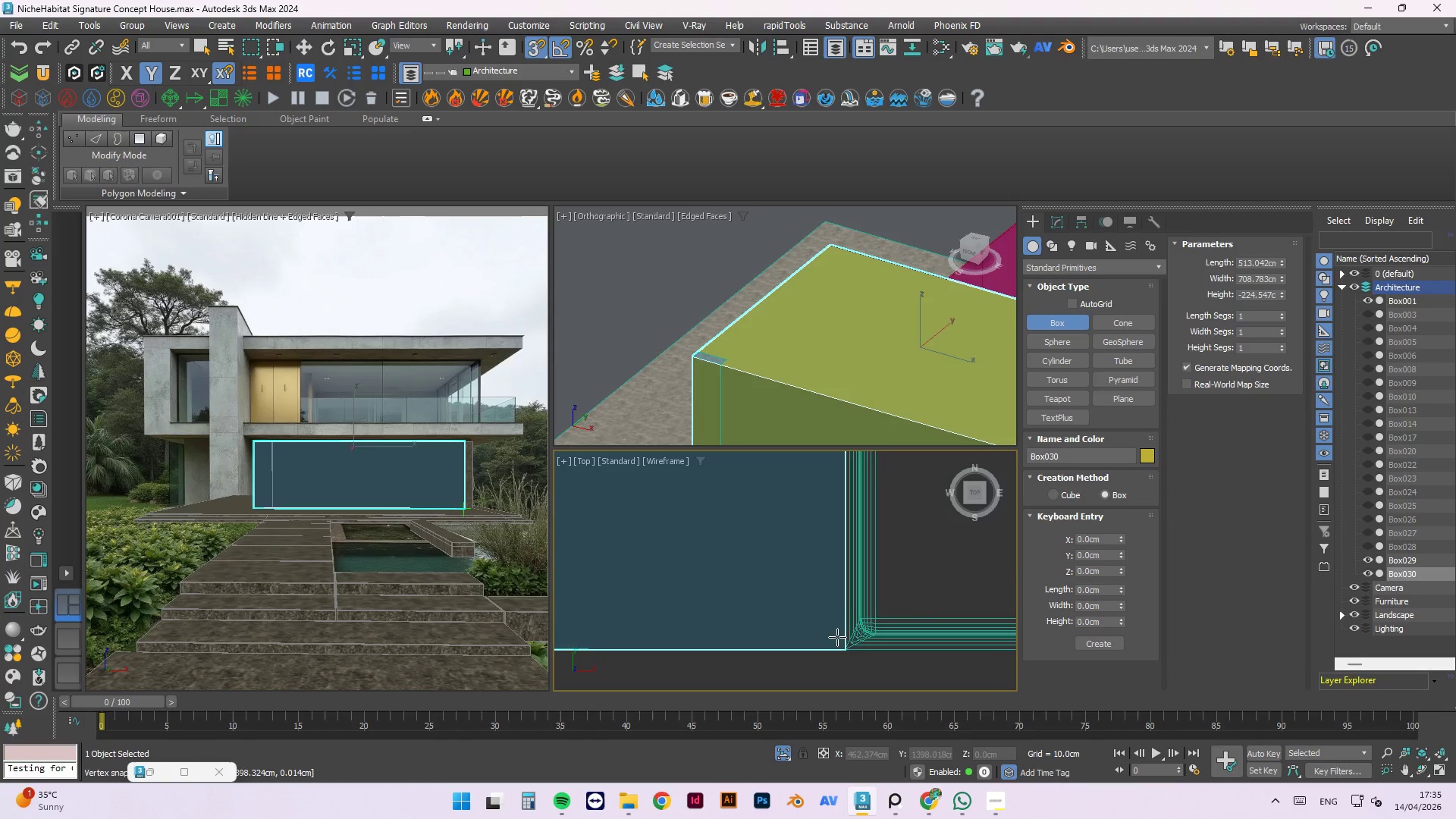 
scroll: coordinate [721, 486], scroll_direction: down, amount: 29.0
 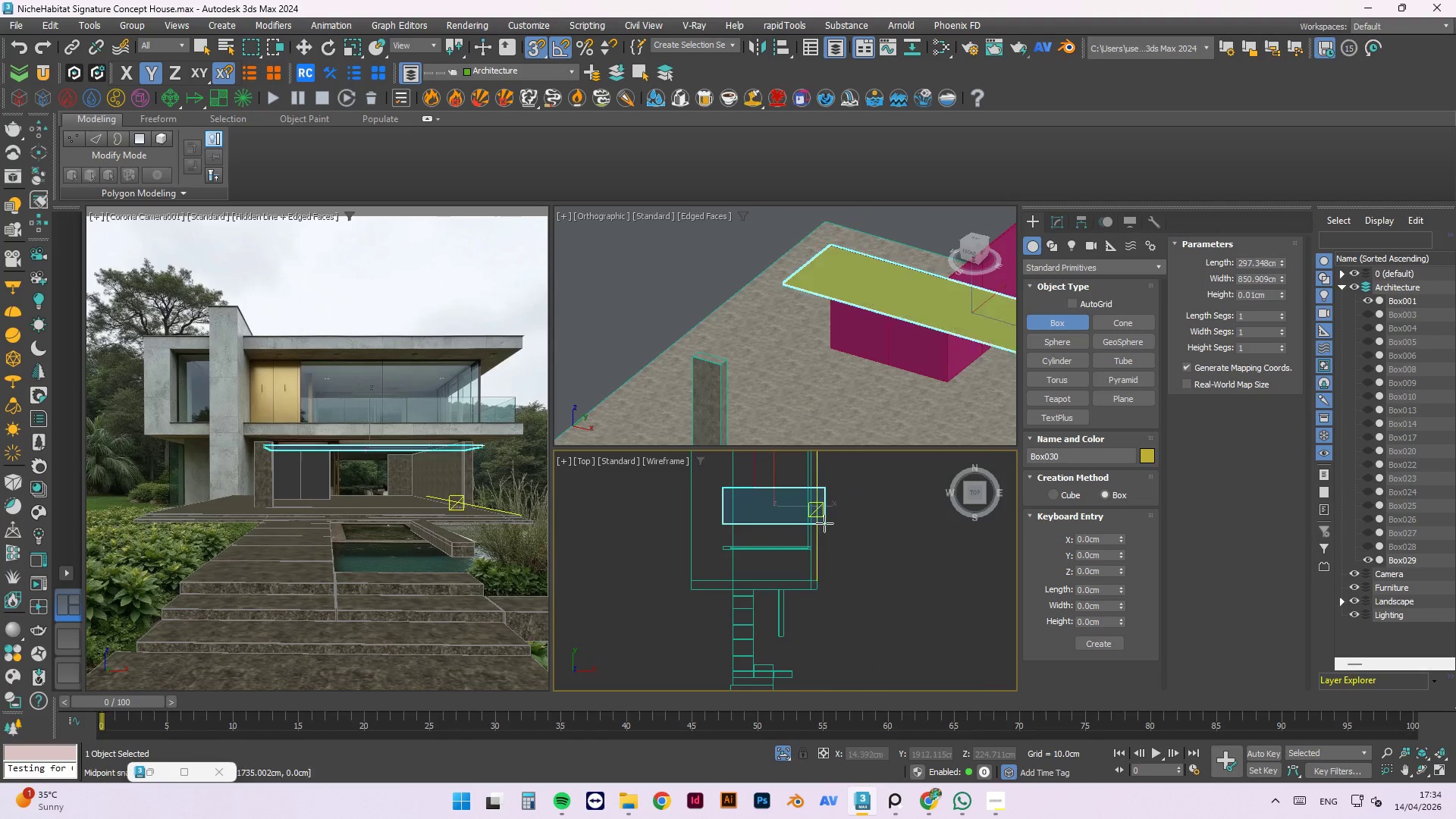 
scroll: coordinate [775, 565], scroll_direction: up, amount: 8.0
 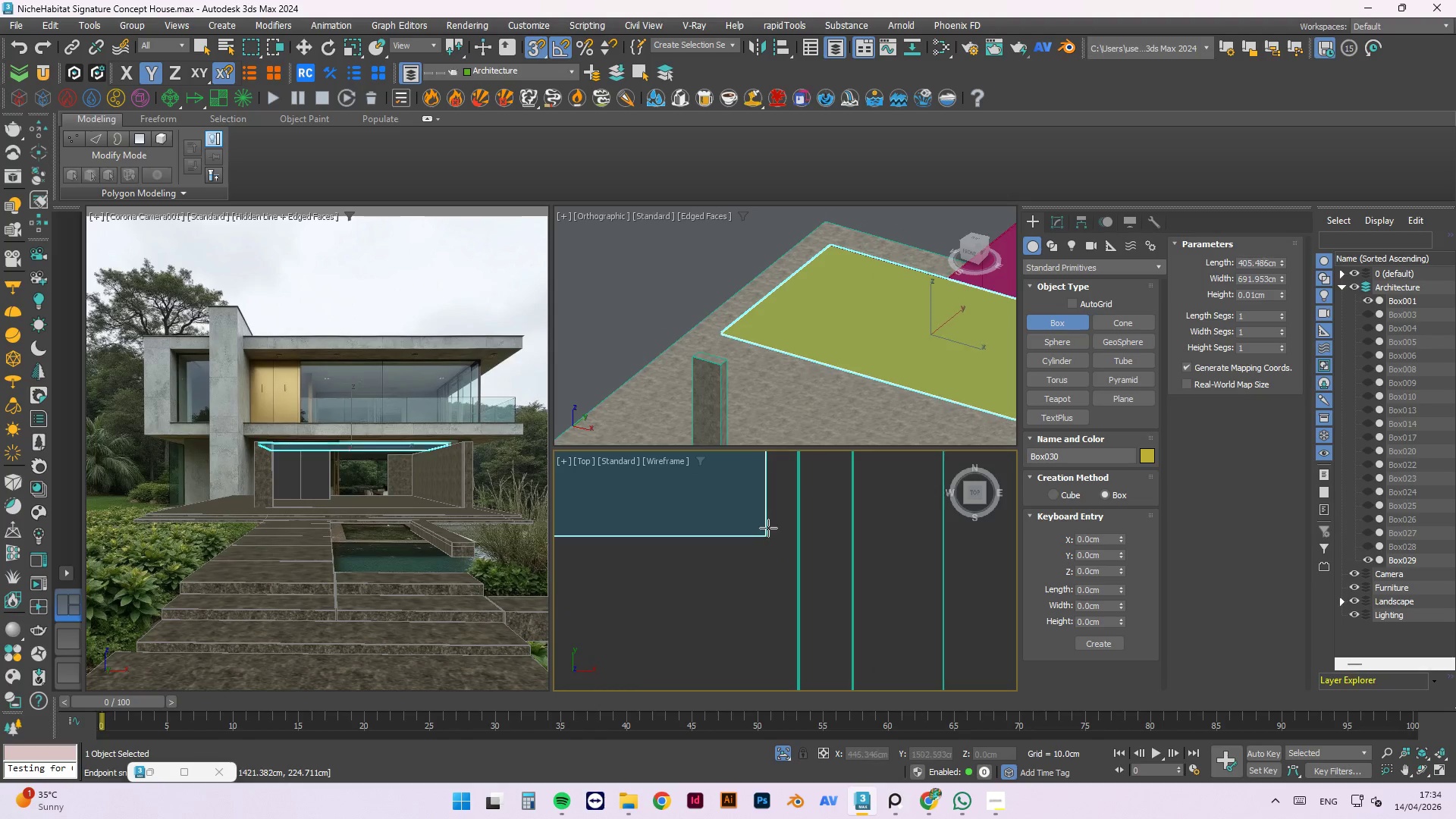 
scroll: coordinate [774, 526], scroll_direction: down, amount: 2.0
 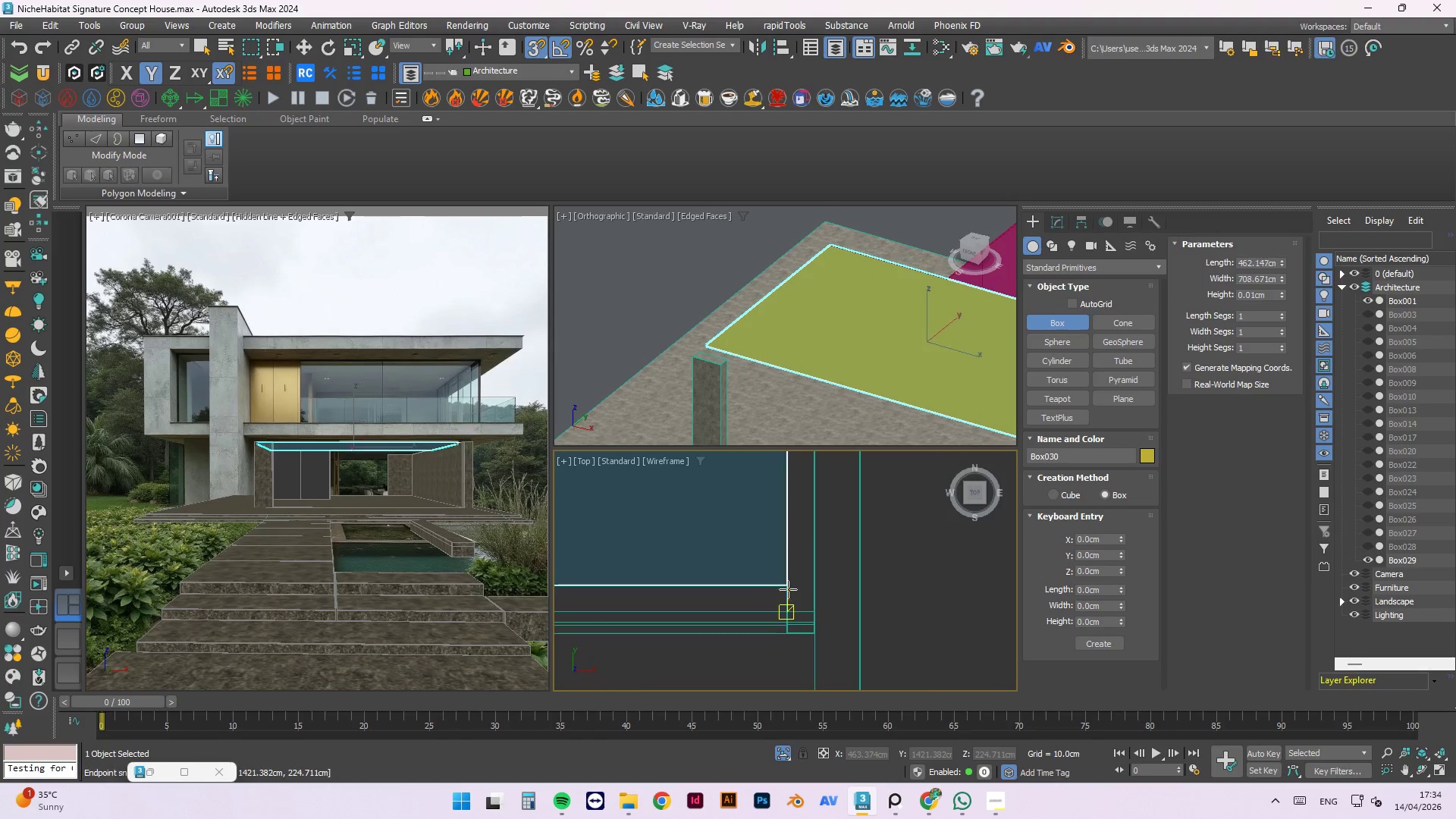 
scroll: coordinate [826, 627], scroll_direction: up, amount: 12.0
 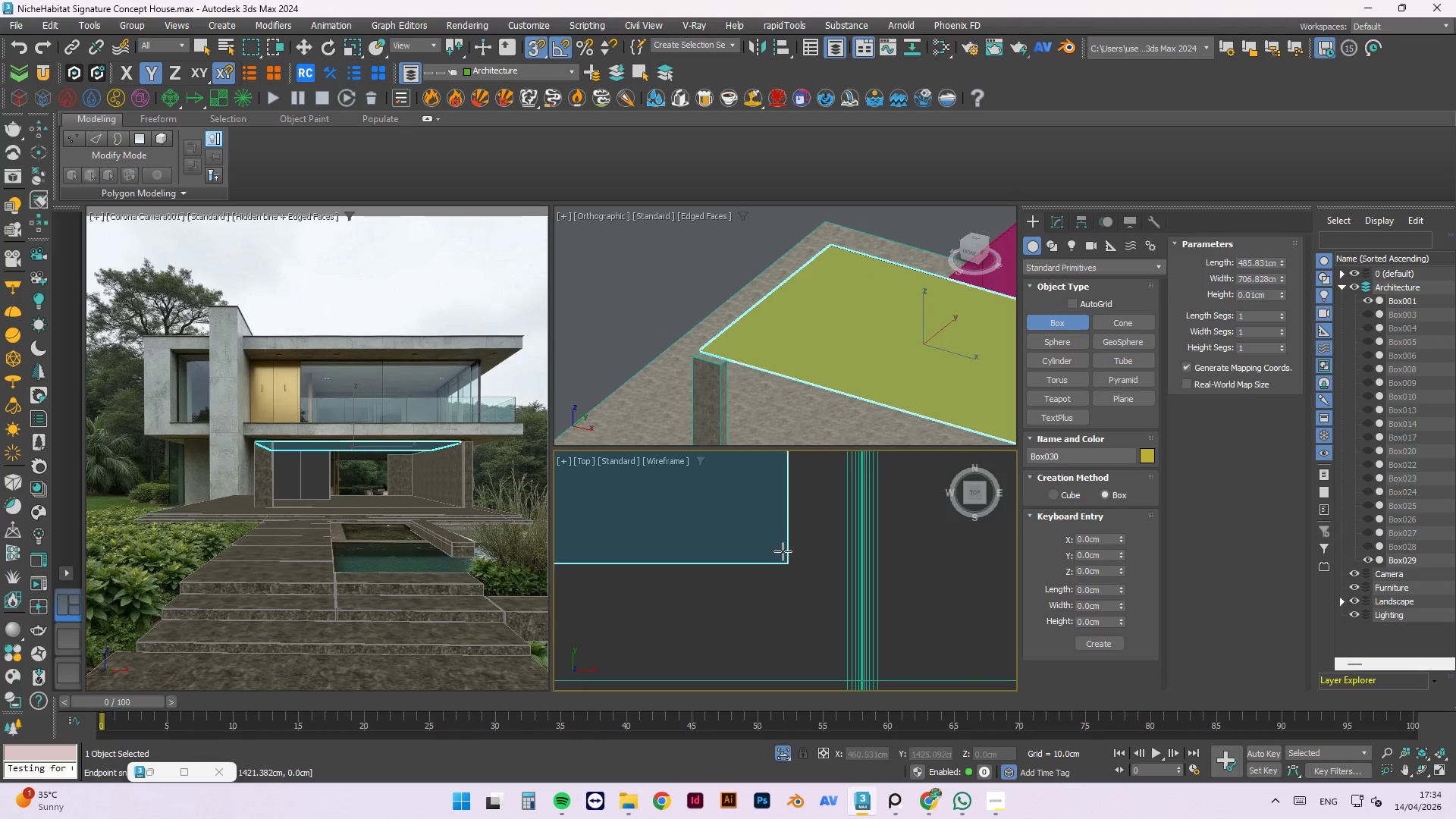 
scroll: coordinate [782, 528], scroll_direction: down, amount: 5.0
 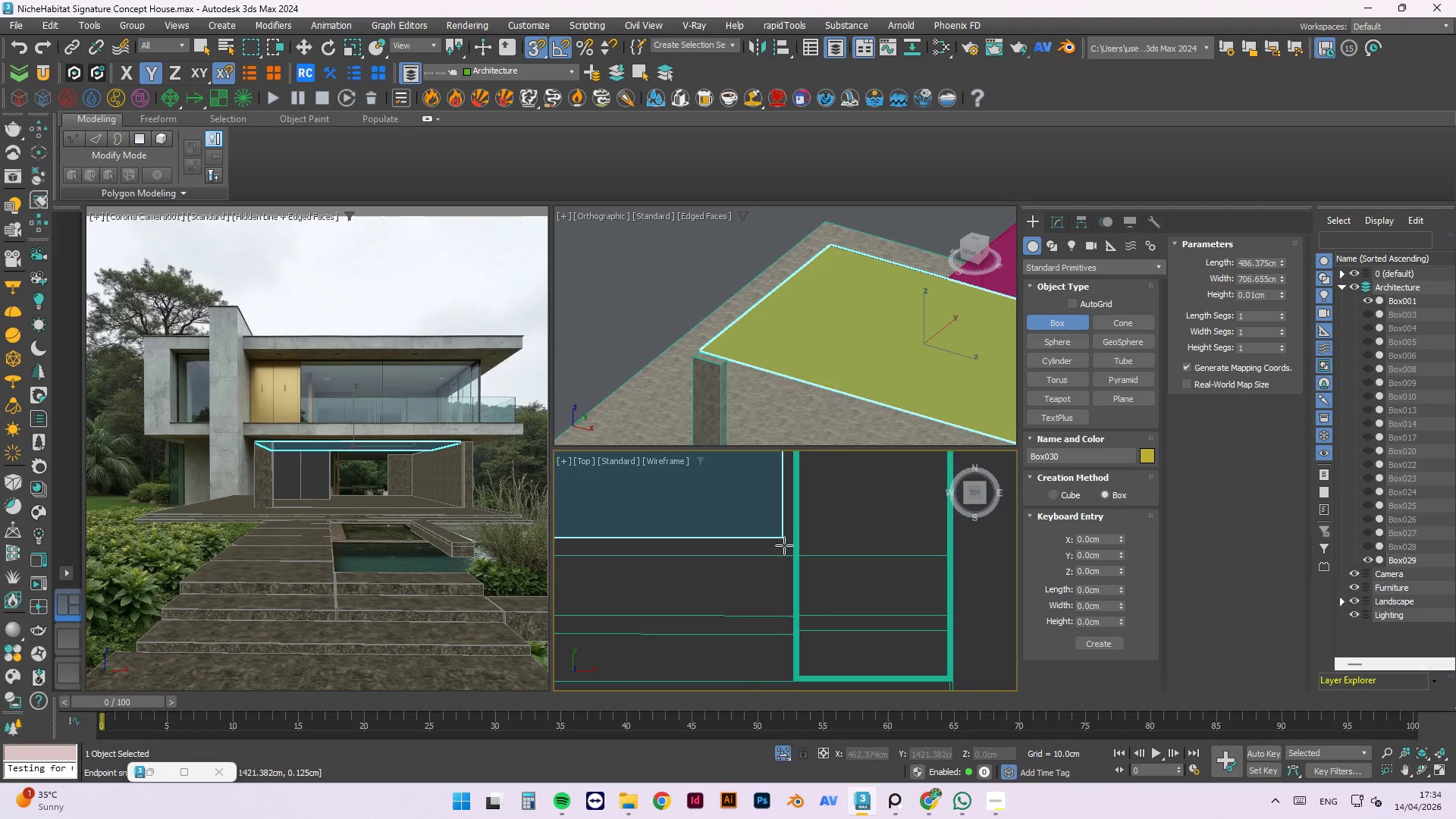 
scroll: coordinate [791, 577], scroll_direction: up, amount: 9.0
 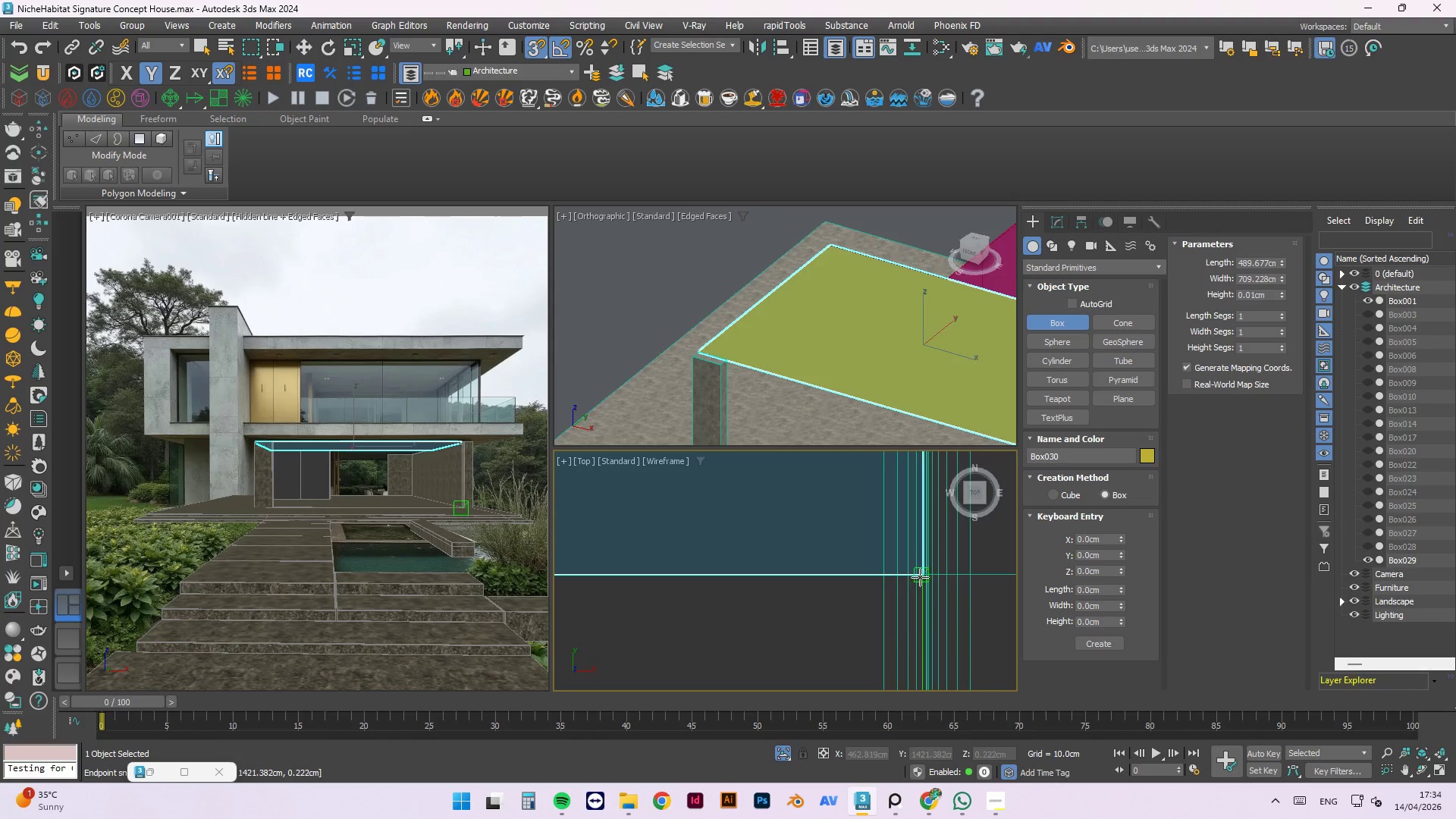 
scroll: coordinate [843, 522], scroll_direction: down, amount: 12.0
 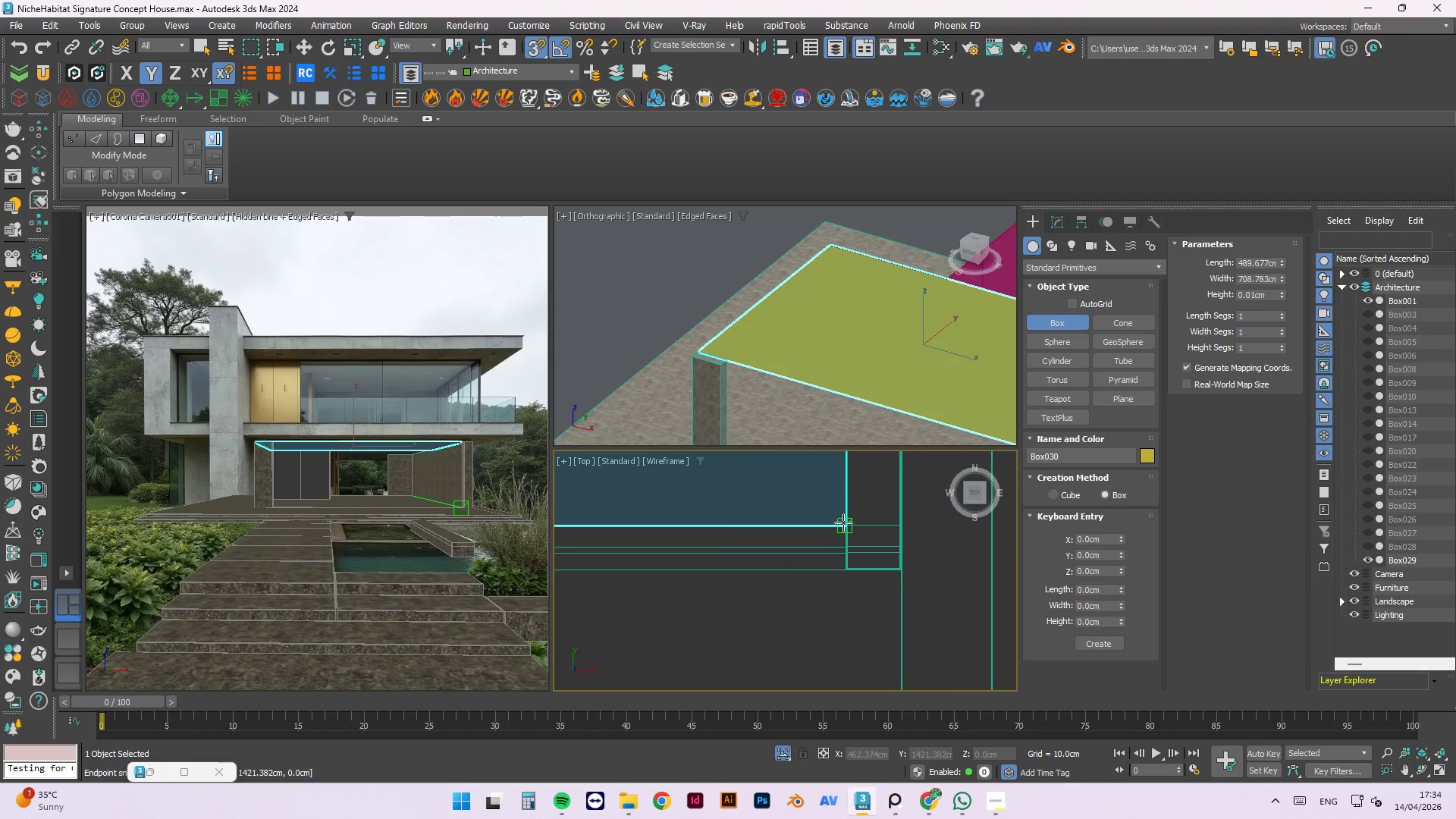 
scroll: coordinate [853, 549], scroll_direction: up, amount: 11.0
 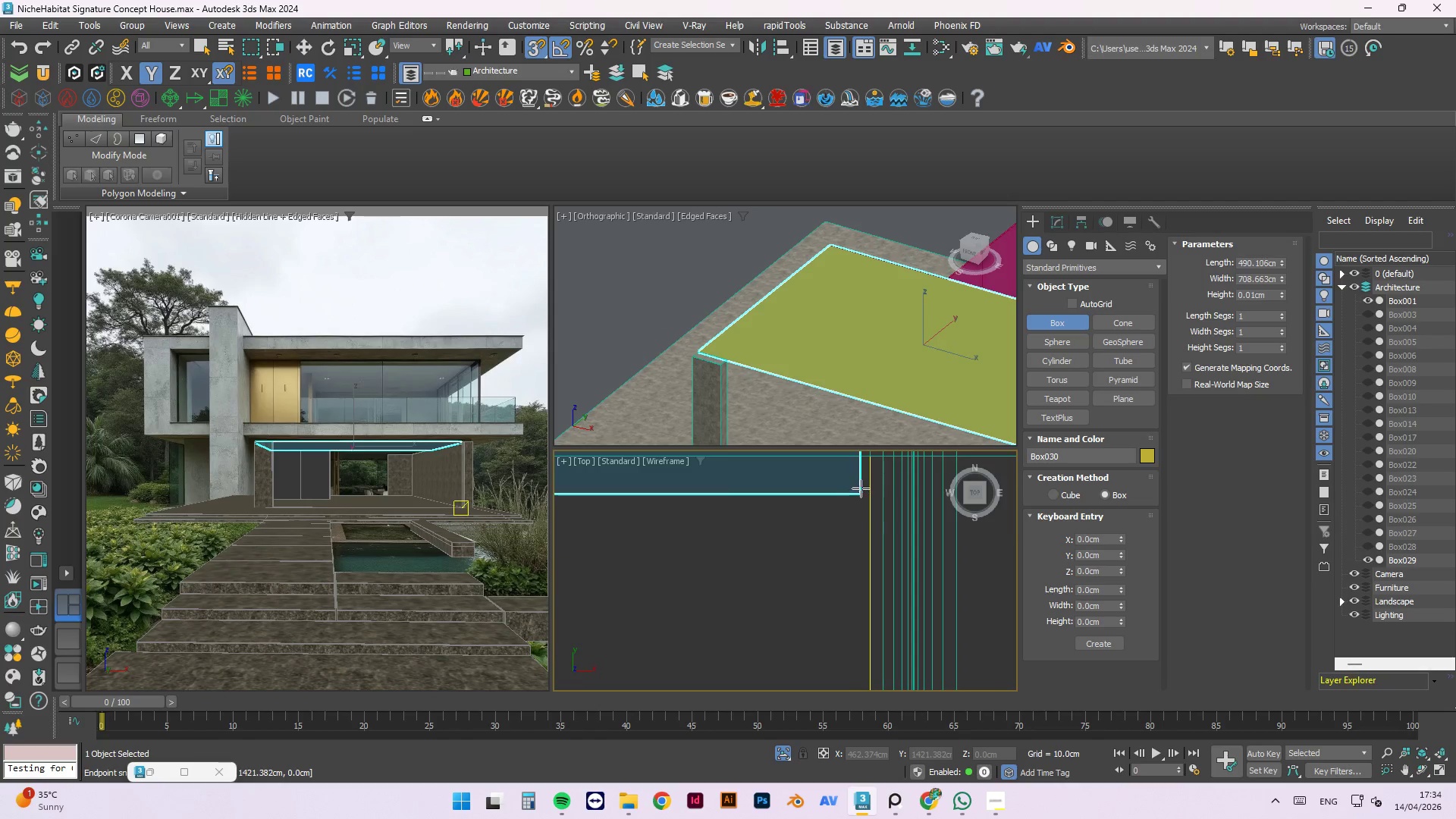 
scroll: coordinate [837, 521], scroll_direction: down, amount: 7.0
 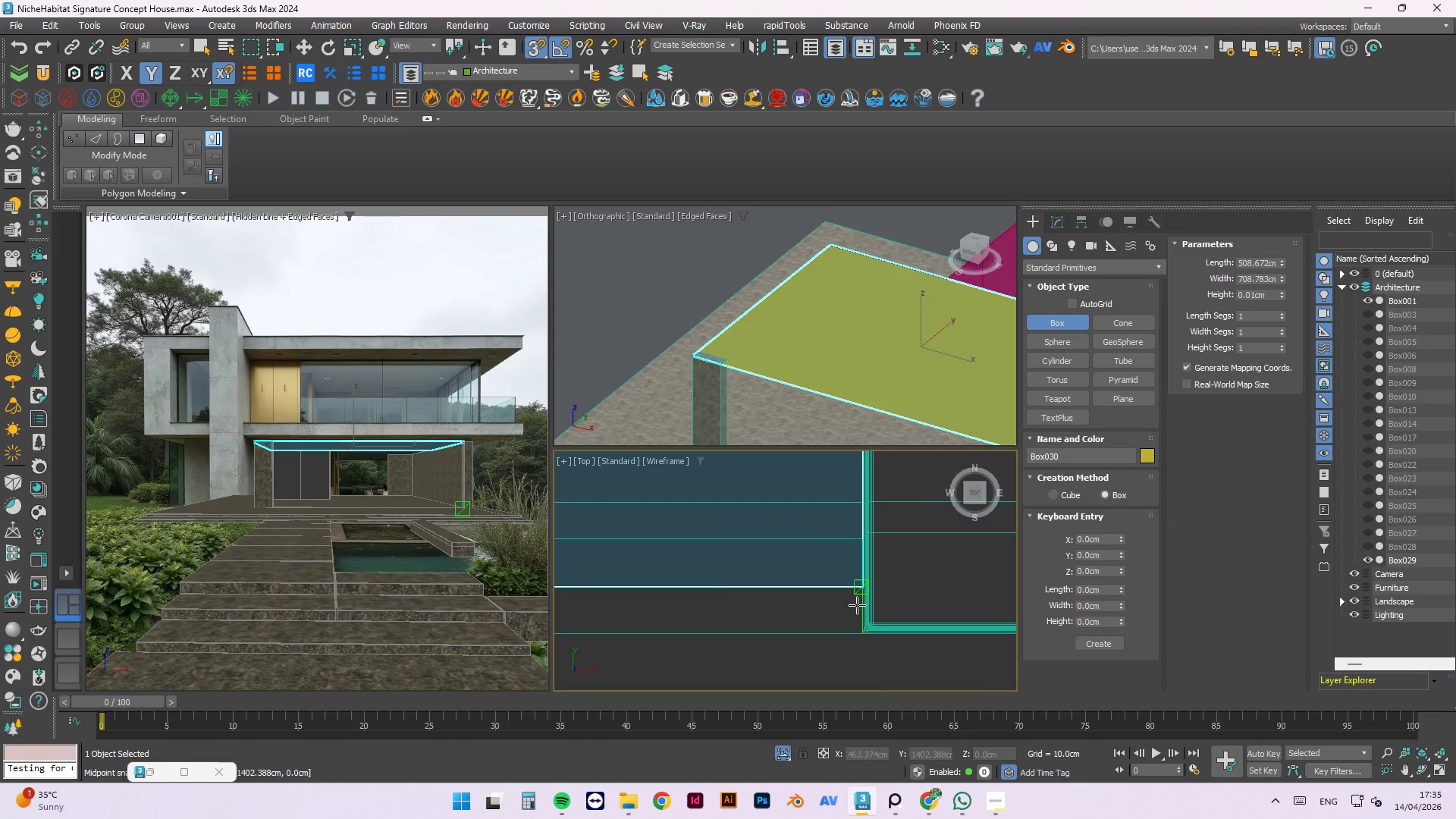 
scroll: coordinate [855, 614], scroll_direction: up, amount: 6.0
 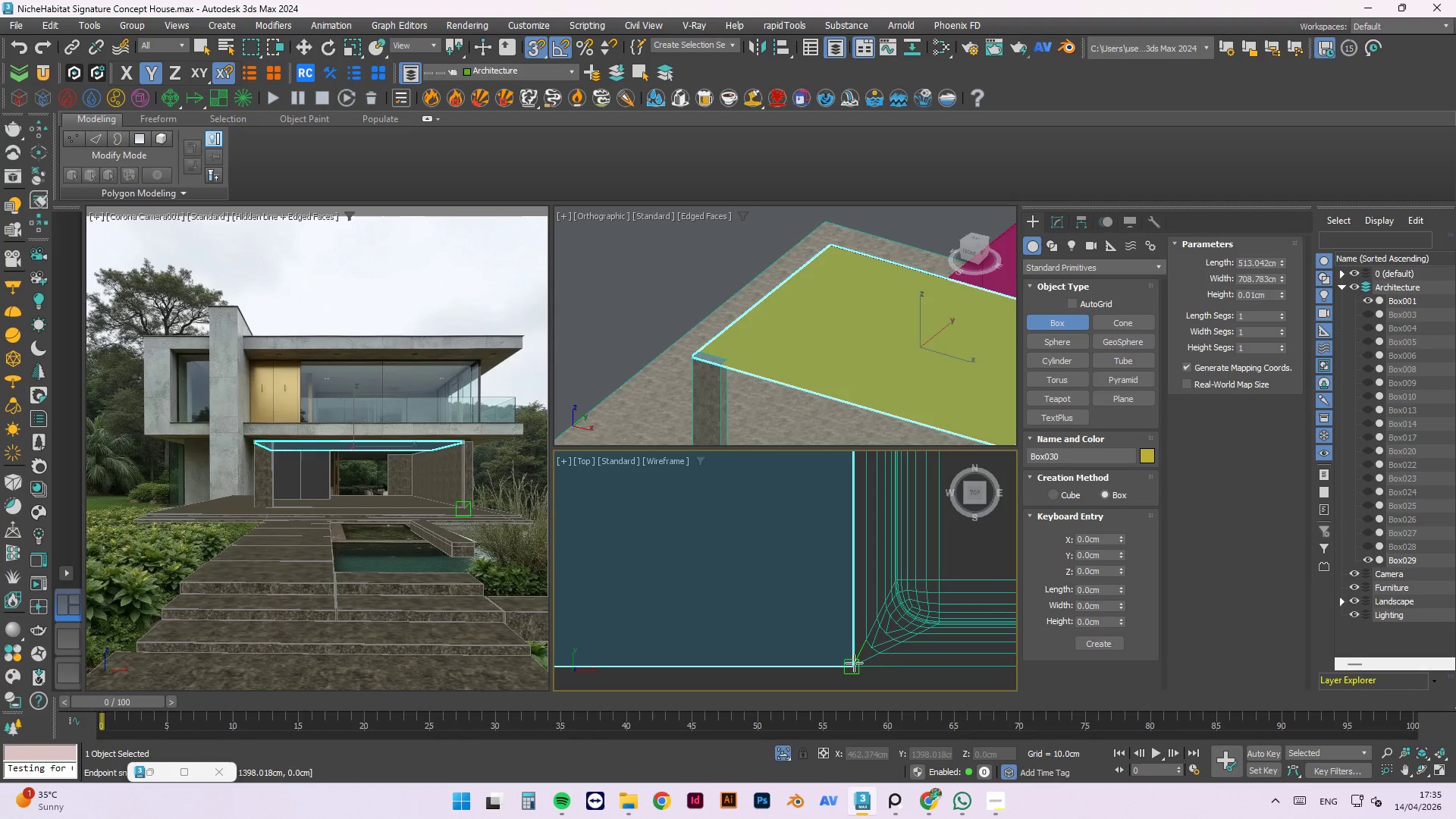 
scroll: coordinate [830, 634], scroll_direction: down, amount: 23.0
 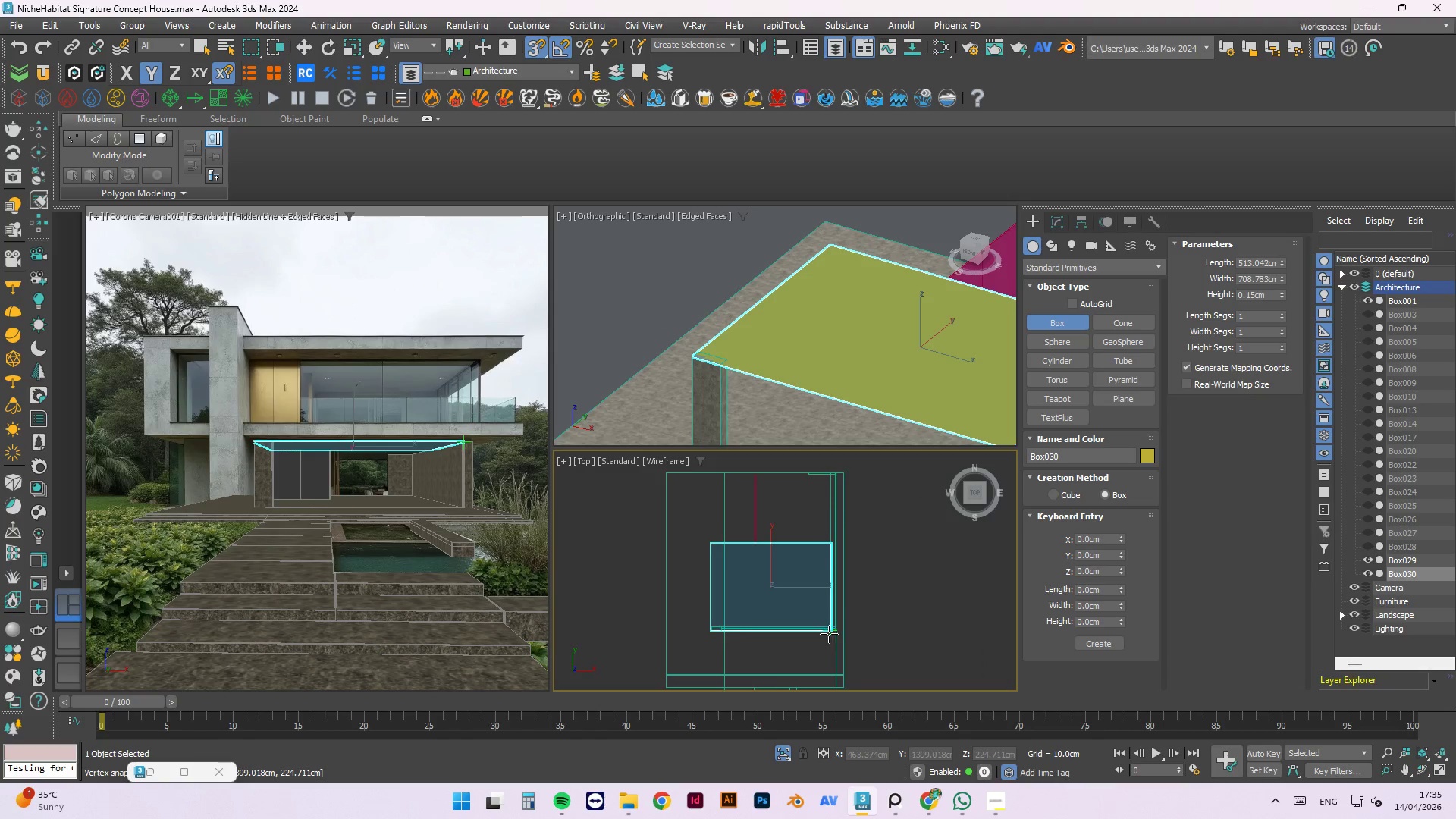 
key(F)
 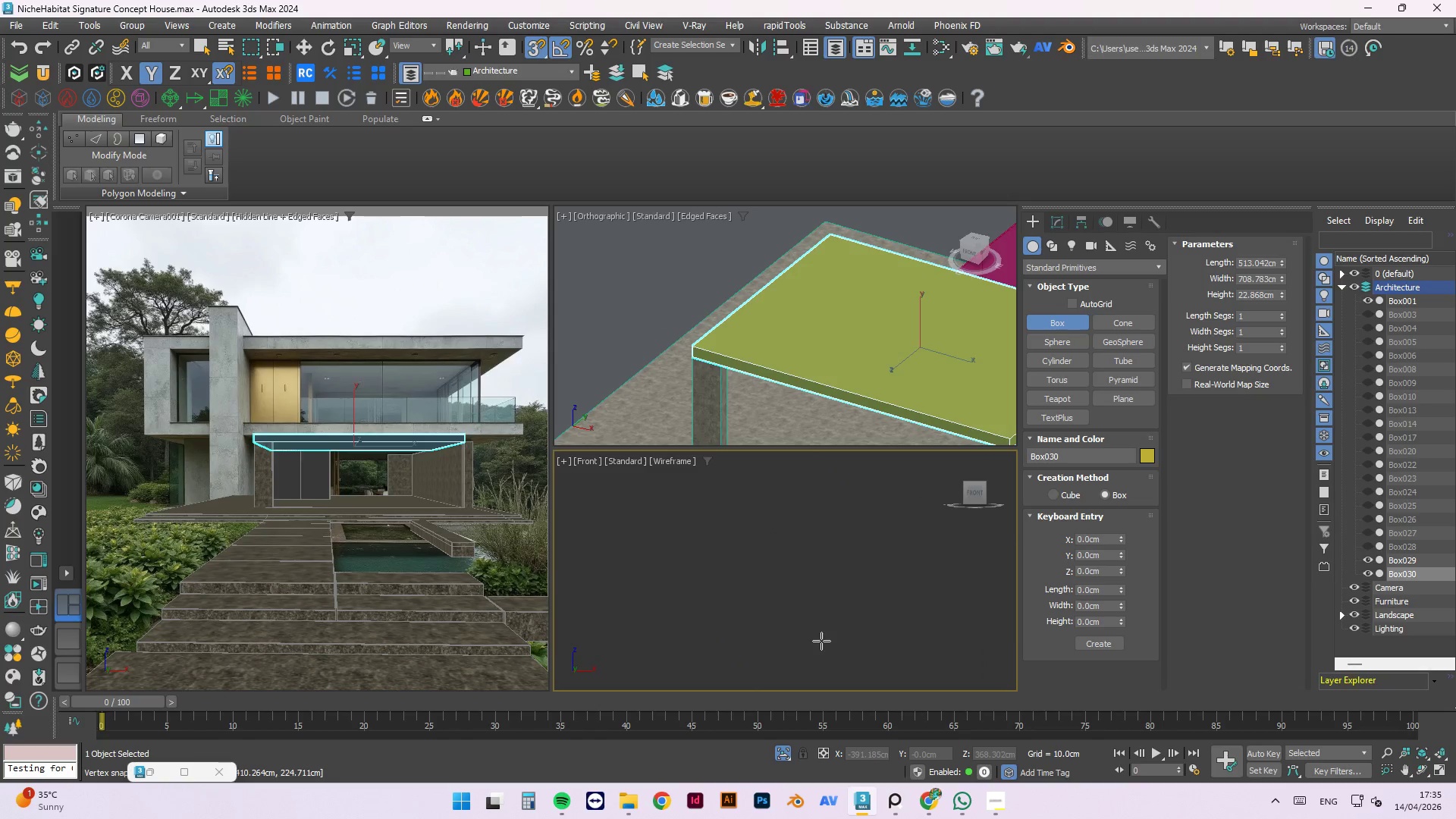 
scroll: coordinate [819, 592], scroll_direction: down, amount: 12.0
 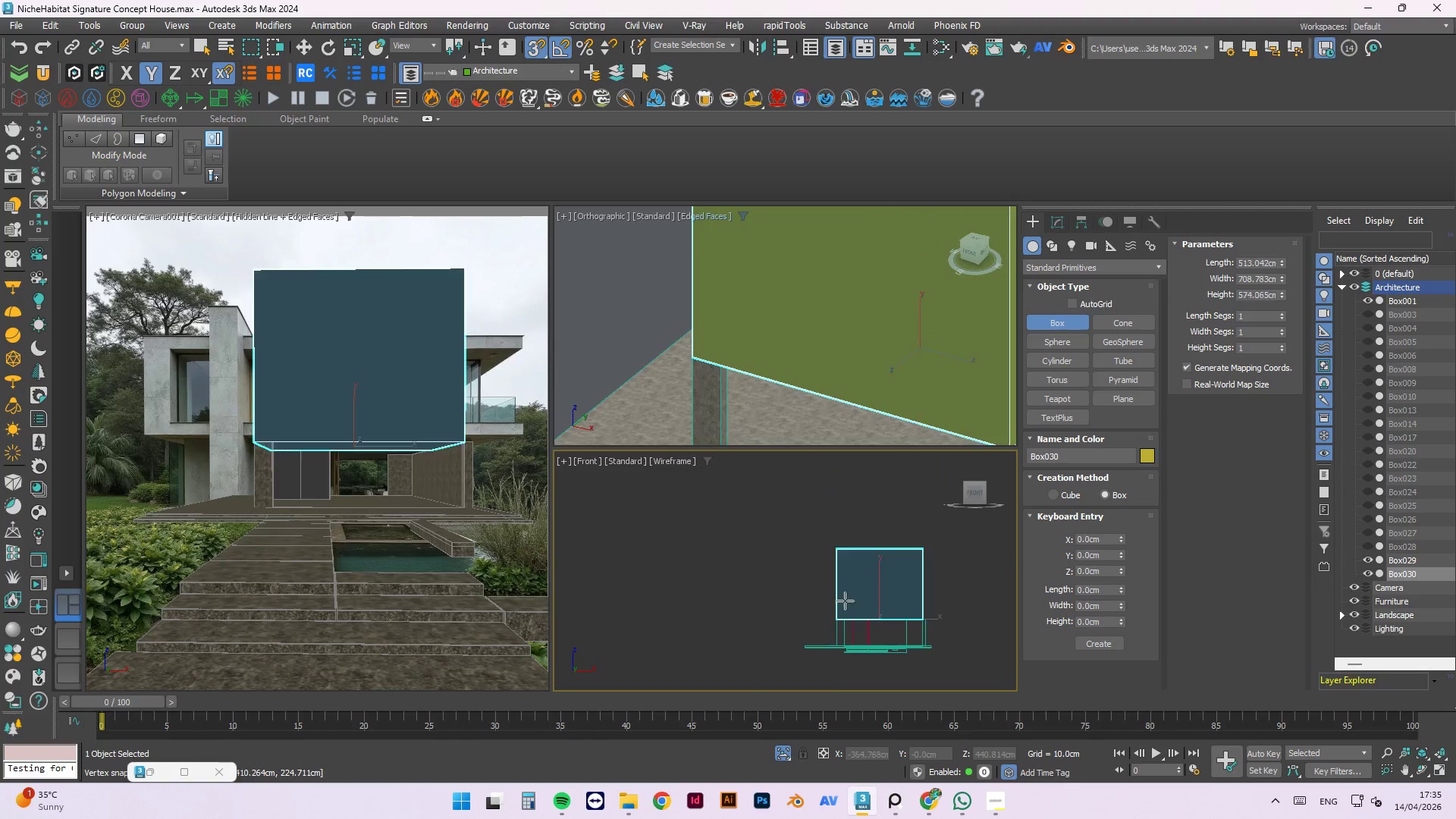 
scroll: coordinate [903, 641], scroll_direction: up, amount: 3.0
 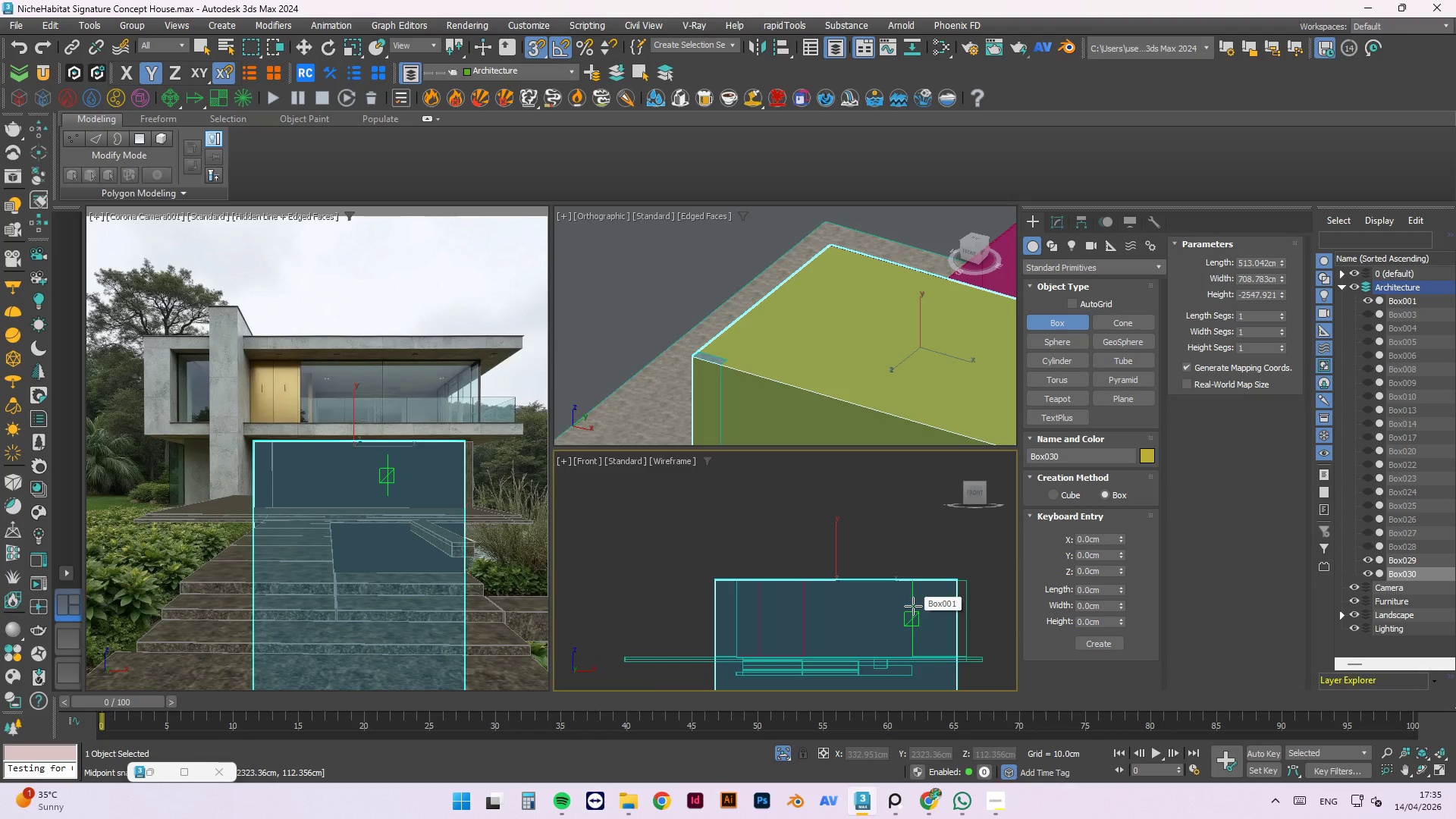 
key(S)
 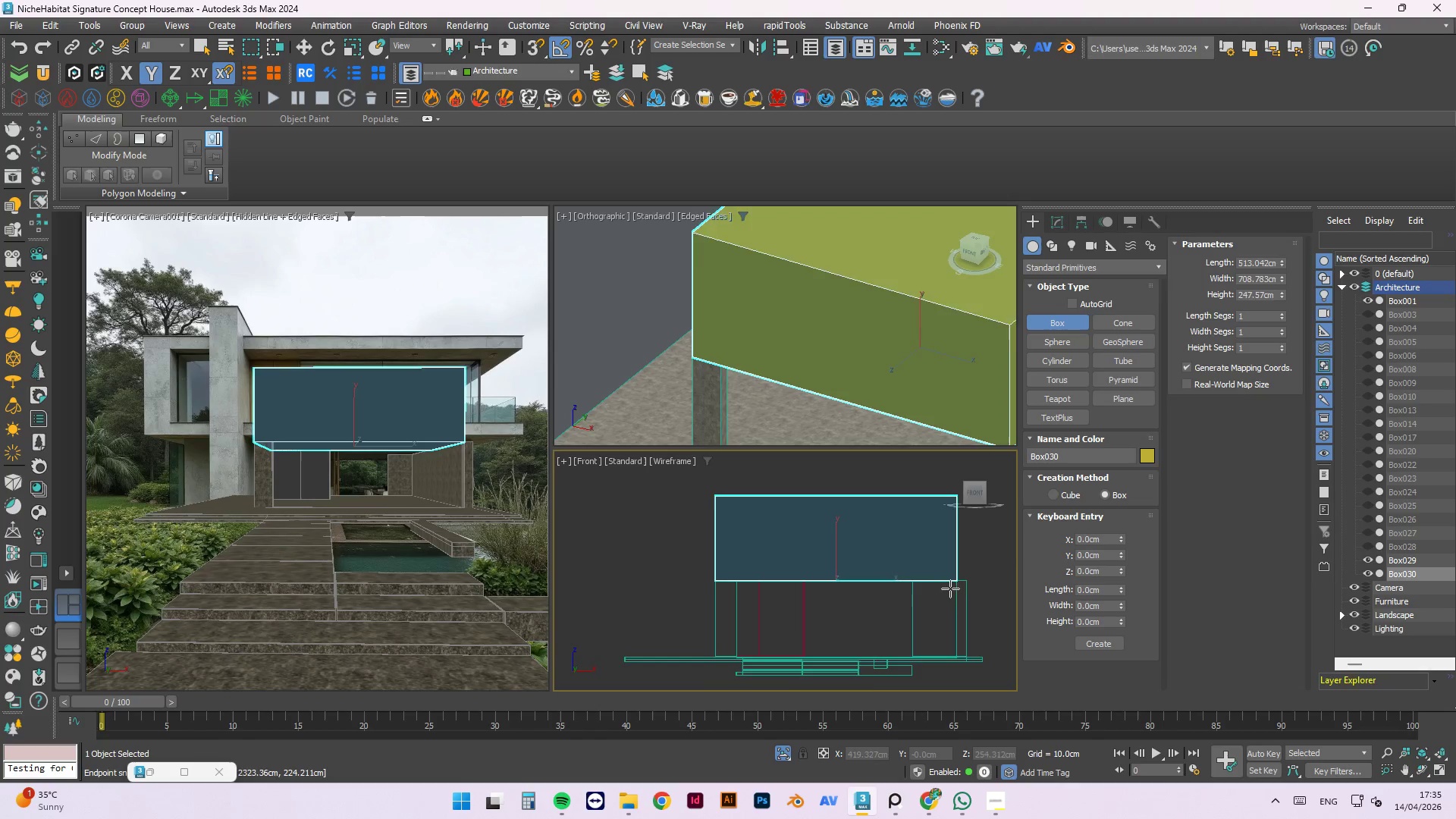 
scroll: coordinate [952, 595], scroll_direction: up, amount: 3.0
 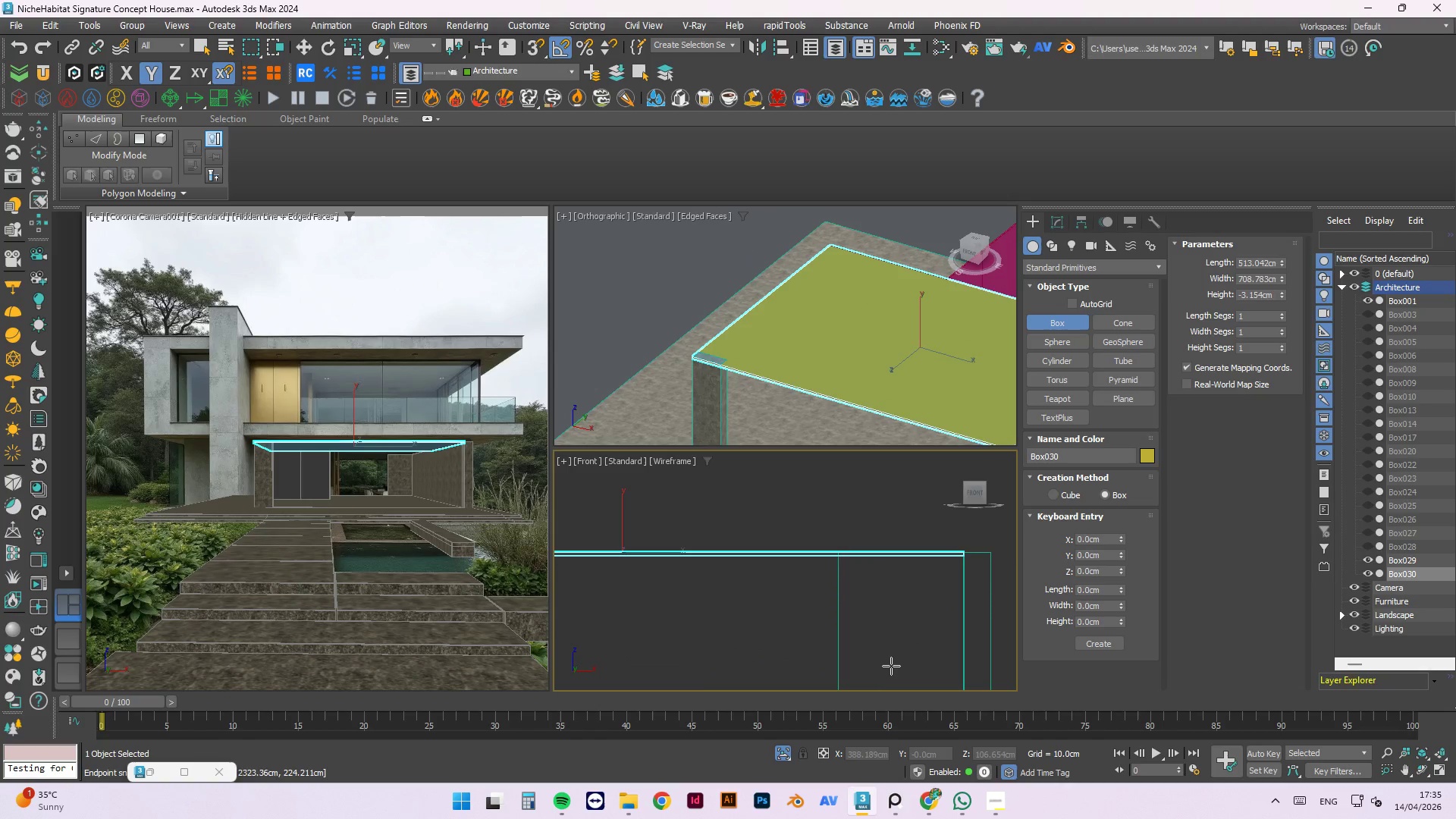 
left_click([891, 666])
 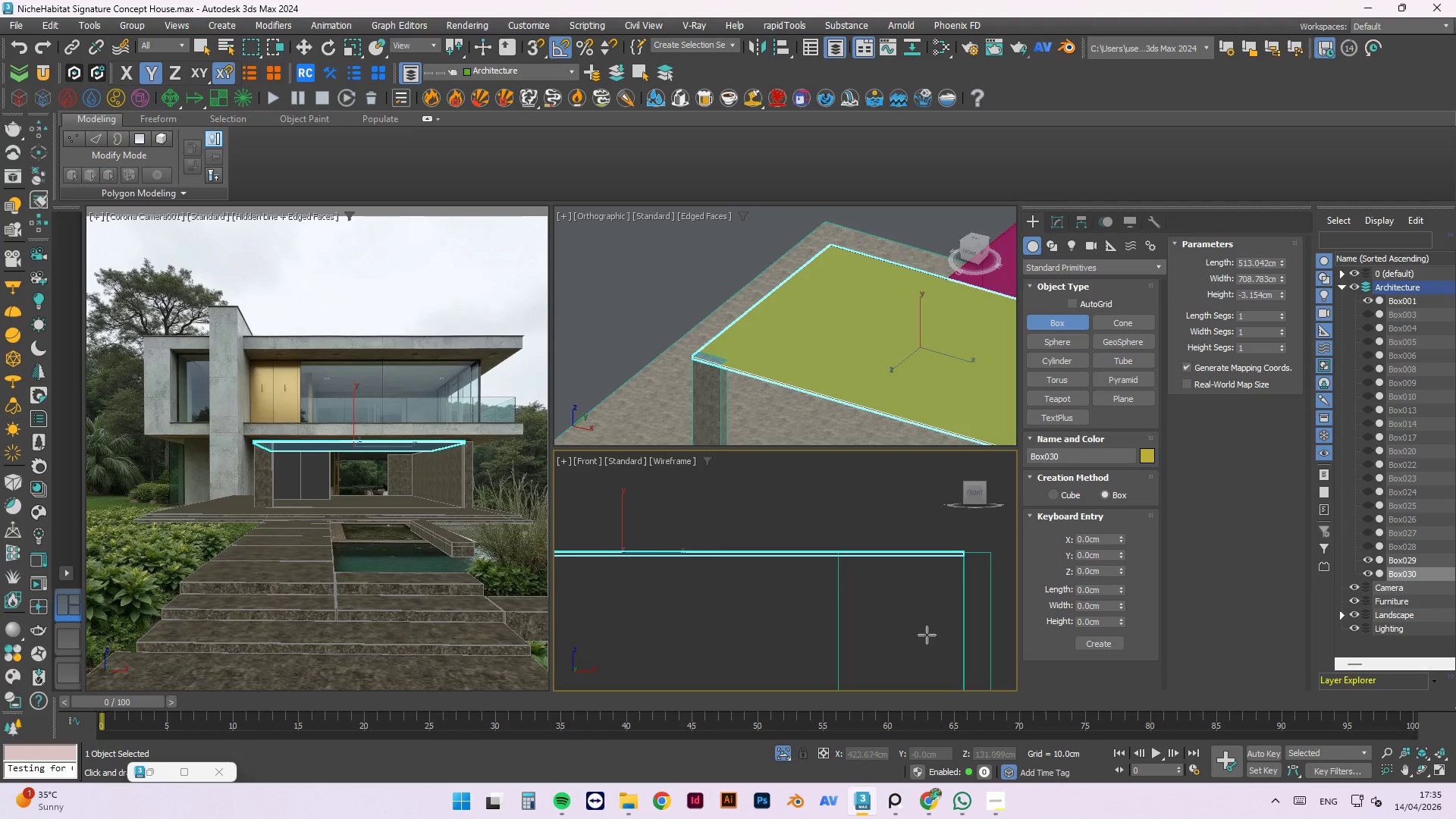 
hold_key(key=AltLeft, duration=1.5)
 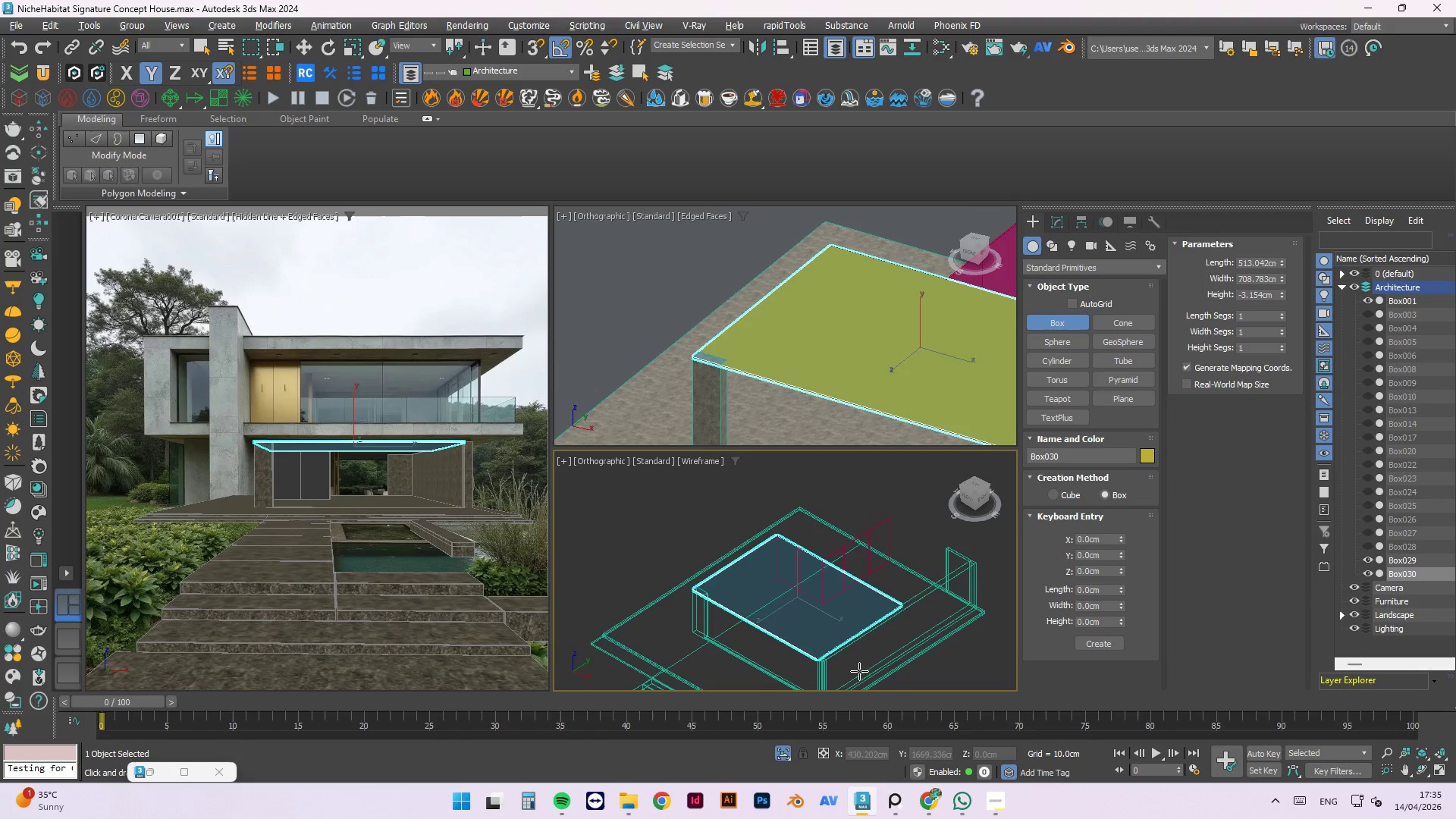 
scroll: coordinate [852, 610], scroll_direction: down, amount: 4.0
 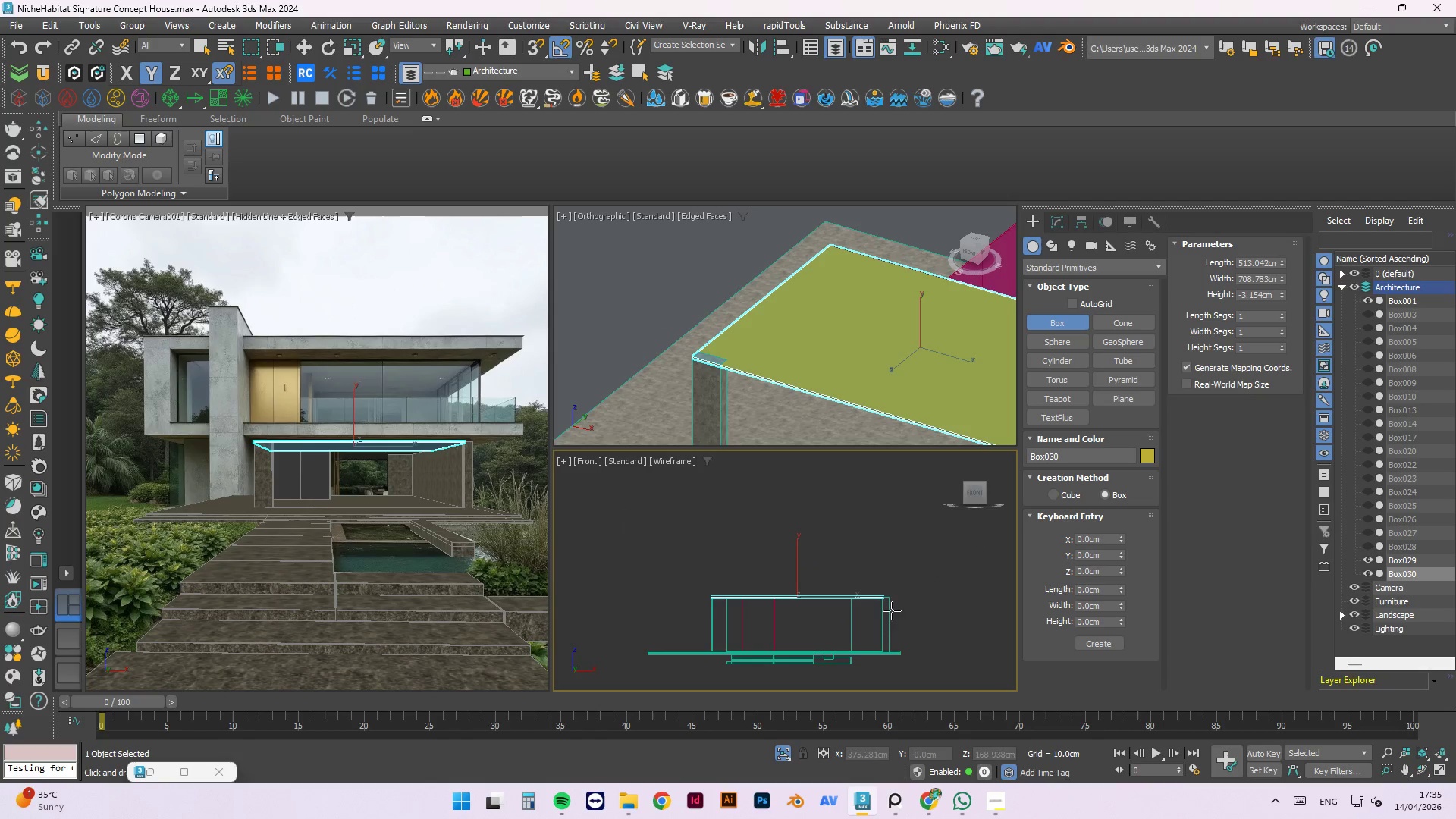 
key(Alt+AltLeft)
 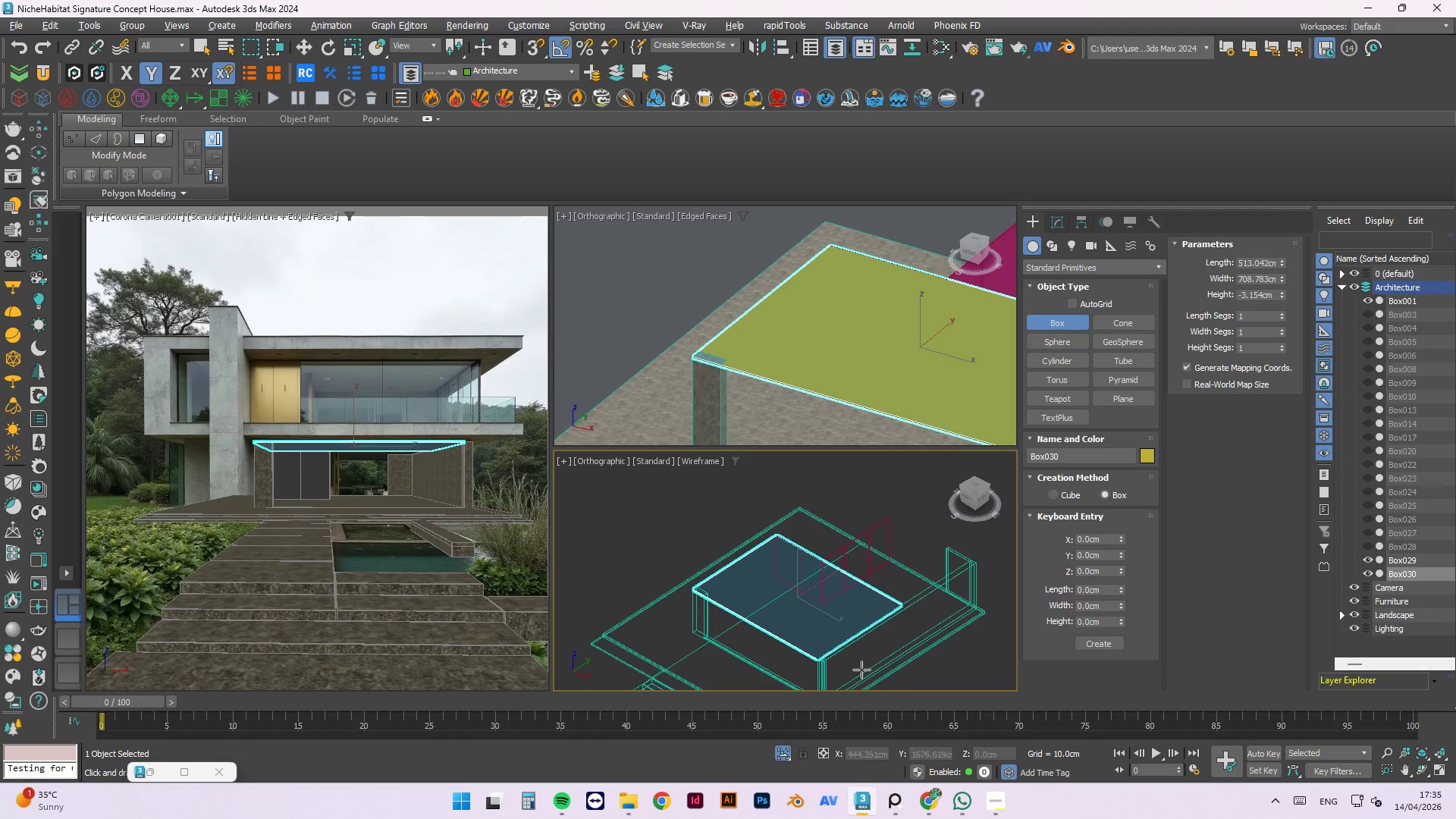 
key(Alt+AltLeft)
 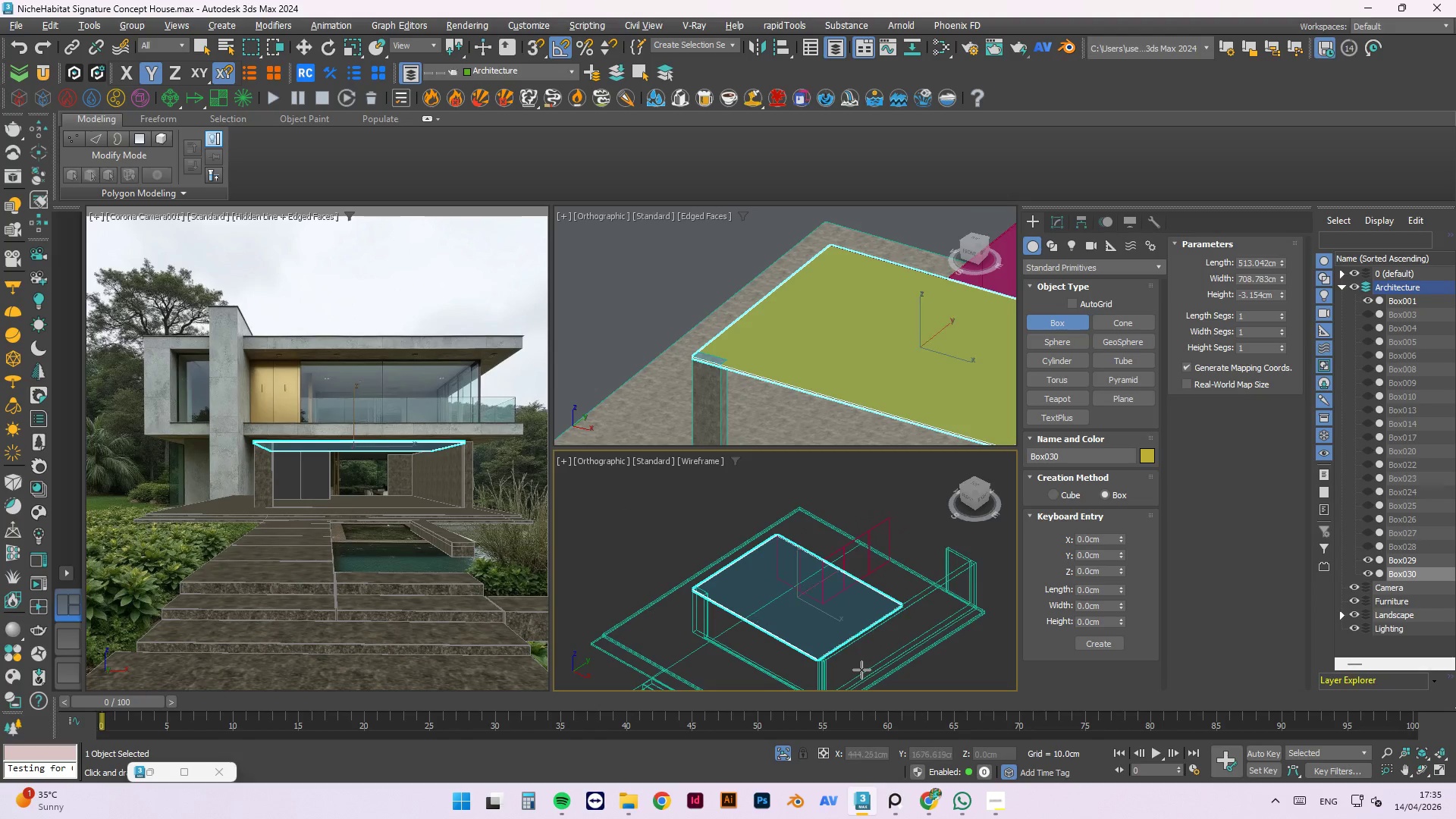 
key(Alt+AltLeft)
 